 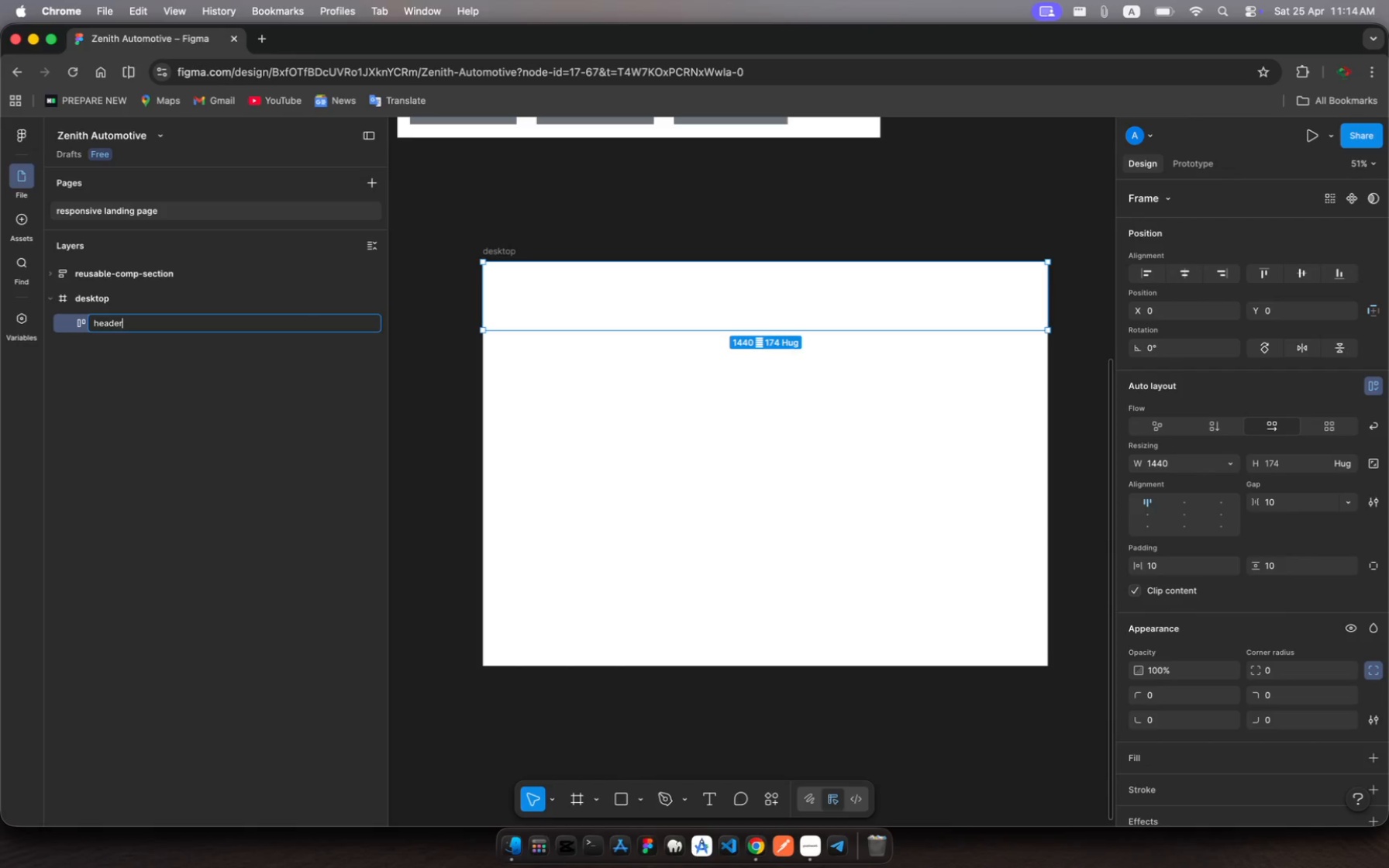 
type(-nav)
 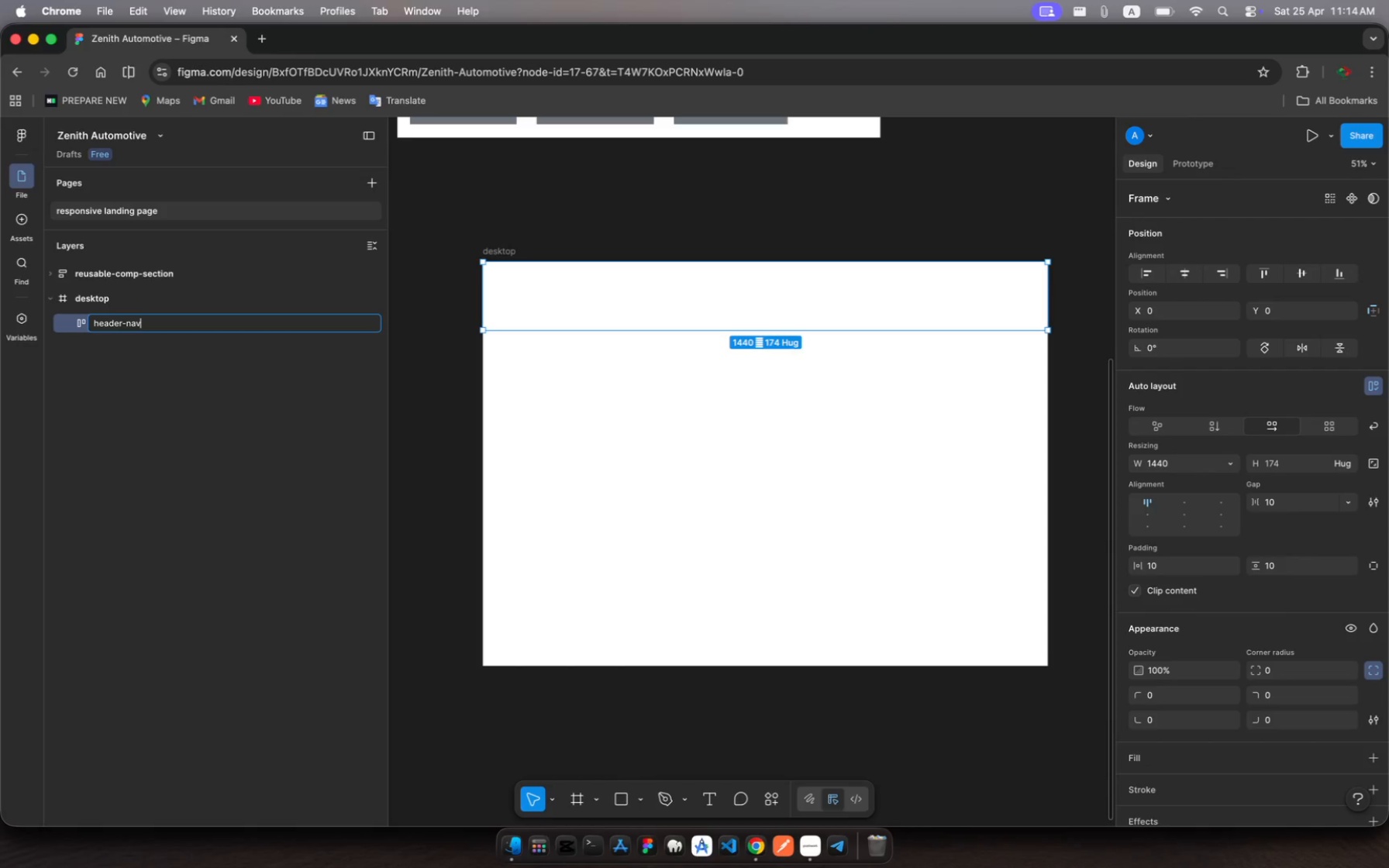 
key(Enter)
 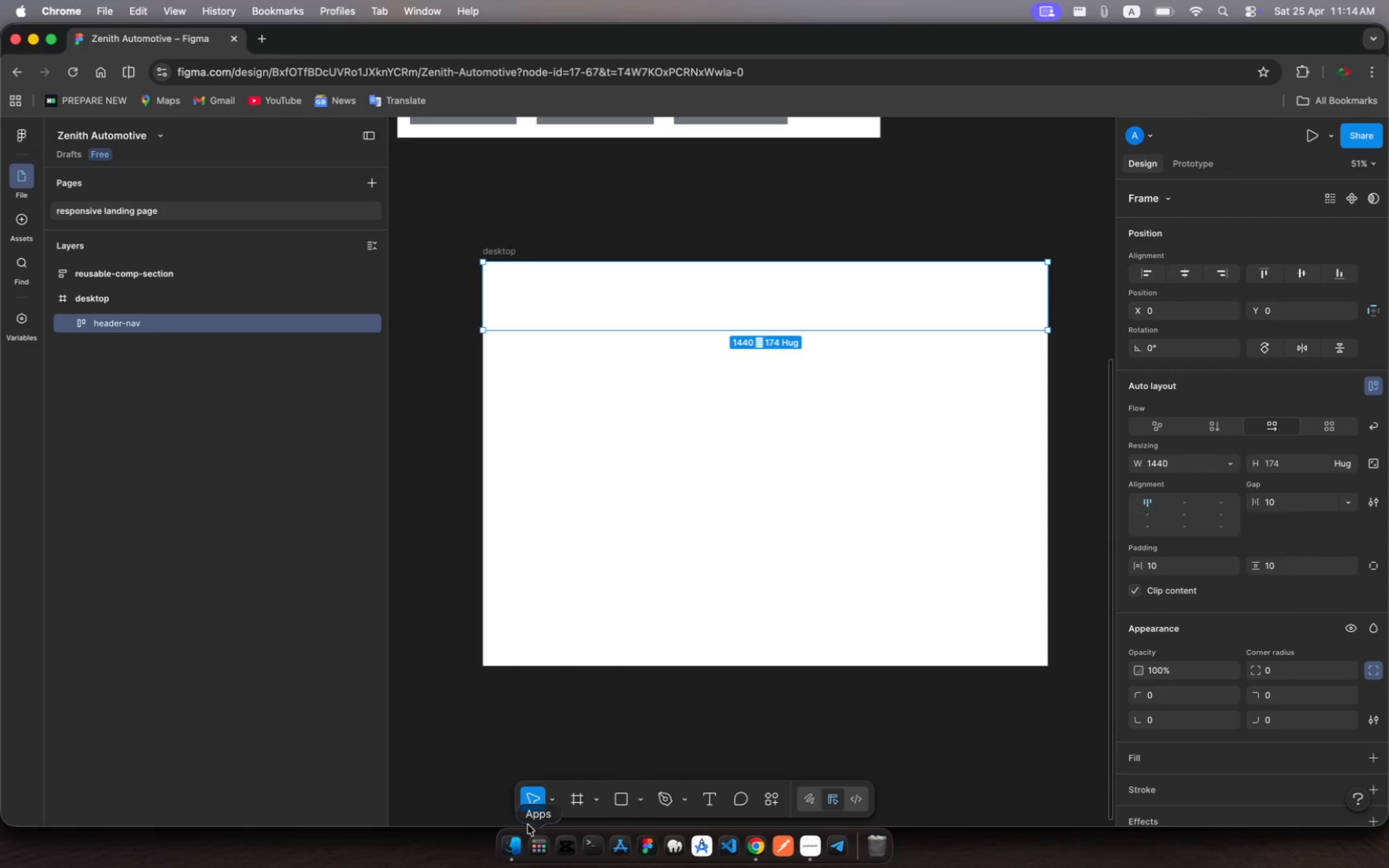 
mouse_move([576, 803])
 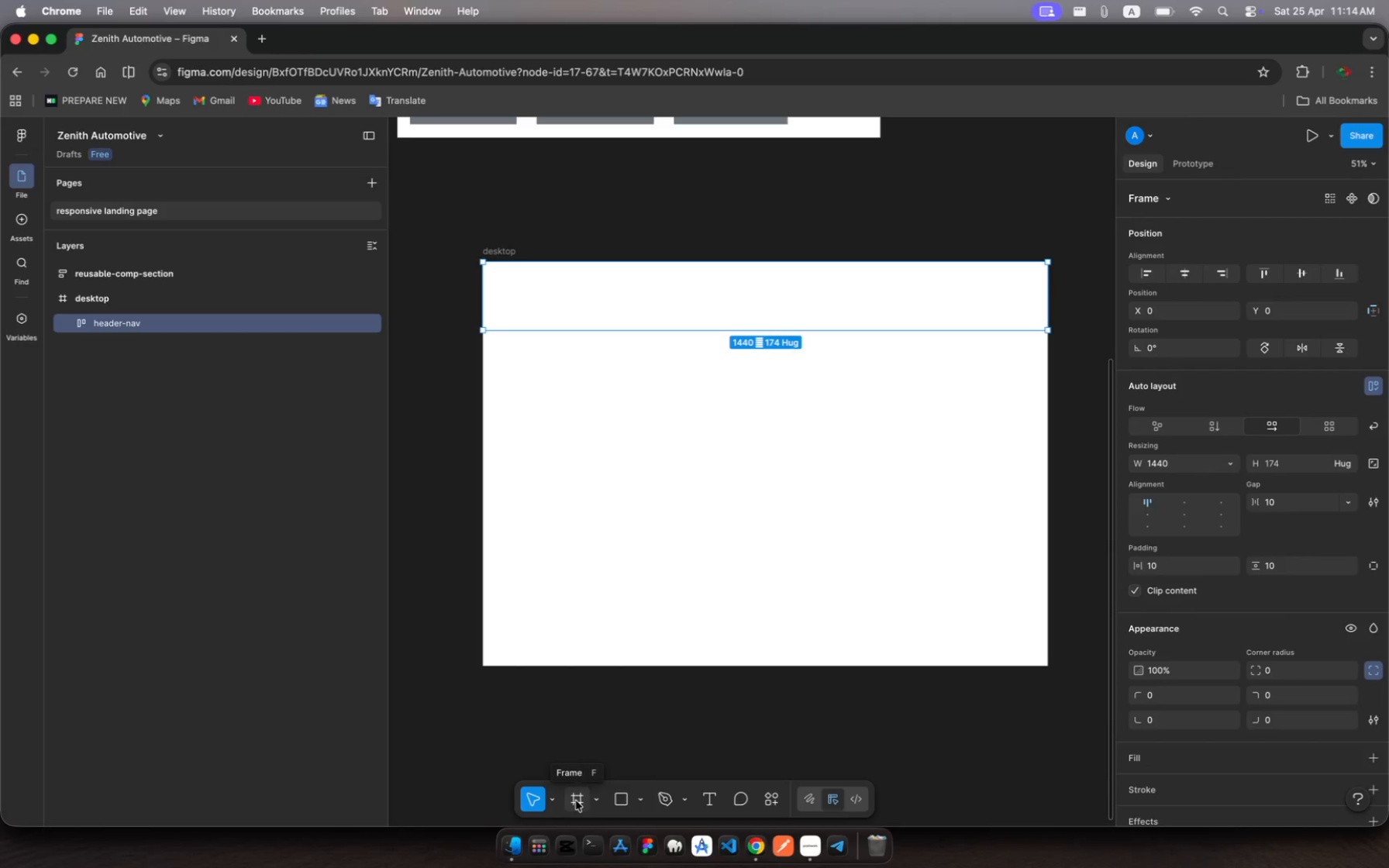 
left_click([576, 801])
 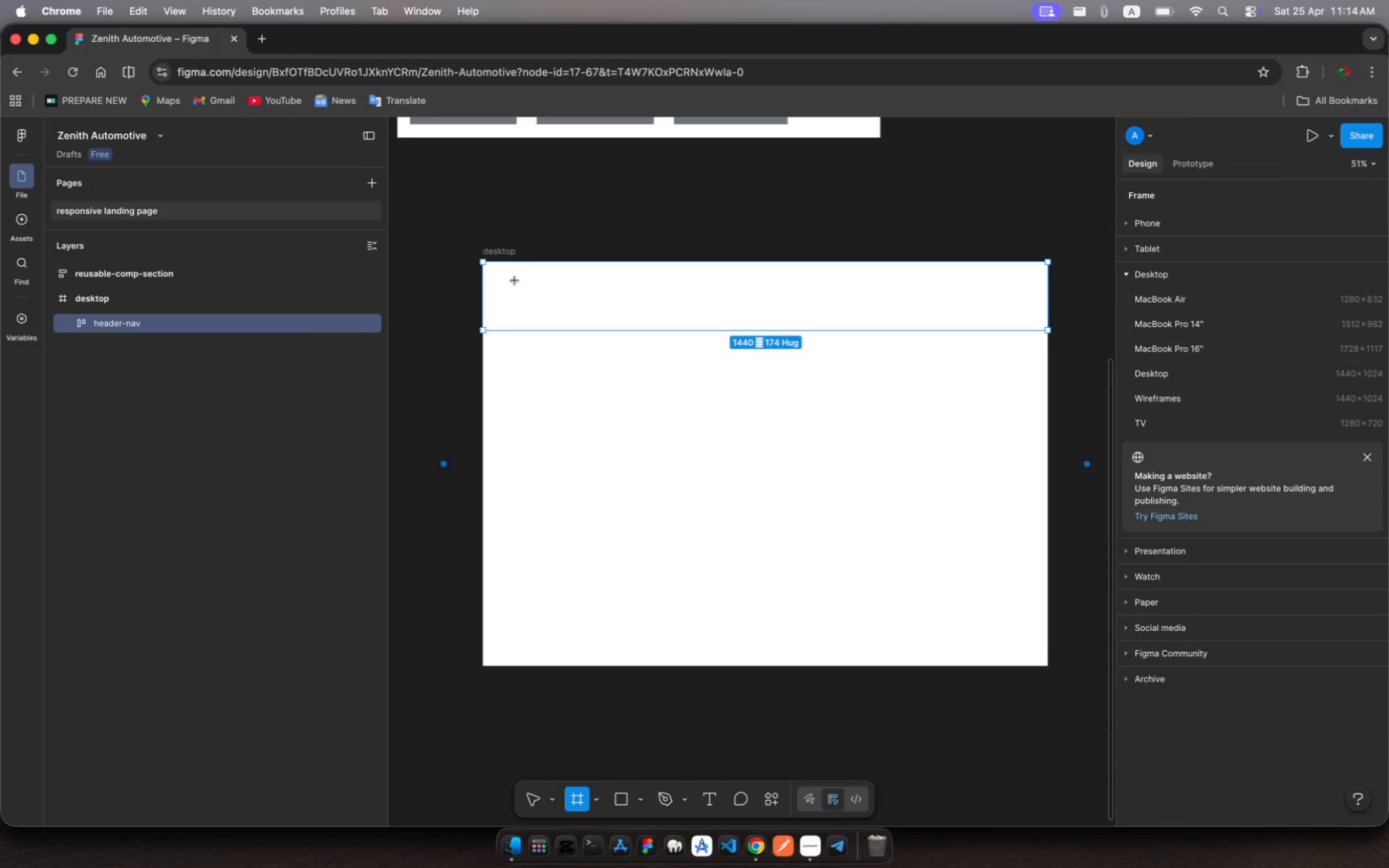 
left_click_drag(start_coordinate=[515, 281], to_coordinate=[748, 319])
 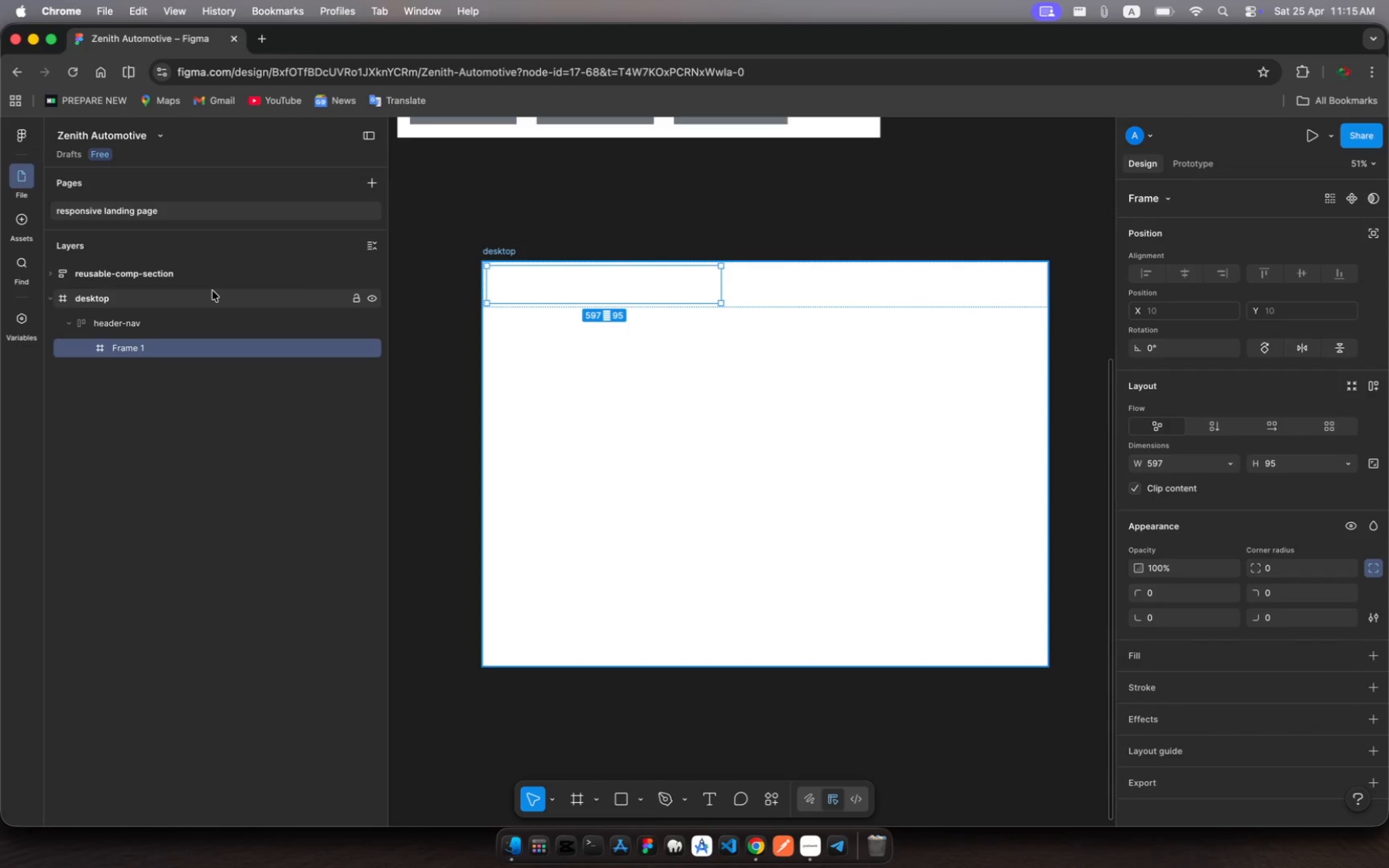 
key(Meta+R)
 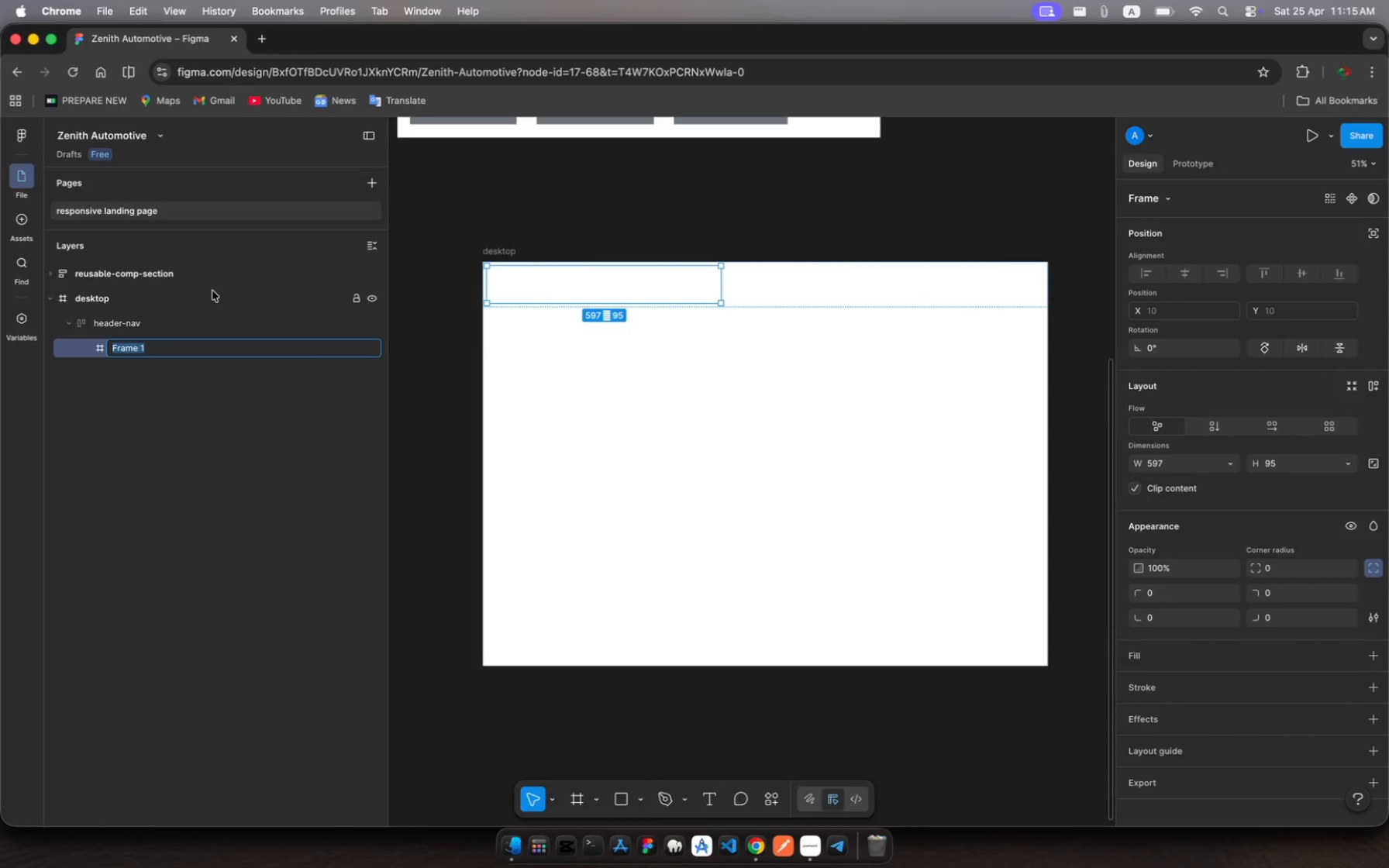 
type(A)
key(Backspace)
type(logo-av-cont)
 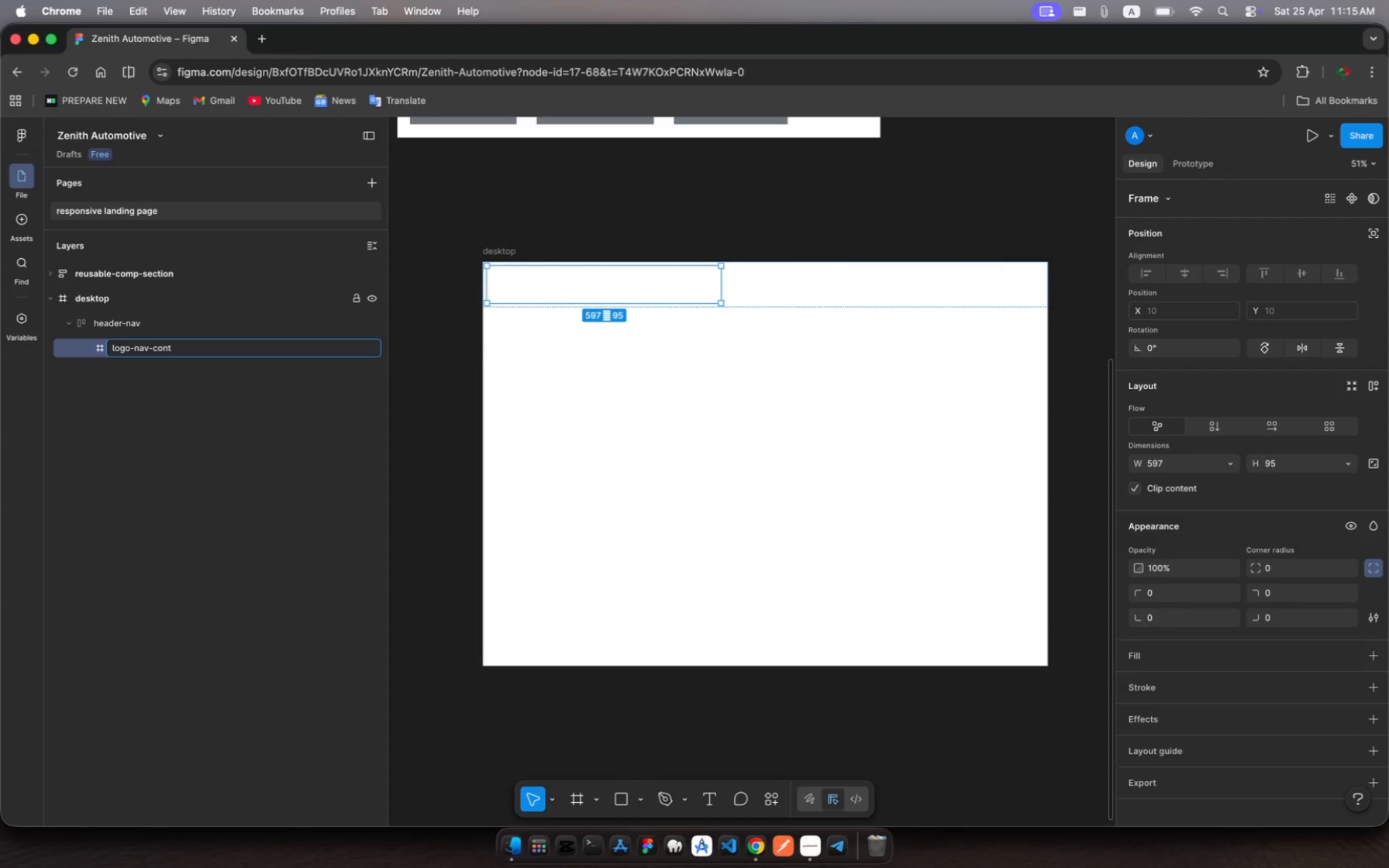 
key(Enter)
 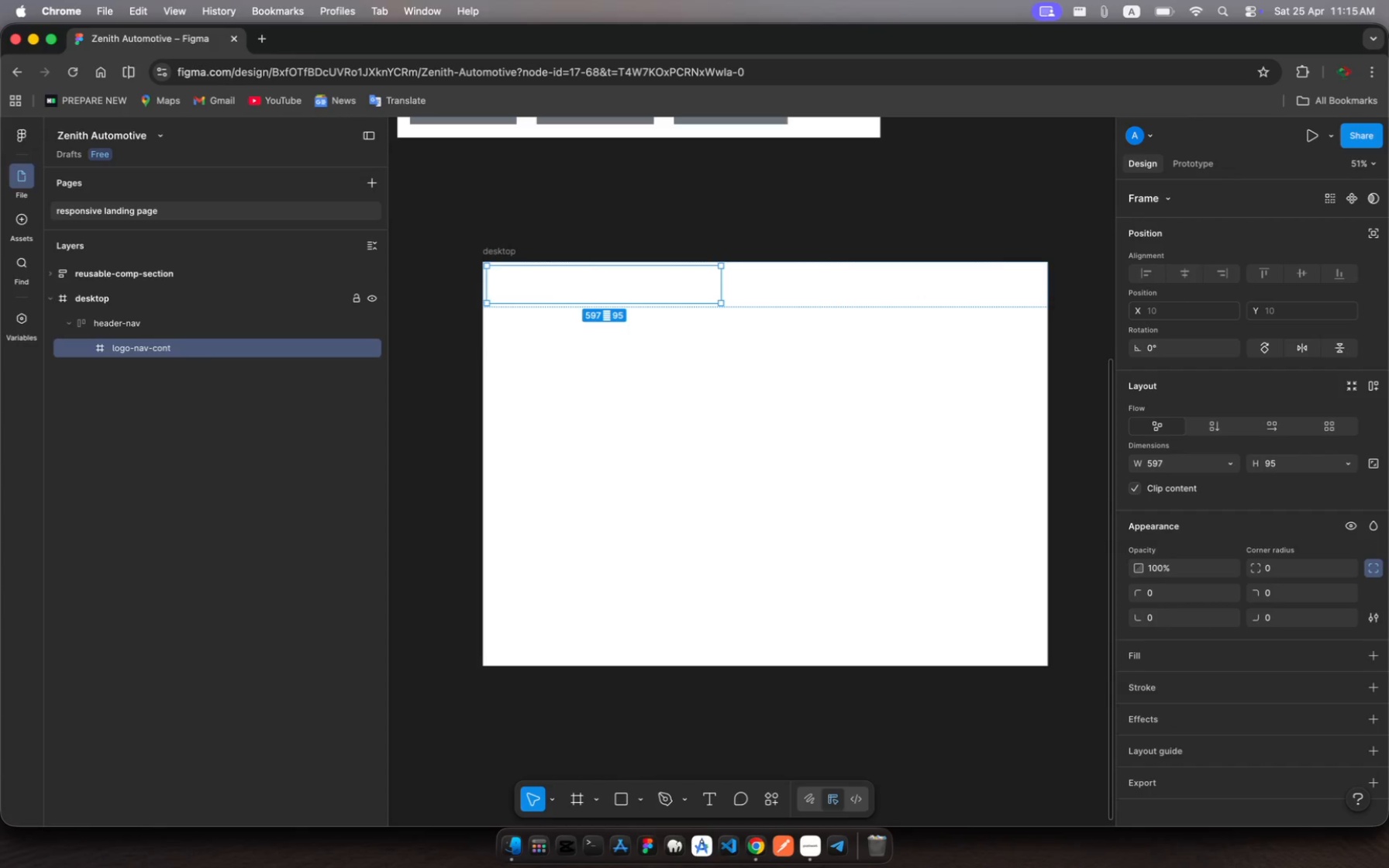 
key(Shift+A)
 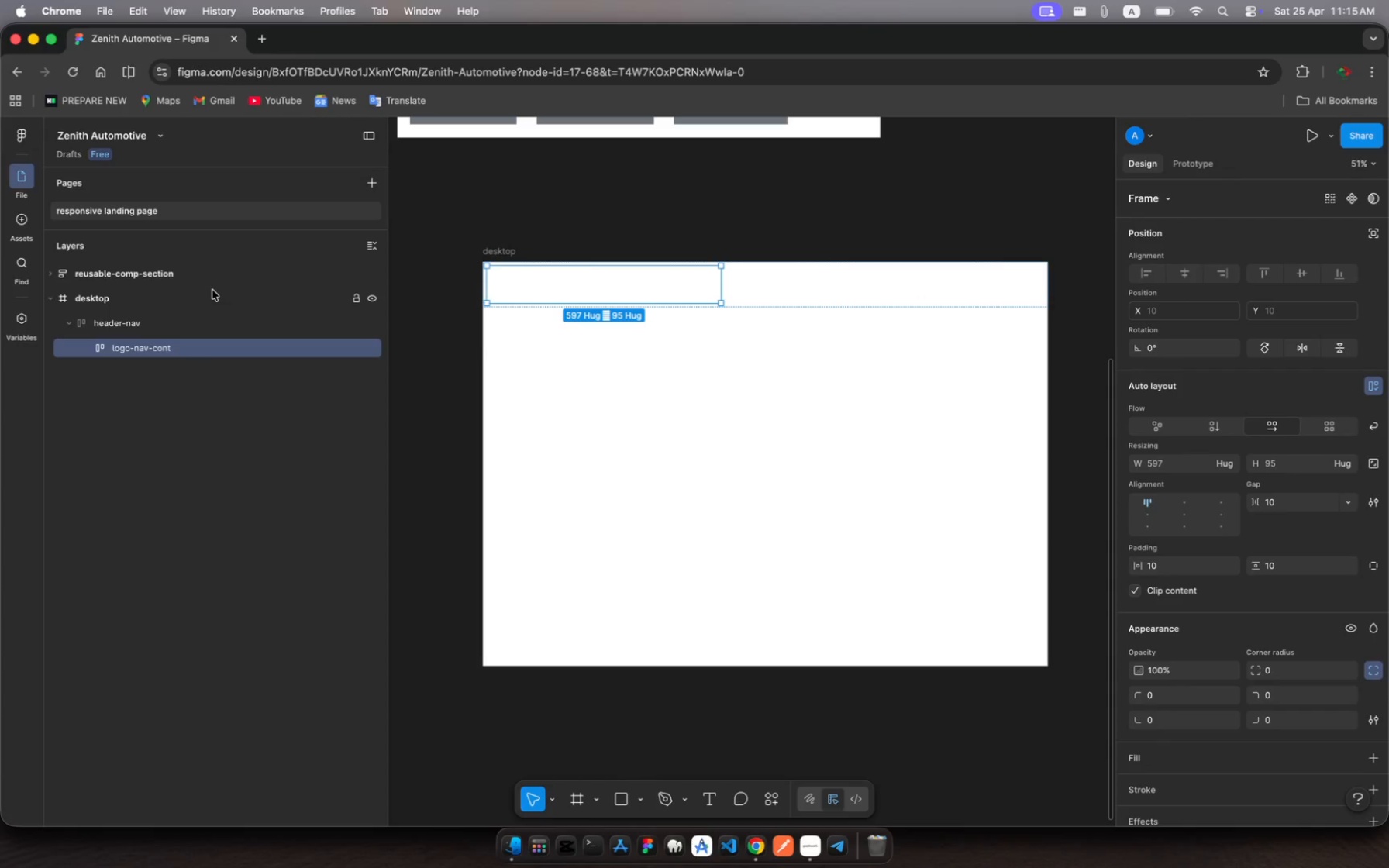 
wait(11.09)
 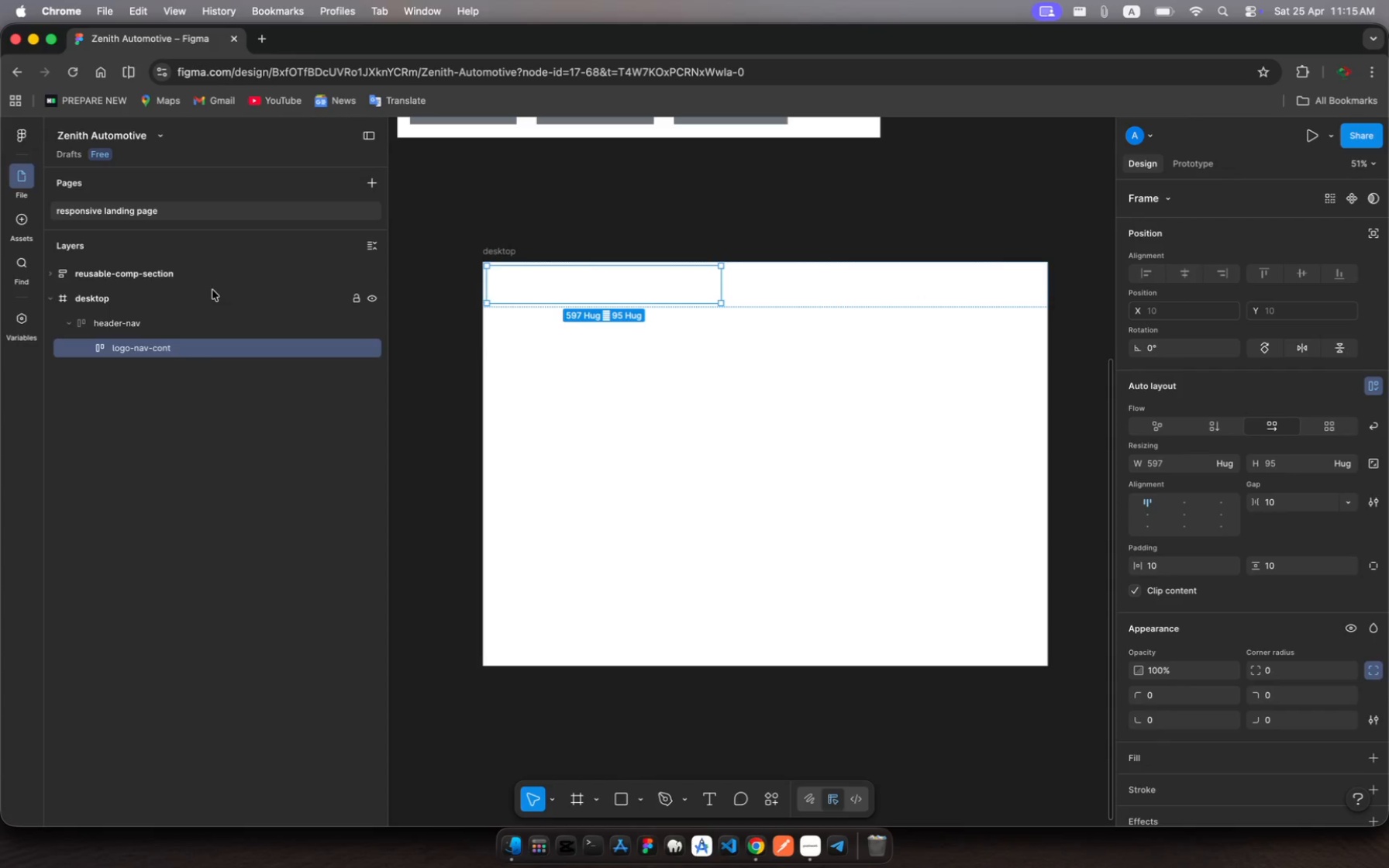 
left_click([717, 807])
 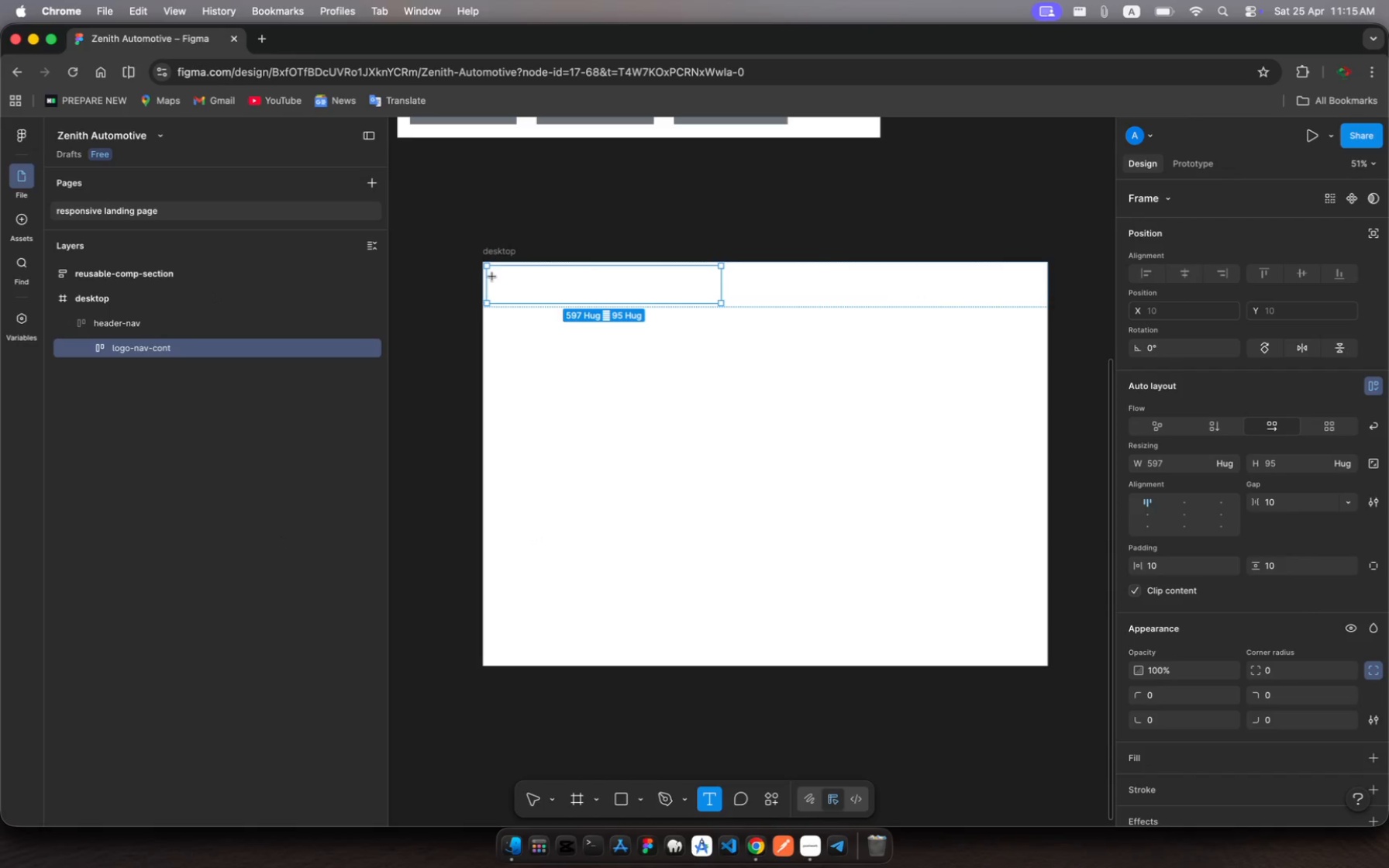 
left_click_drag(start_coordinate=[492, 277], to_coordinate=[568, 295])
 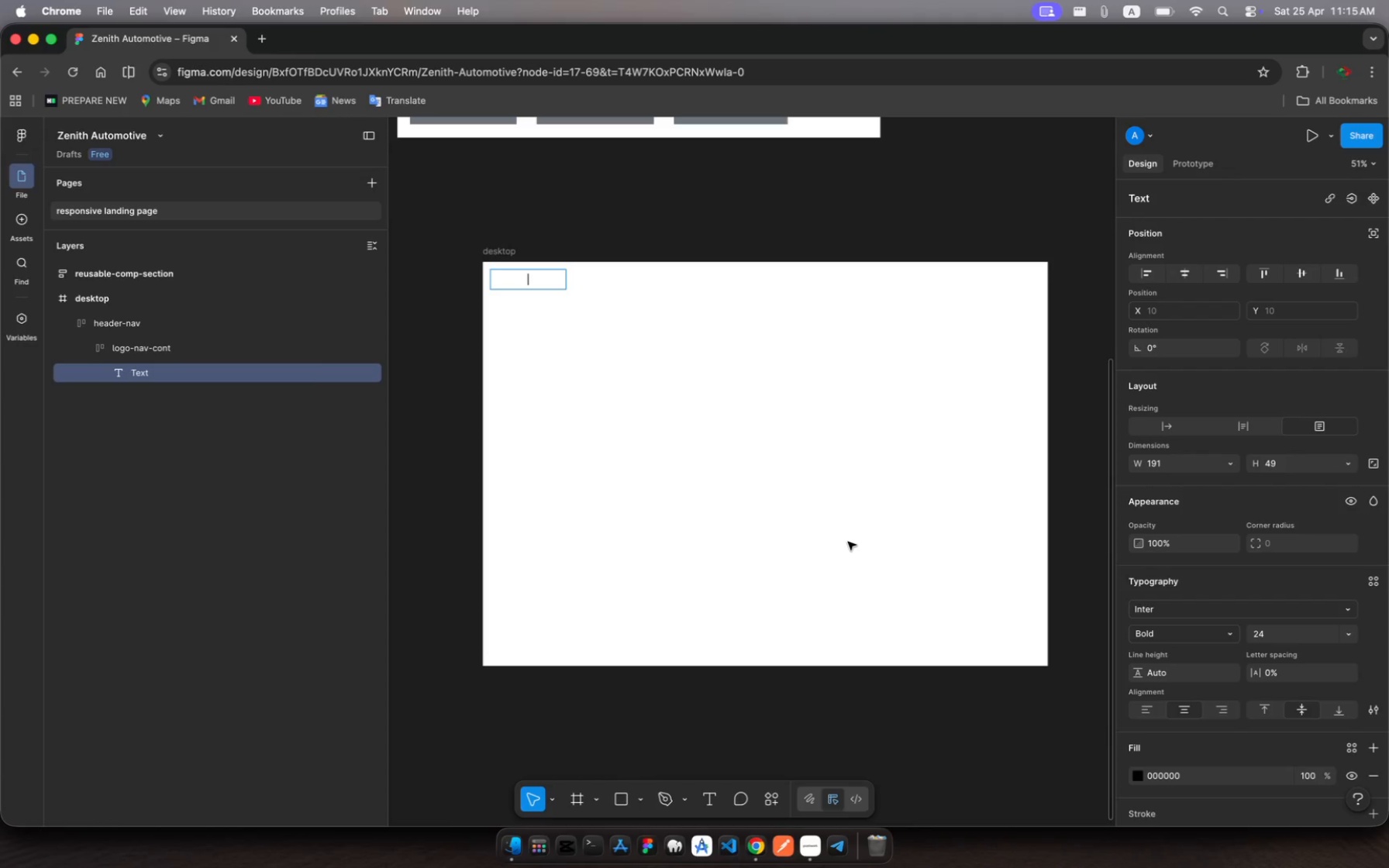 
type(Zenit)
key(Backspace)
key(Backspace)
key(Backspace)
key(Backspace)
key(Backspace)
type(ENIH)
 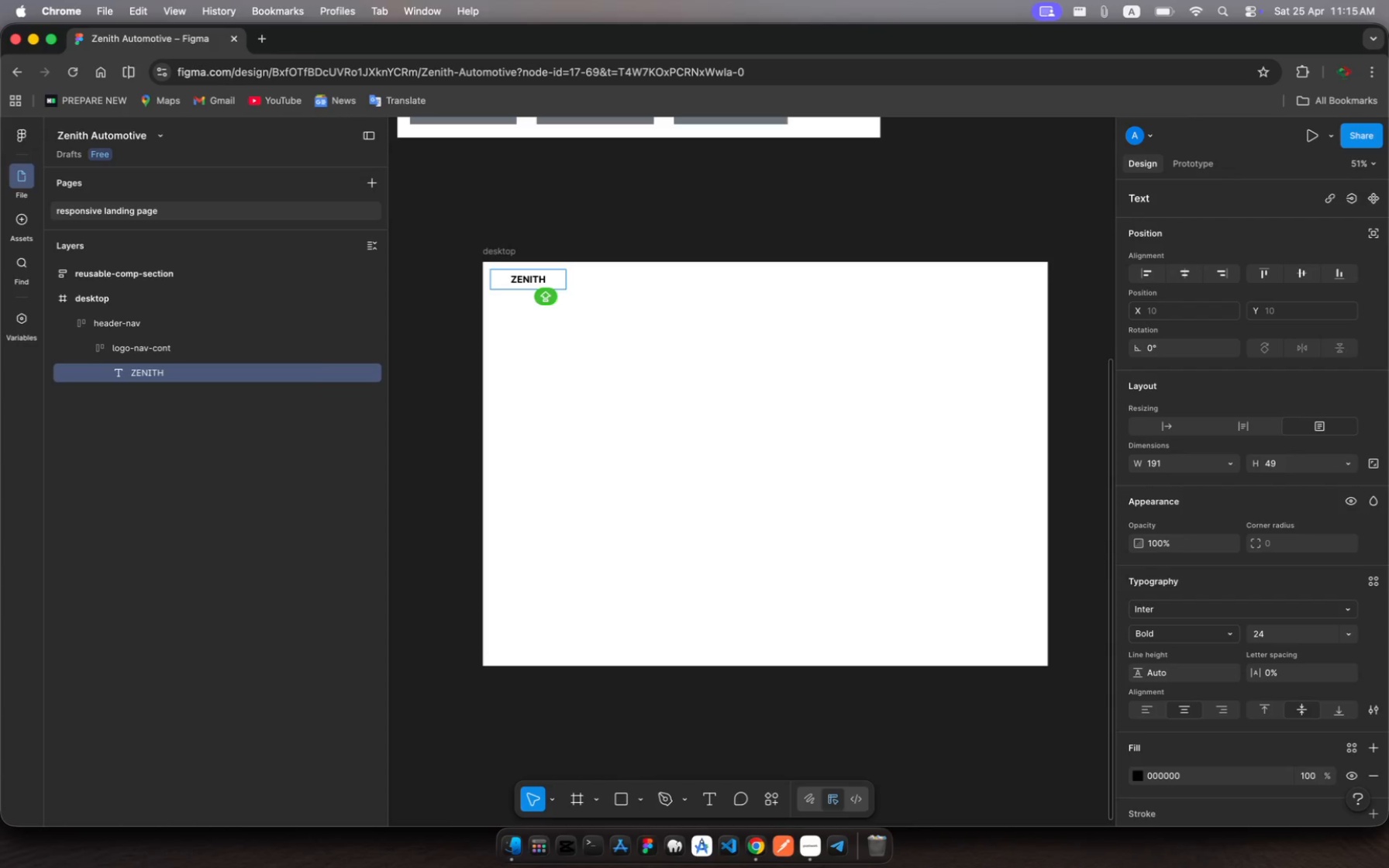 
hold_key(key=T, duration=0.36)
 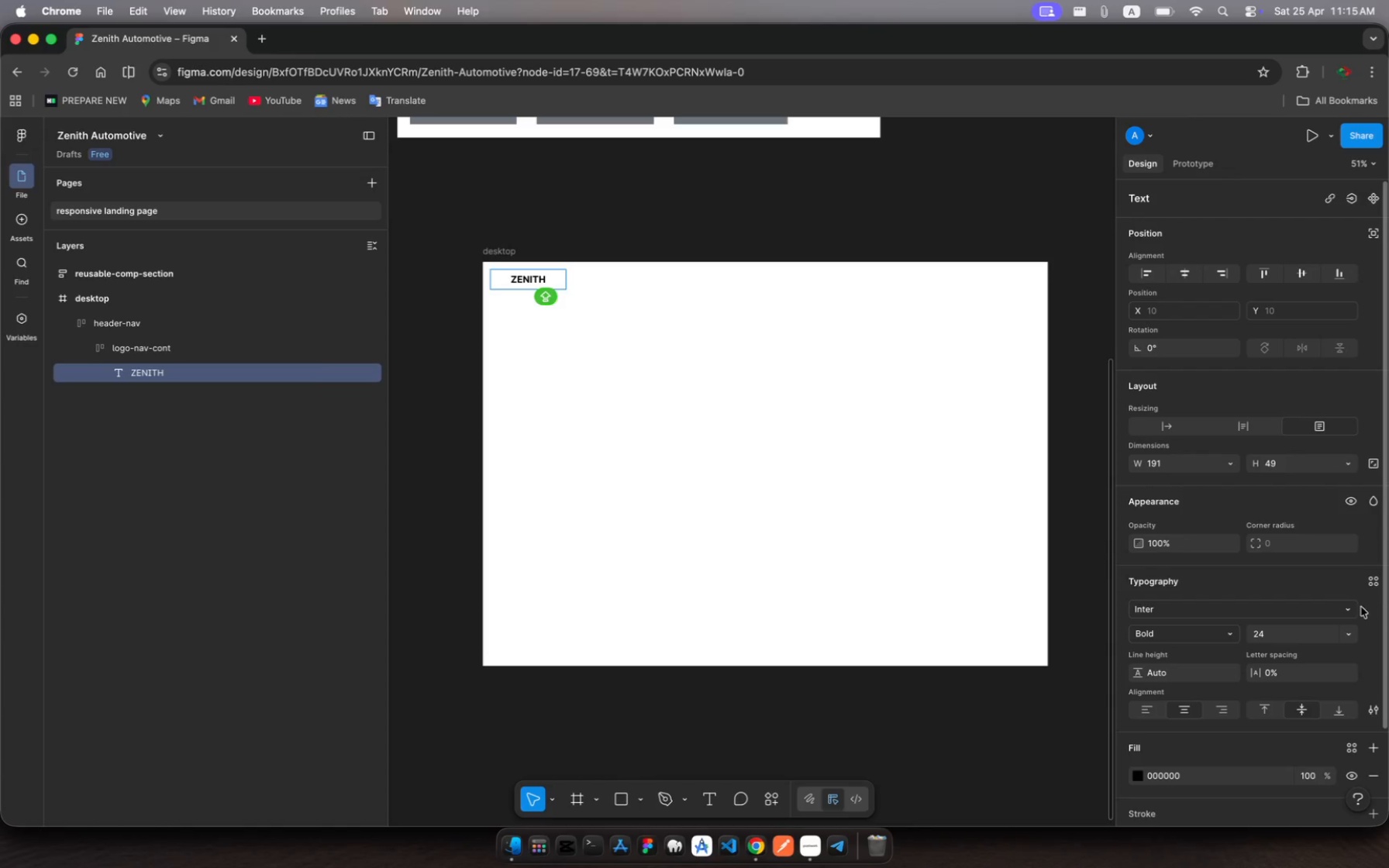 
left_click([1370, 579])
 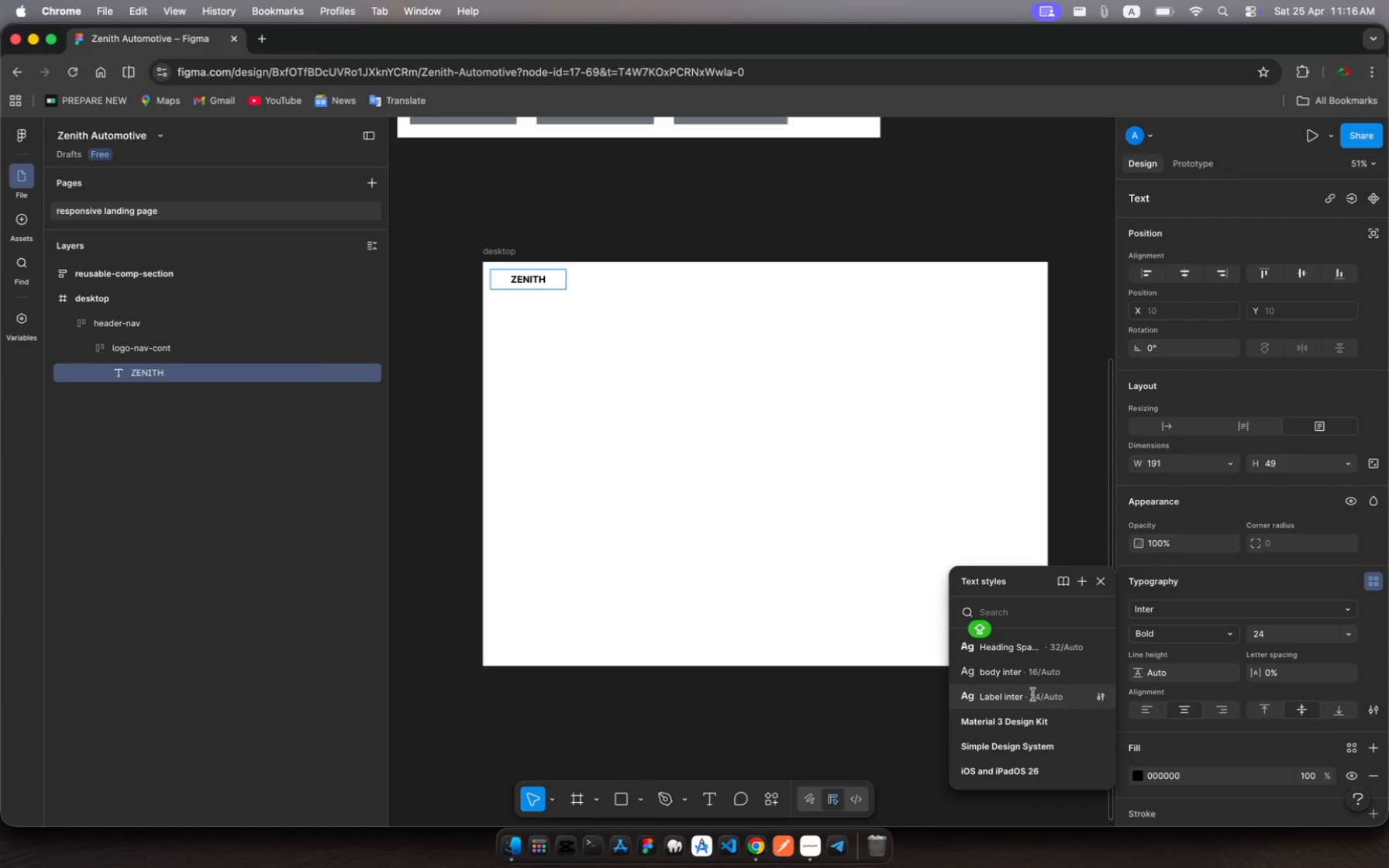 
wait(5.14)
 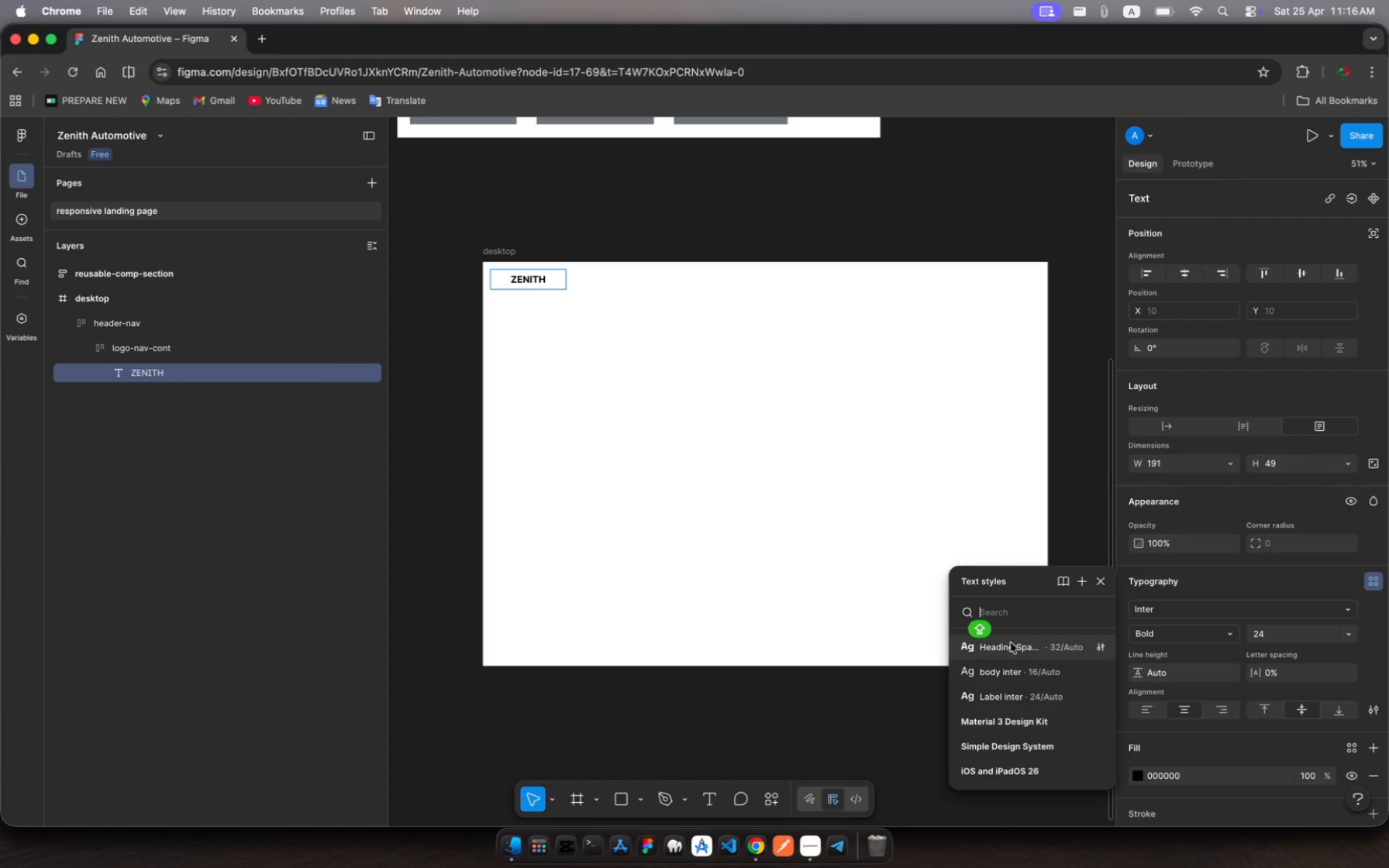 
left_click([1029, 650])
 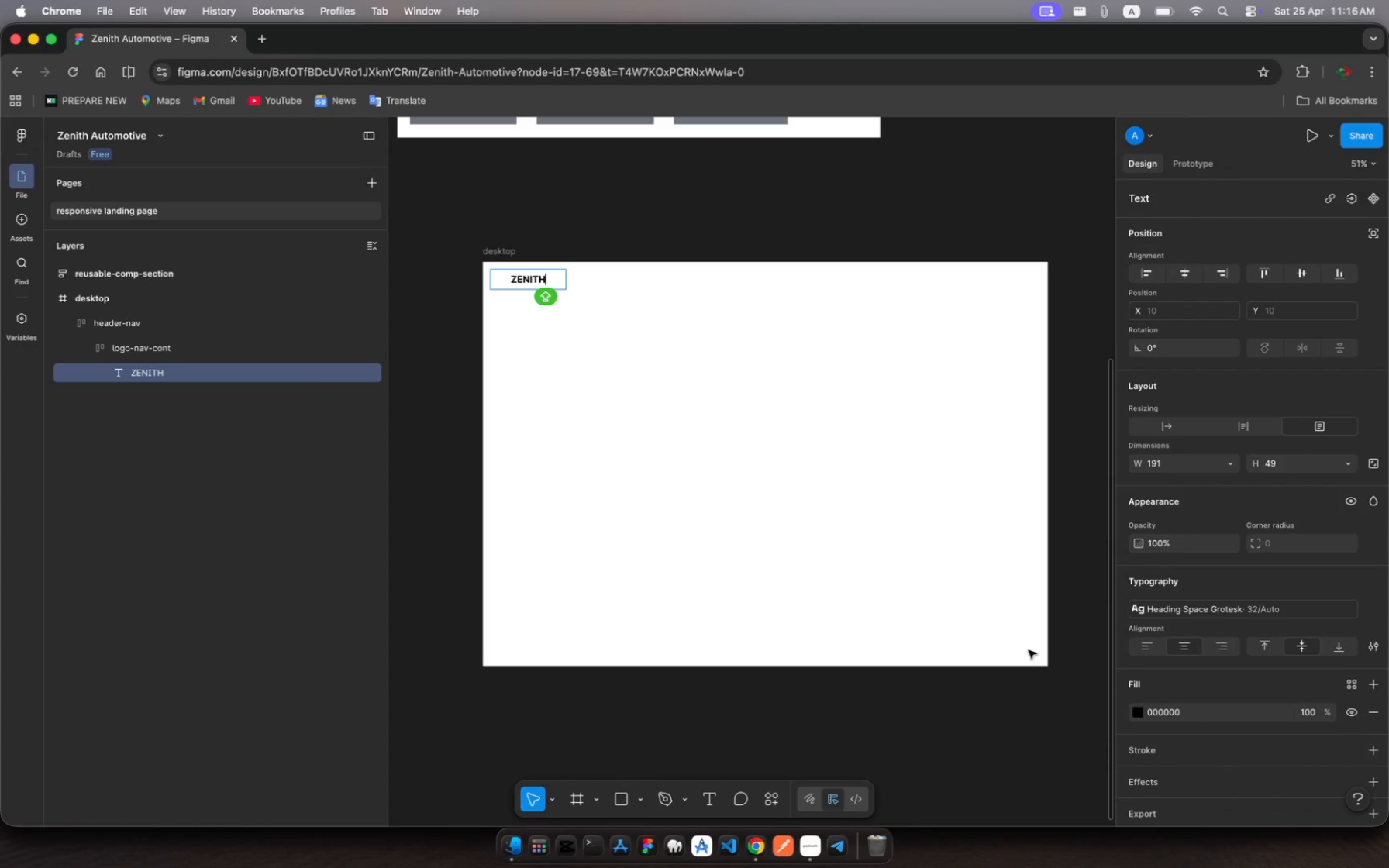 
key(Meta+A)
 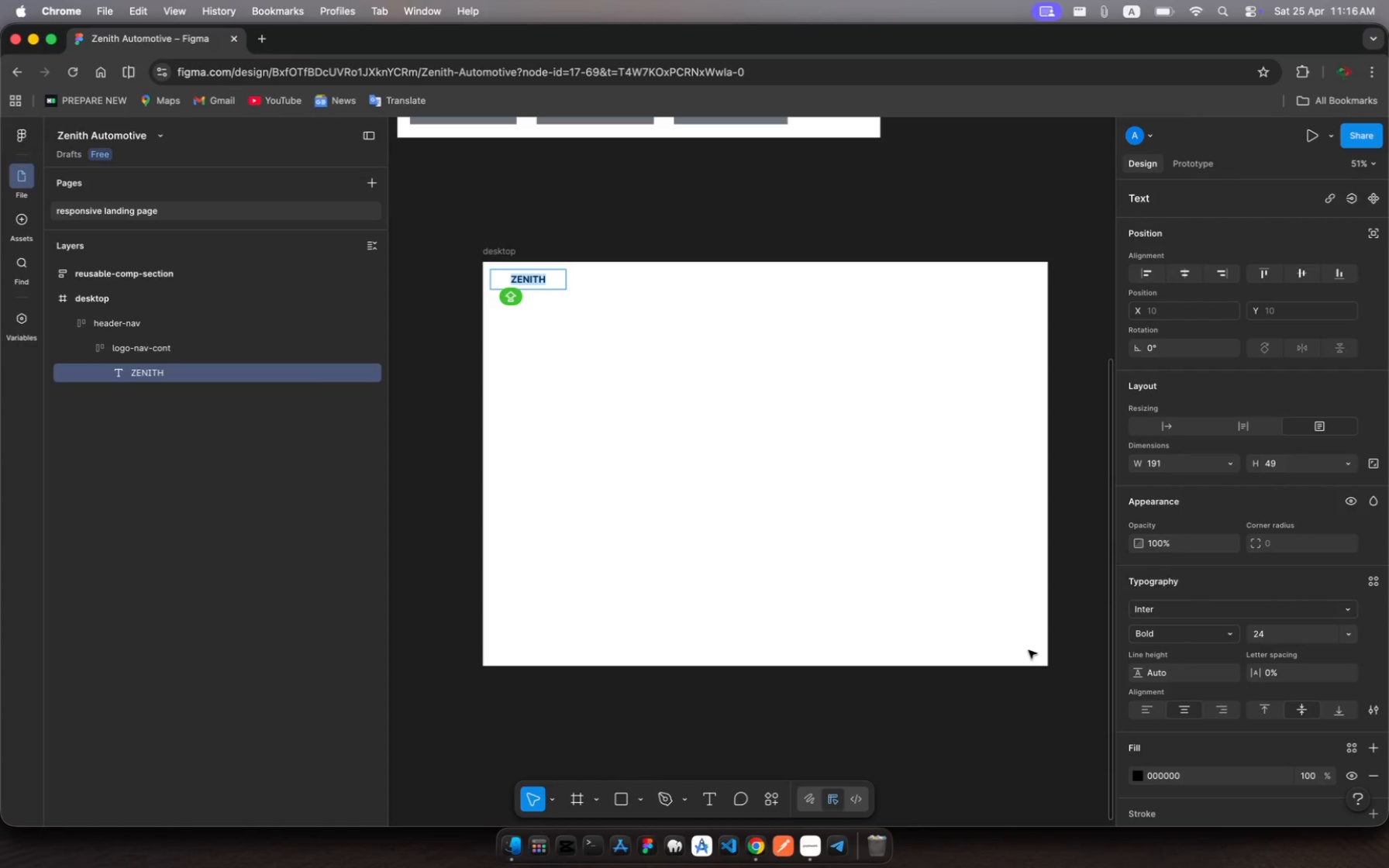 
key(CapsLock)
 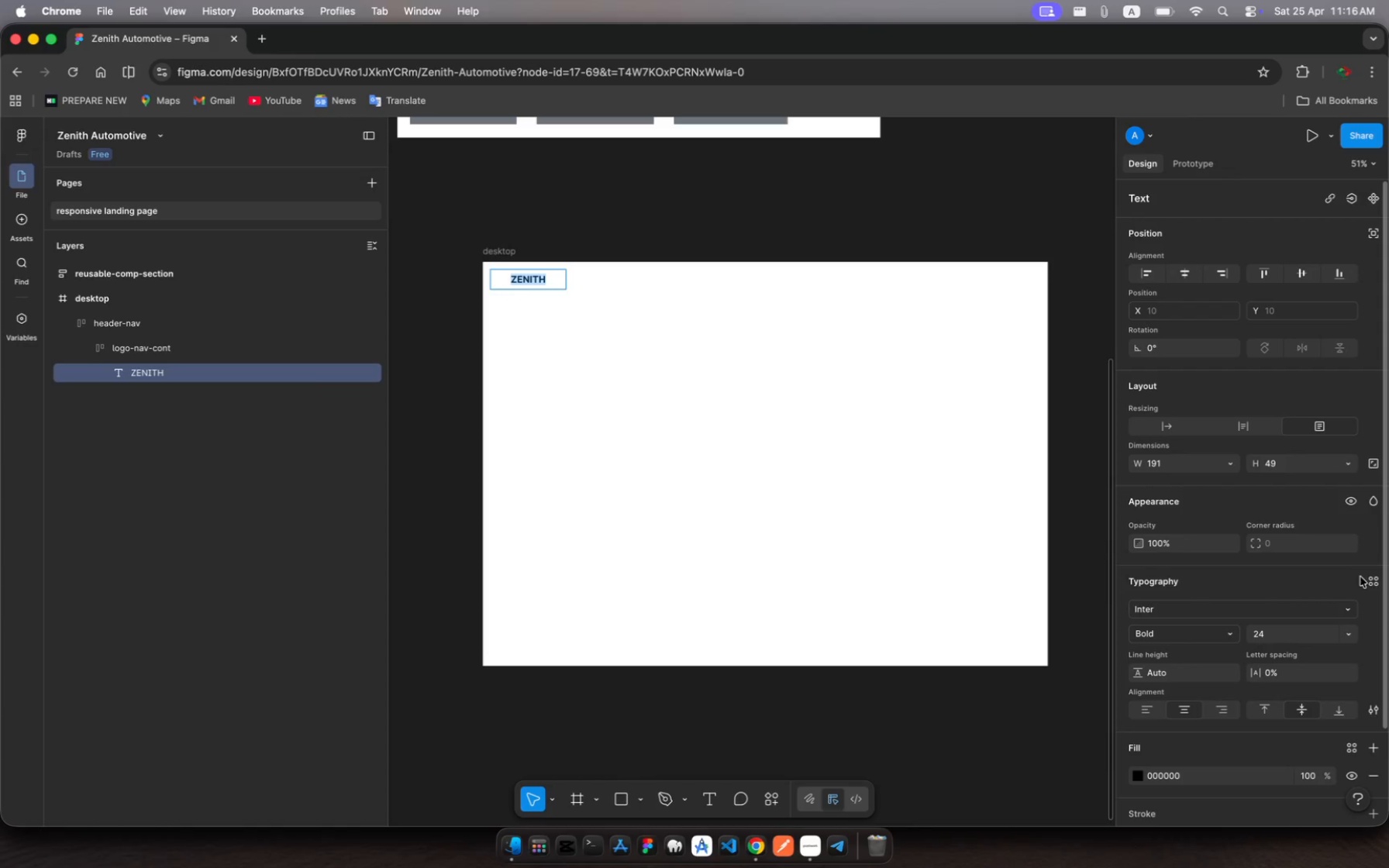 
left_click([1372, 580])
 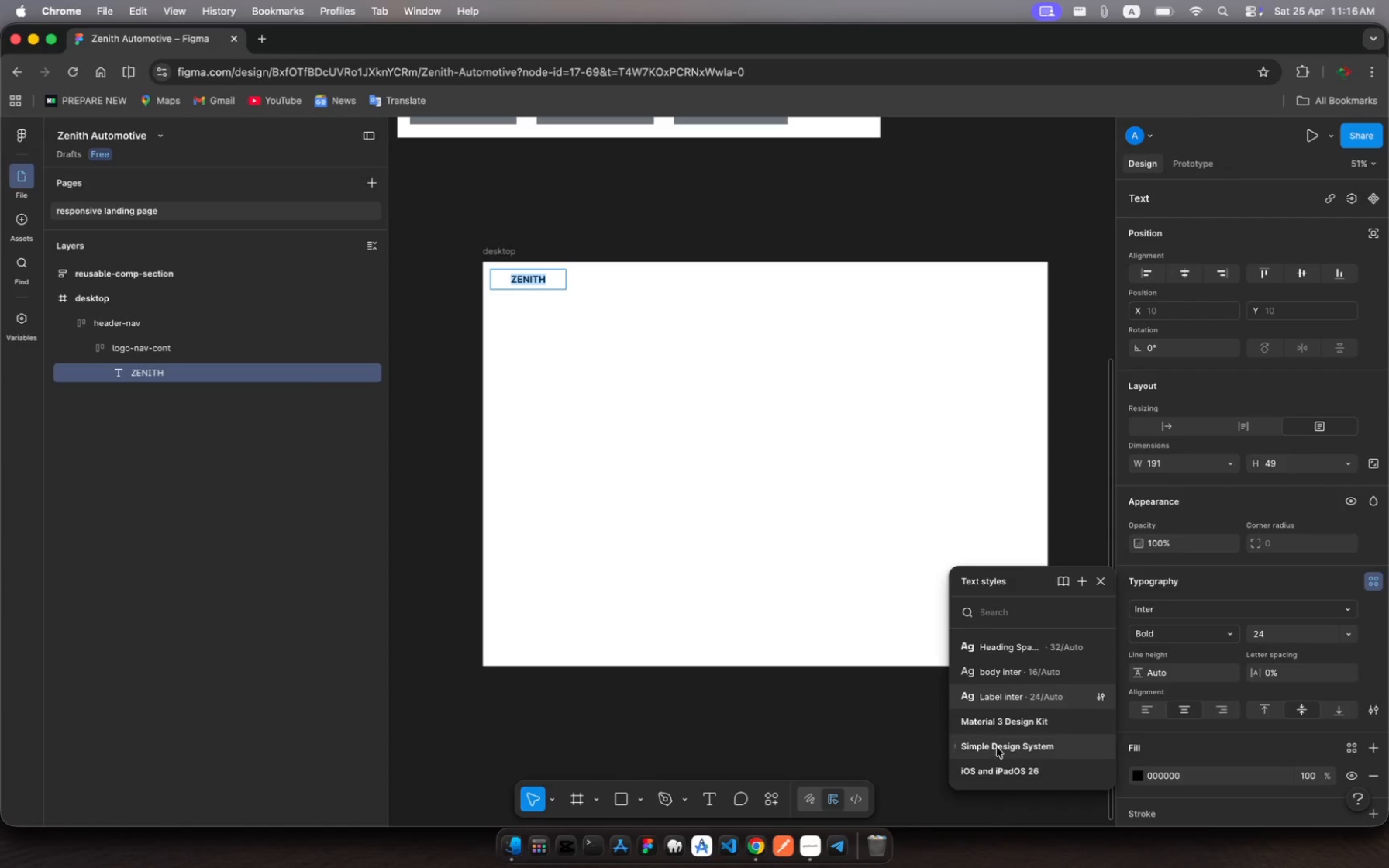 
left_click([1015, 653])
 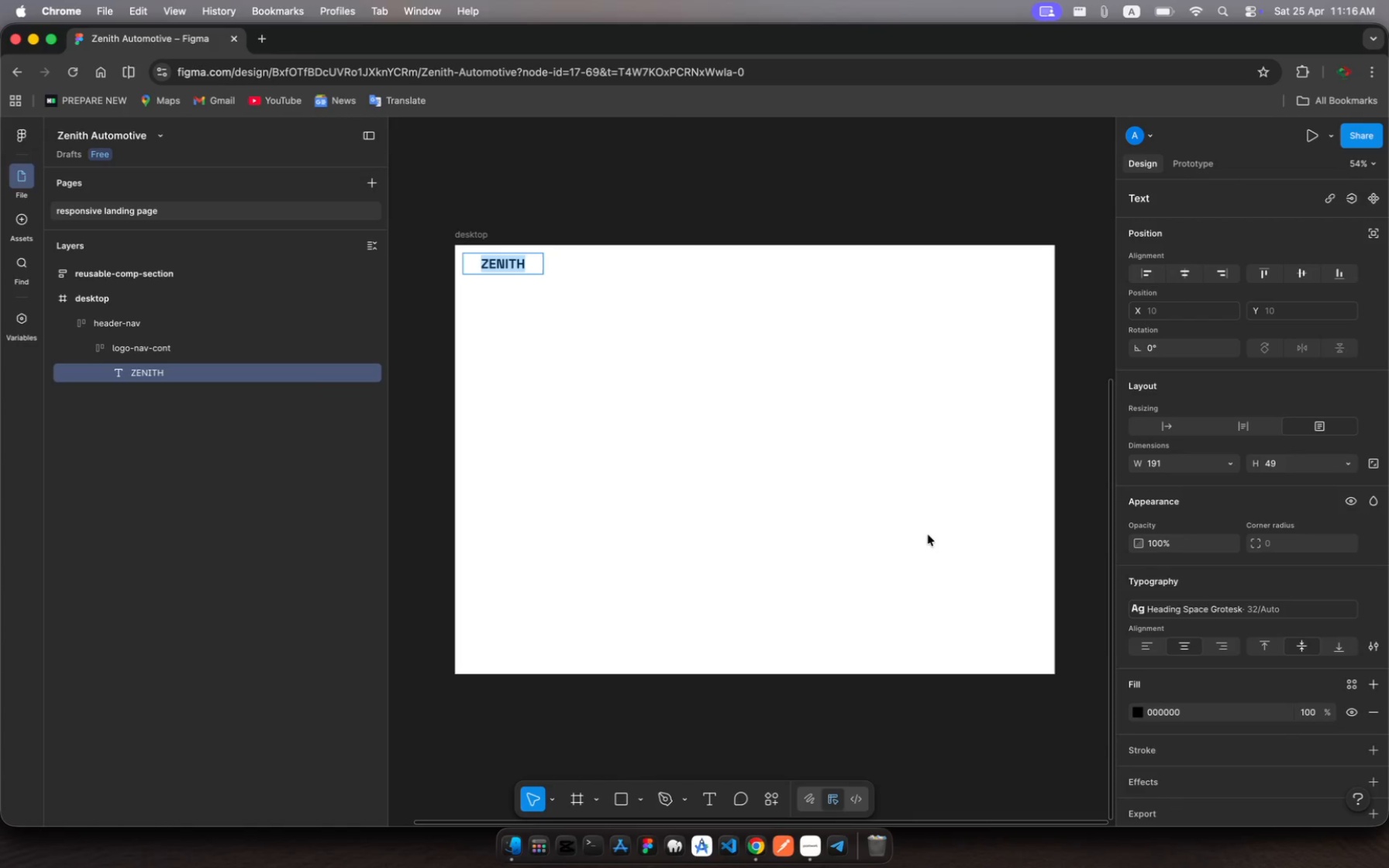 
wait(17.67)
 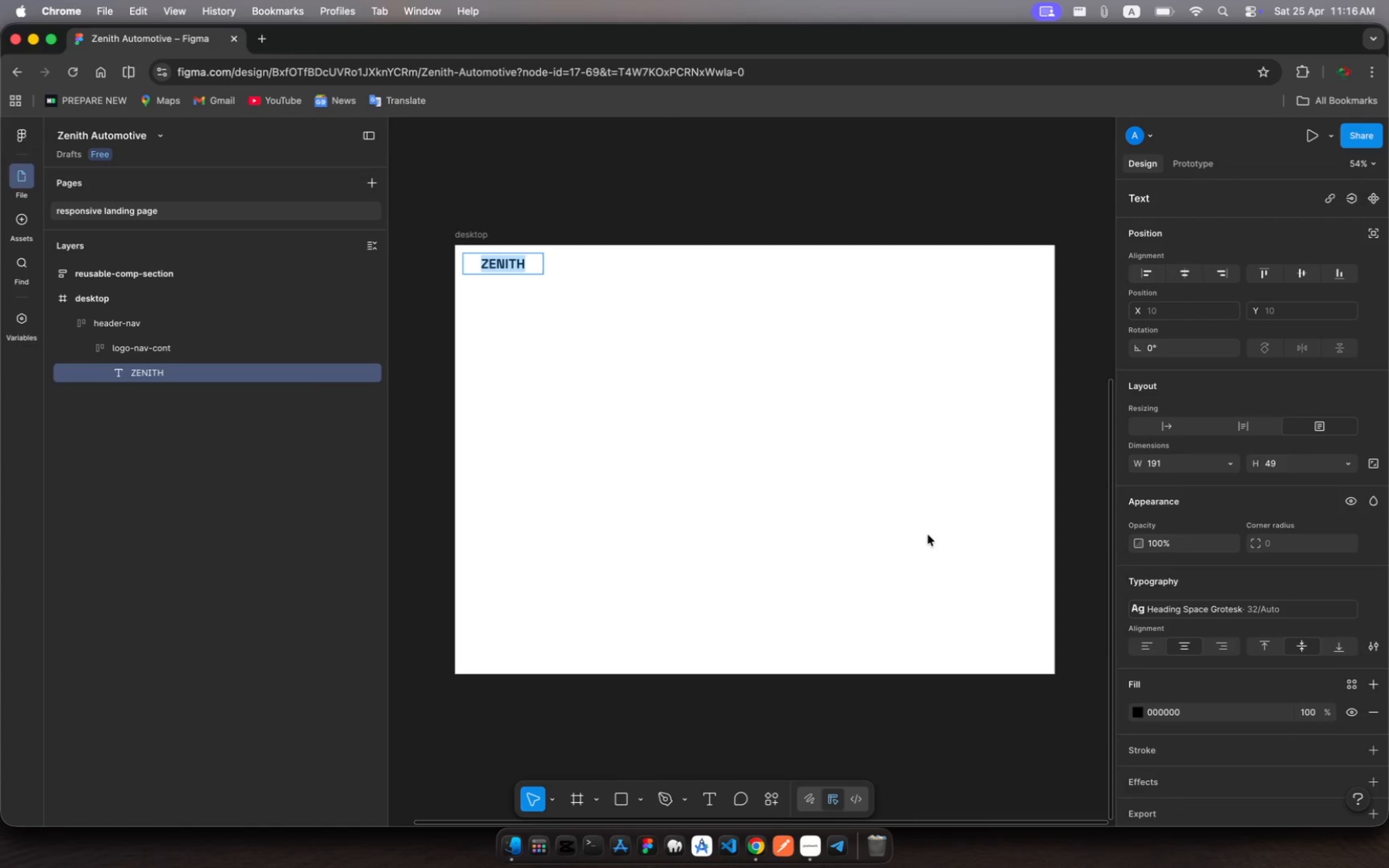 
key(Escape)
 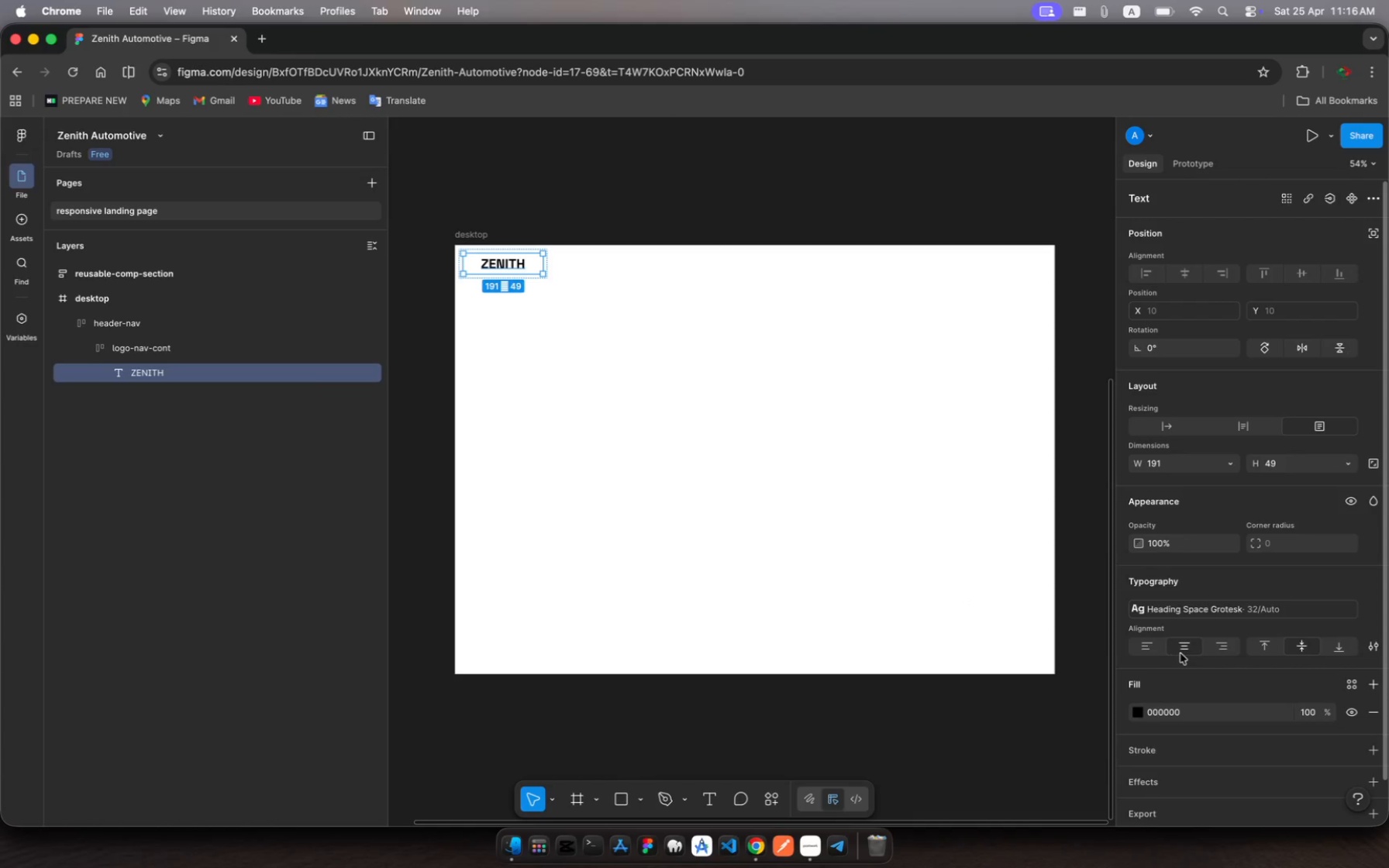 
left_click([1153, 650])
 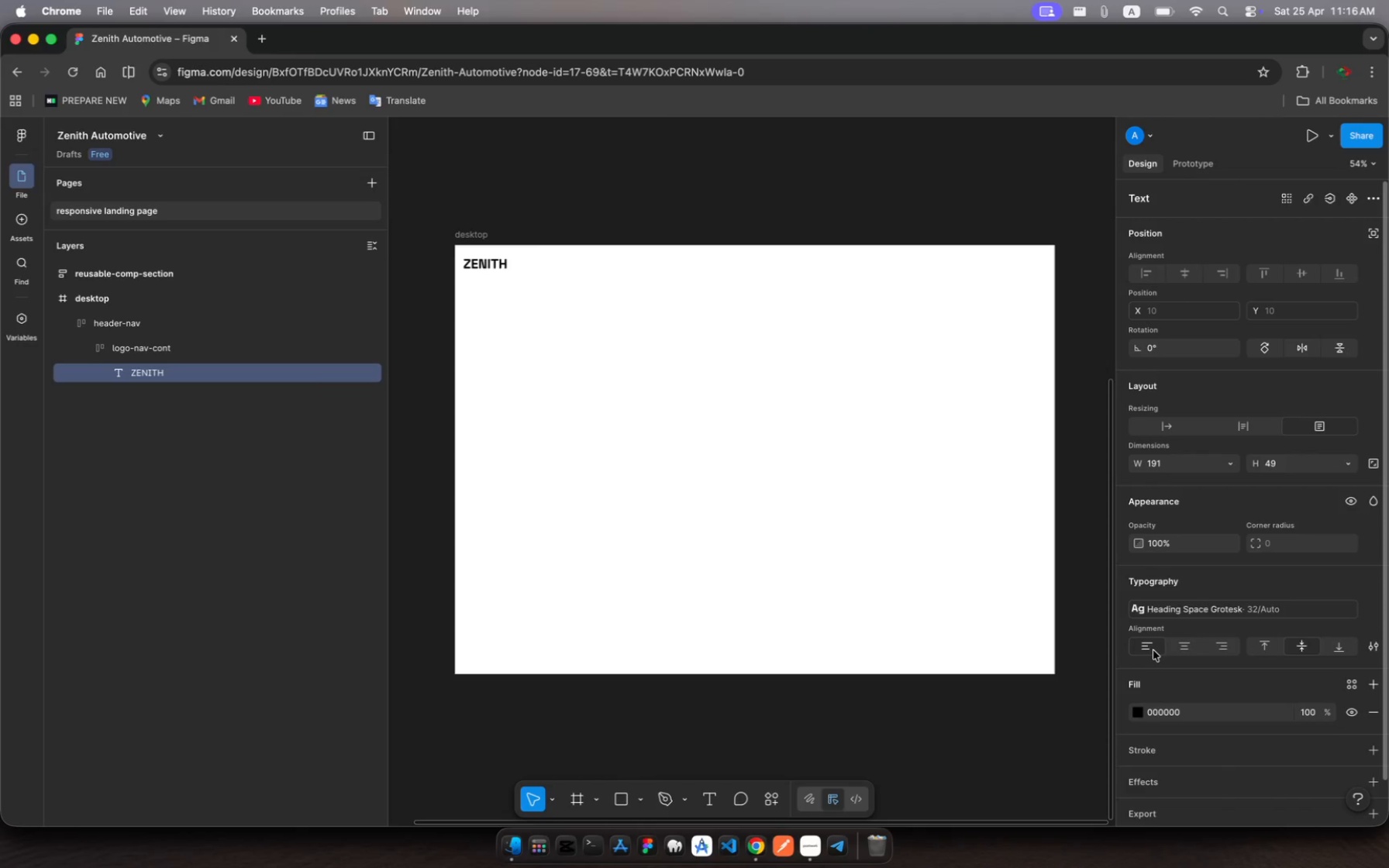 
mouse_move([1144, 635])
 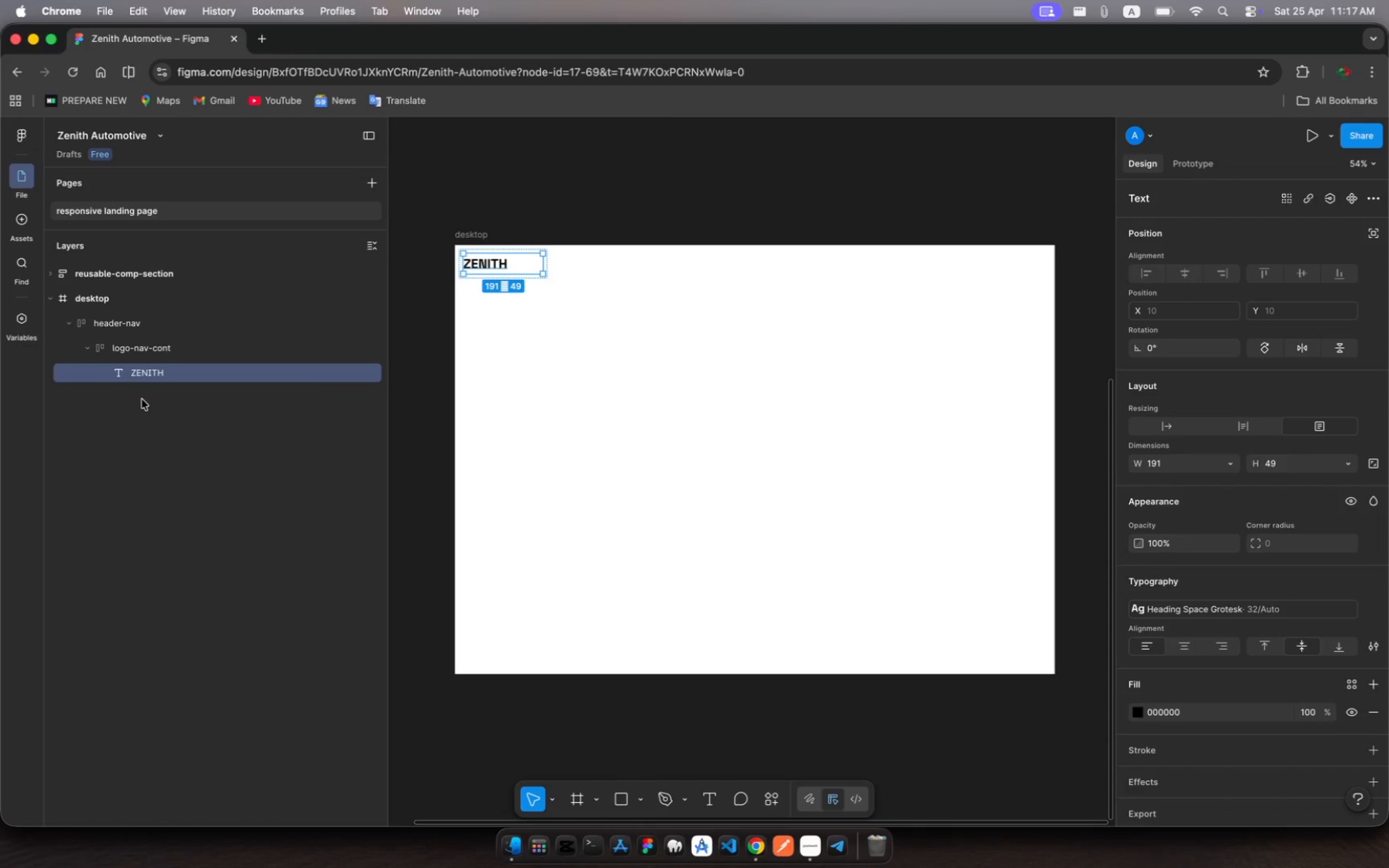 
wait(26.22)
 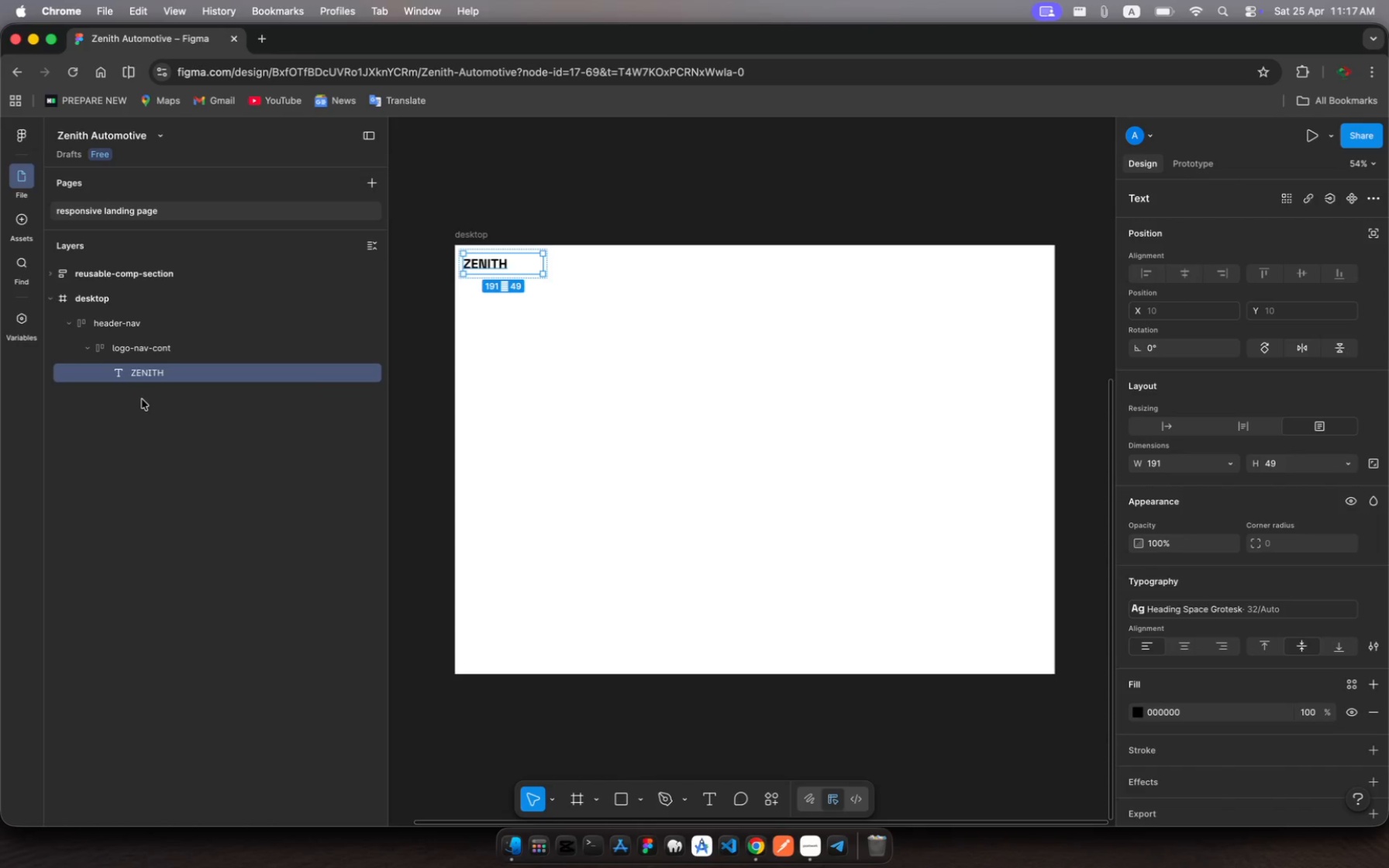 
left_click([148, 396])
 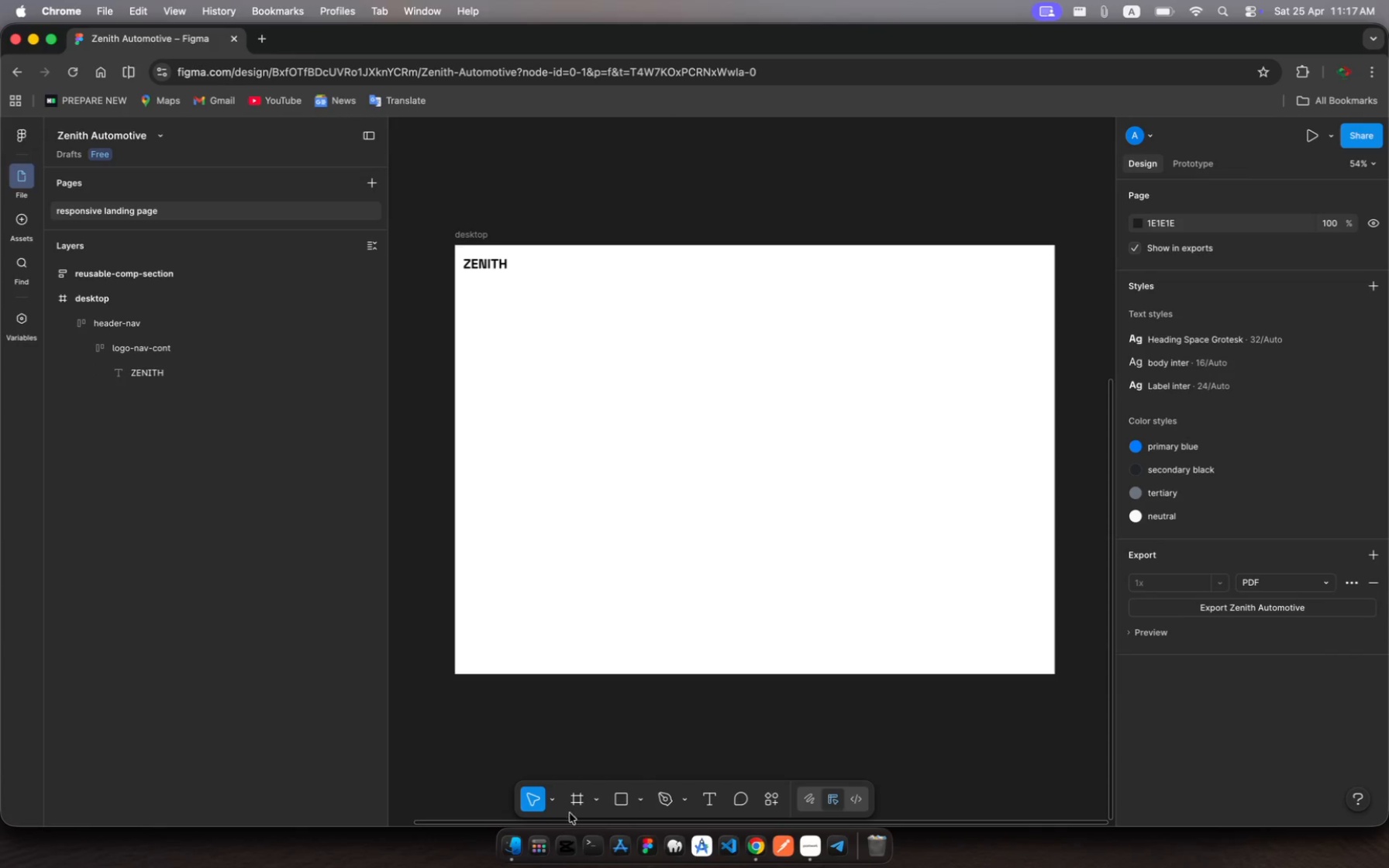 
left_click([575, 807])
 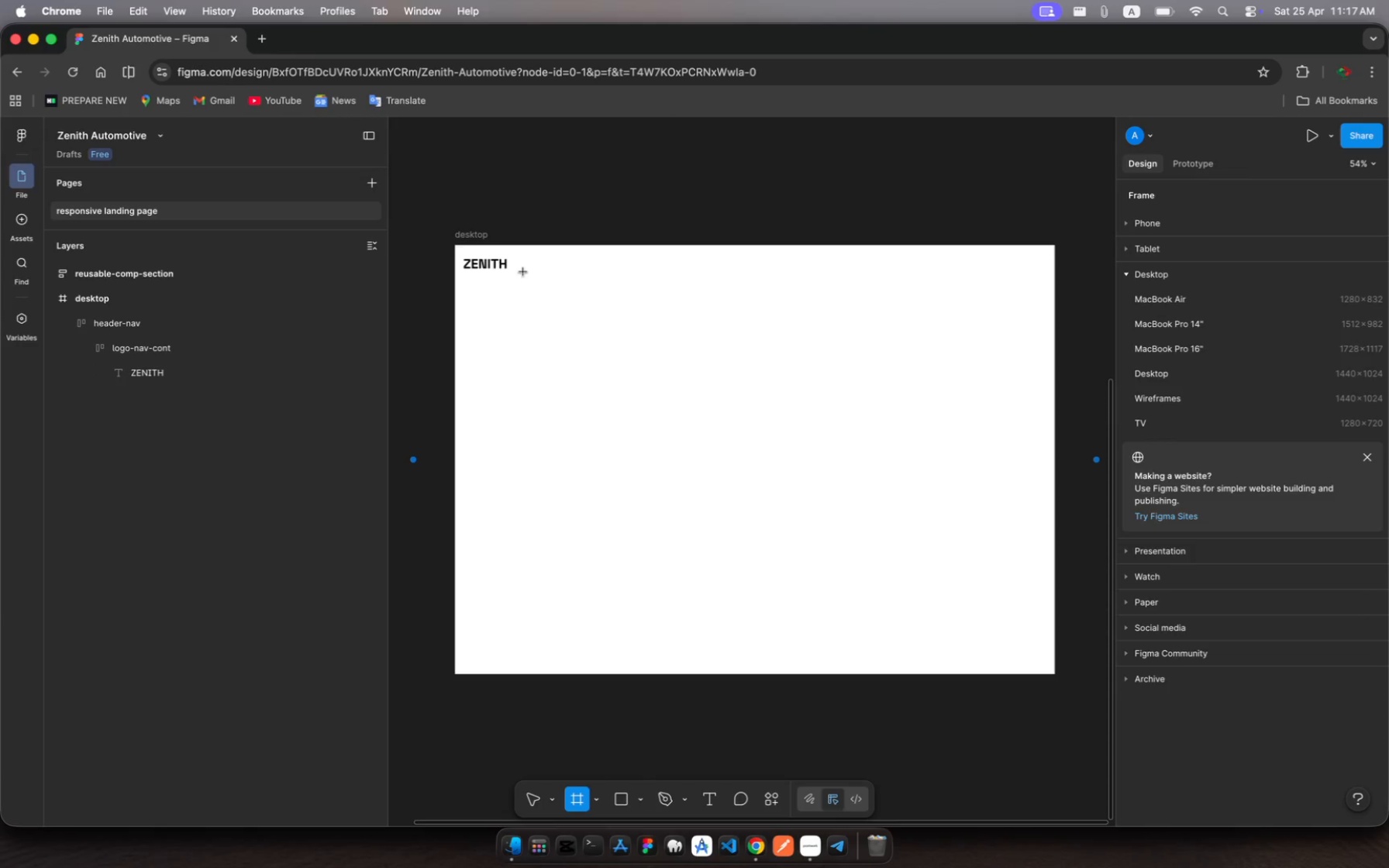 
left_click_drag(start_coordinate=[523, 267], to_coordinate=[615, 291])
 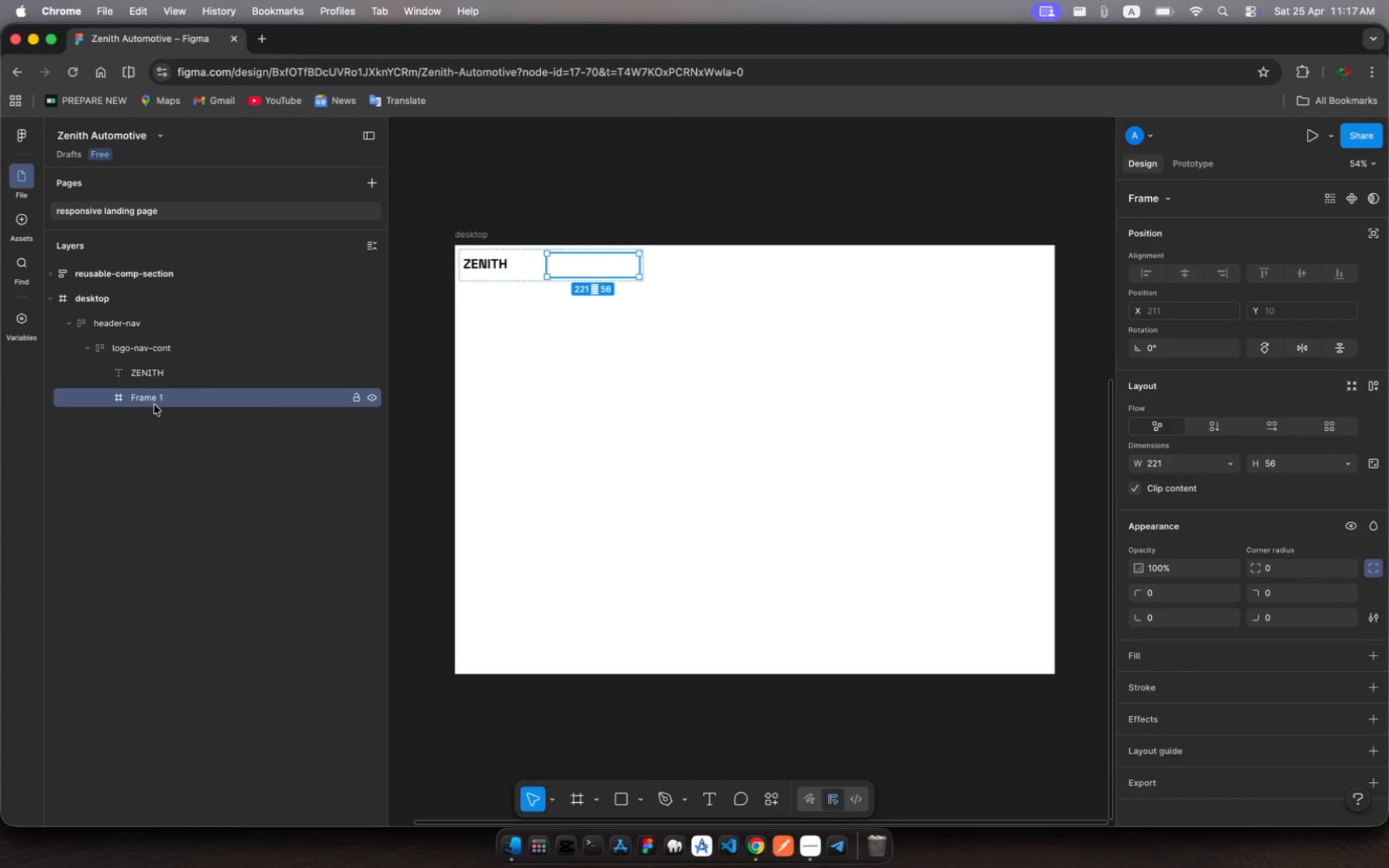 
key(Meta+R)
 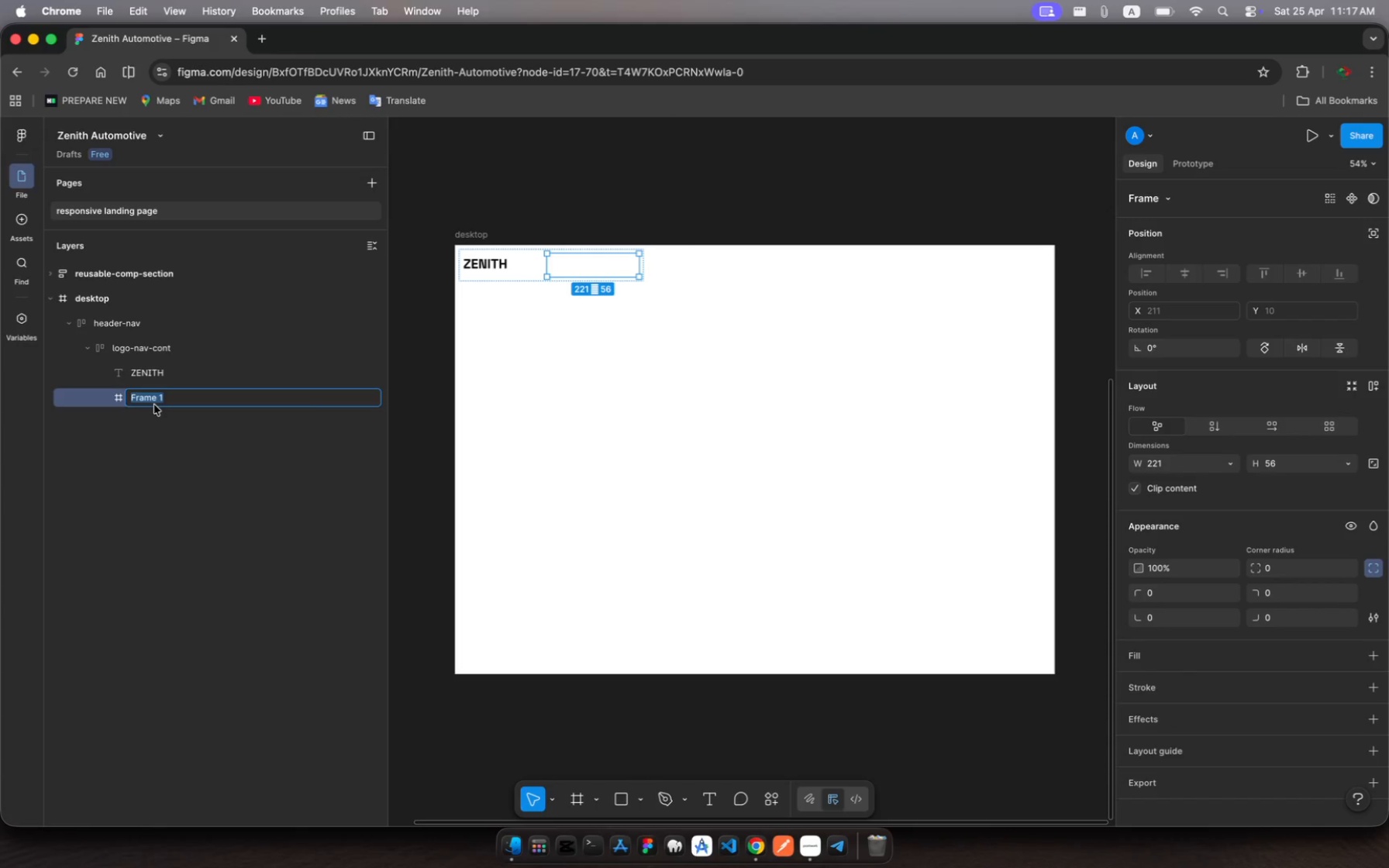 
type(nav-link-cont)
 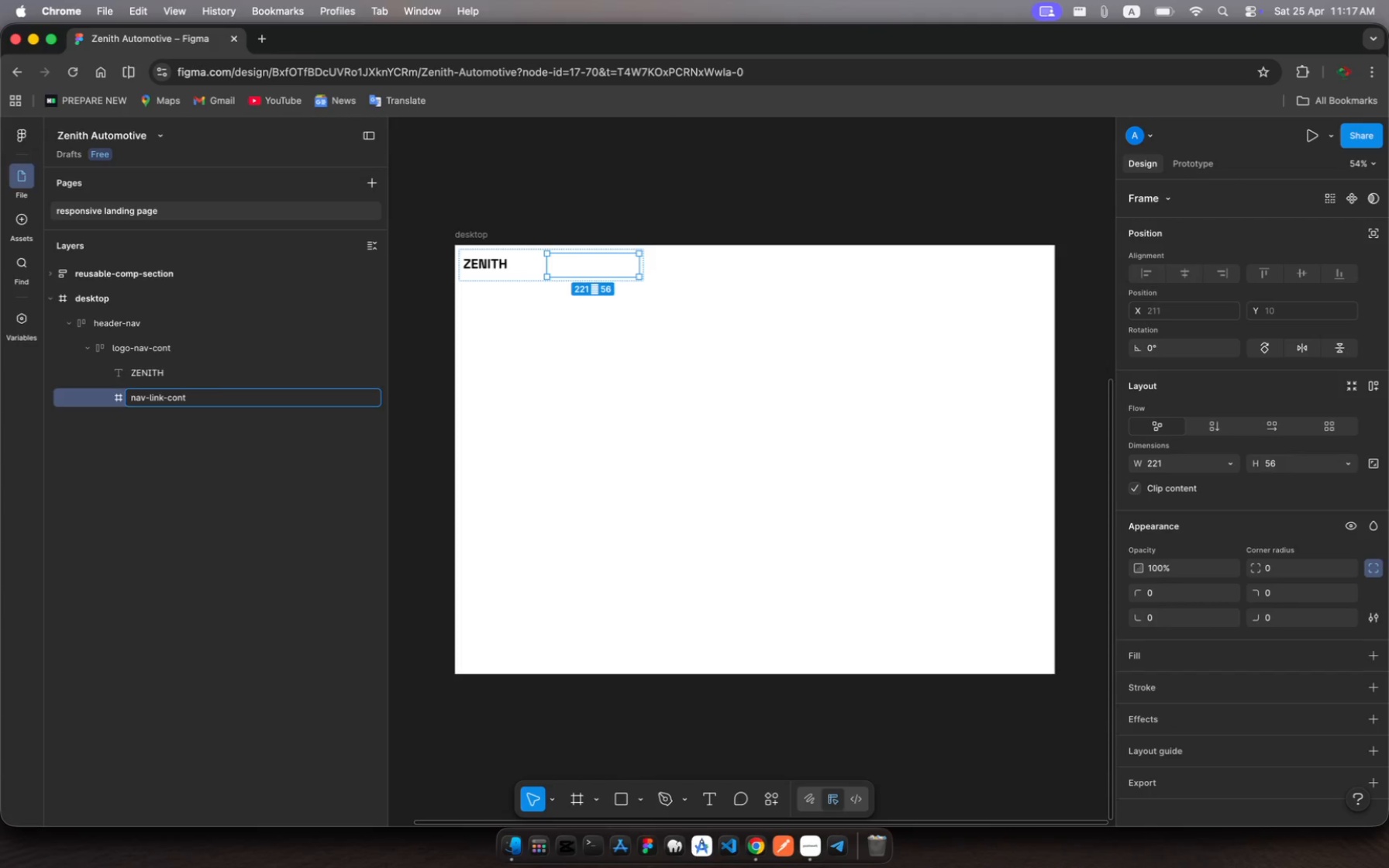 
key(Enter)
 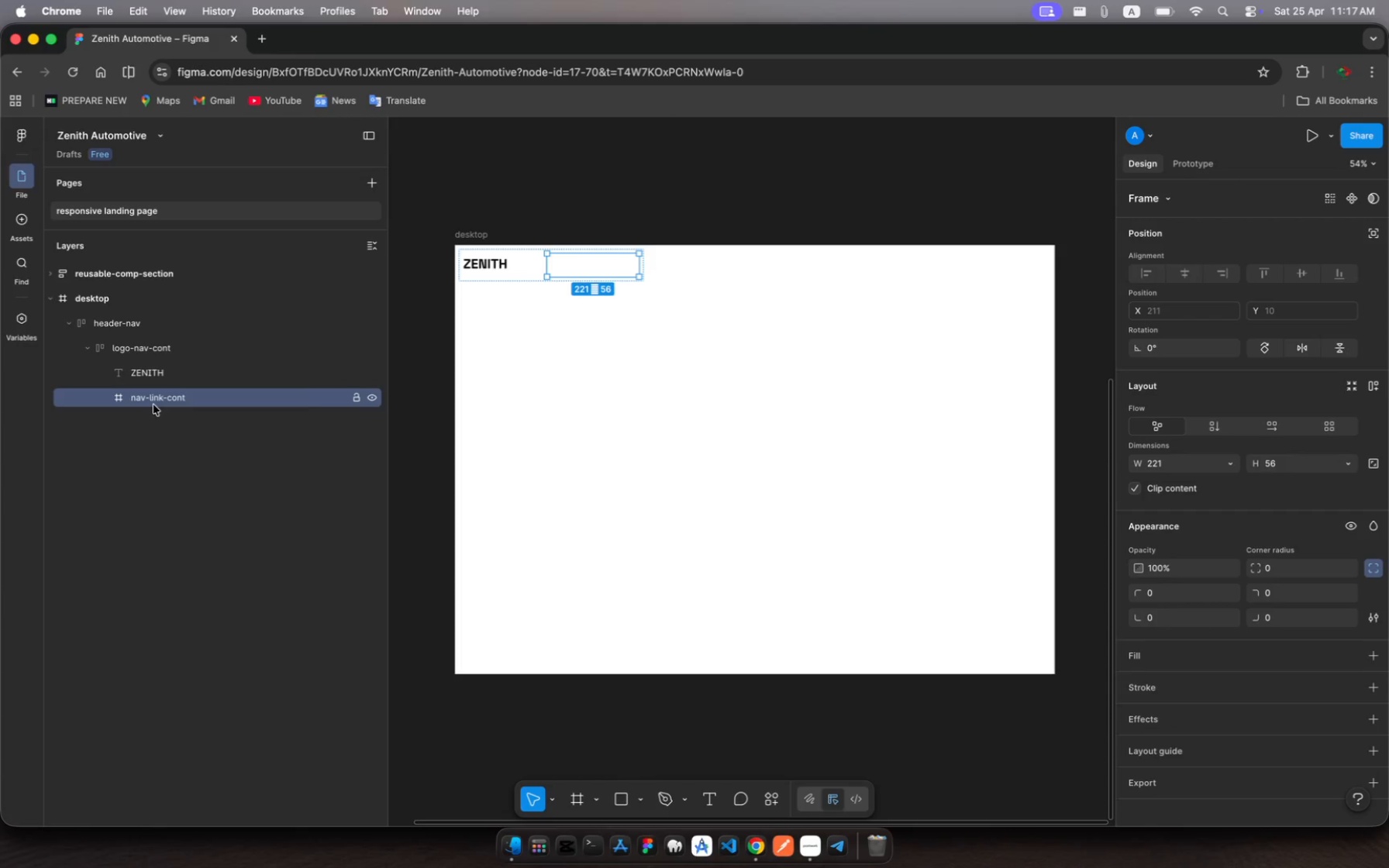 
key(Shift+A)
 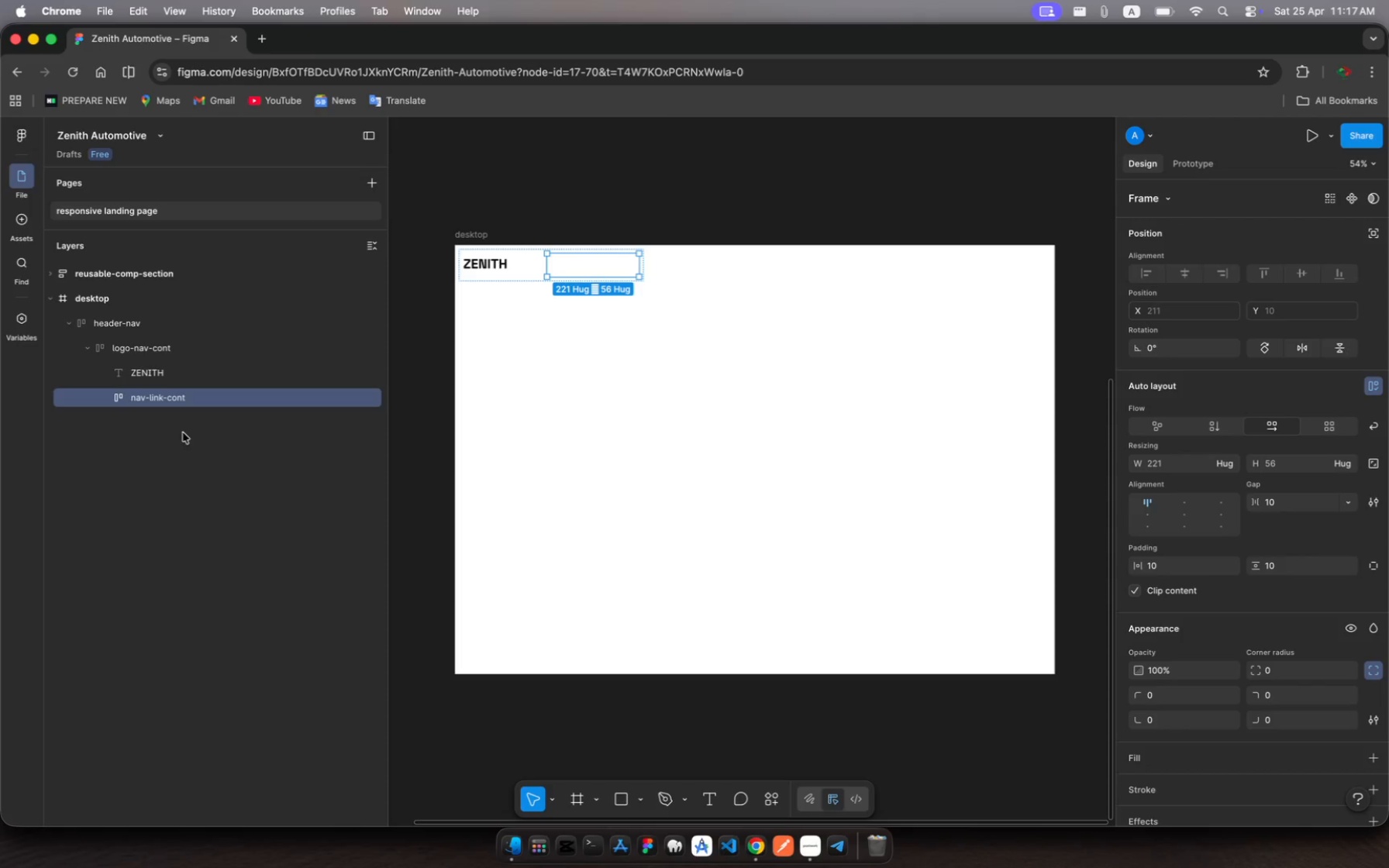 
wait(10.51)
 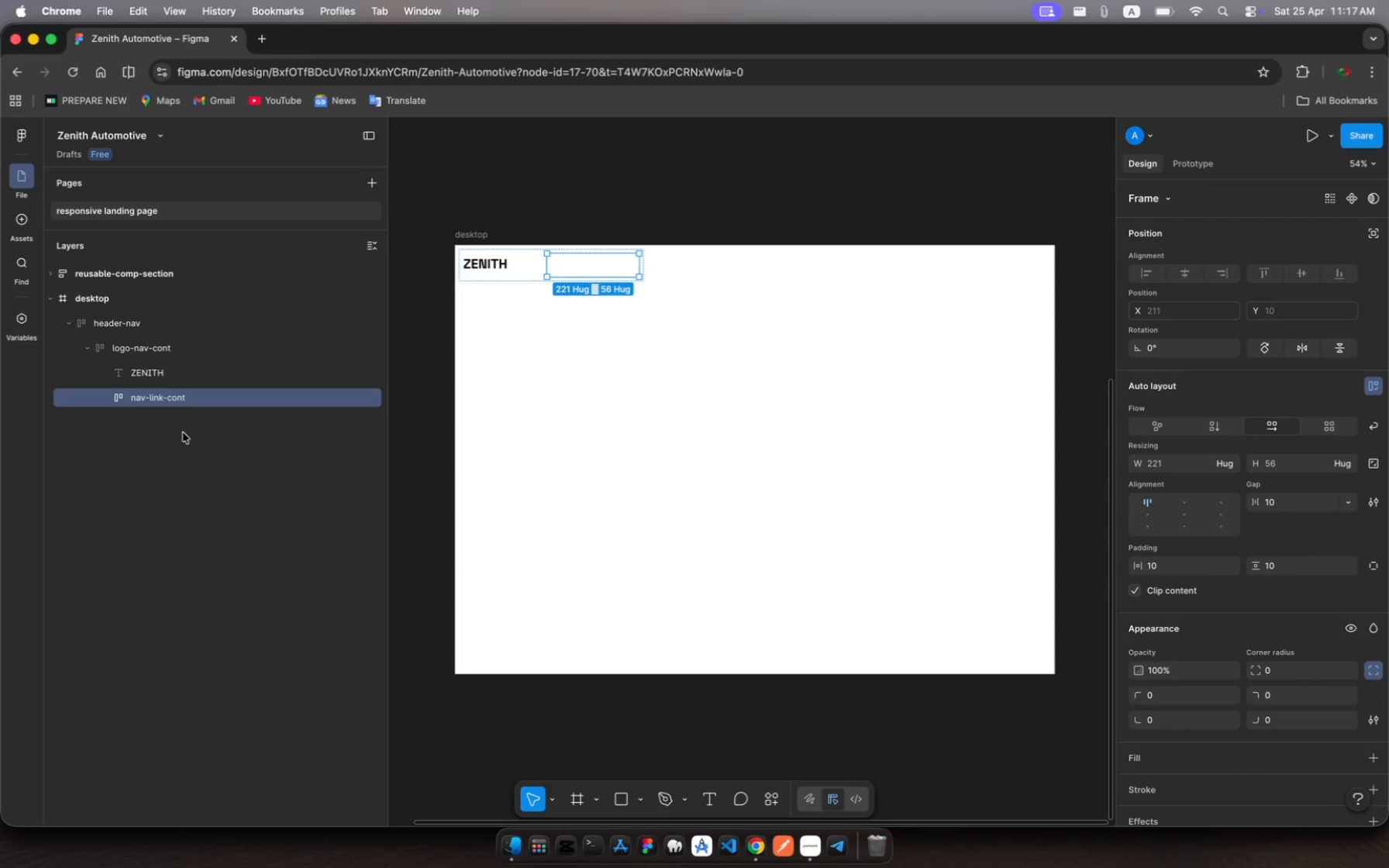 
mouse_move([705, 800])
 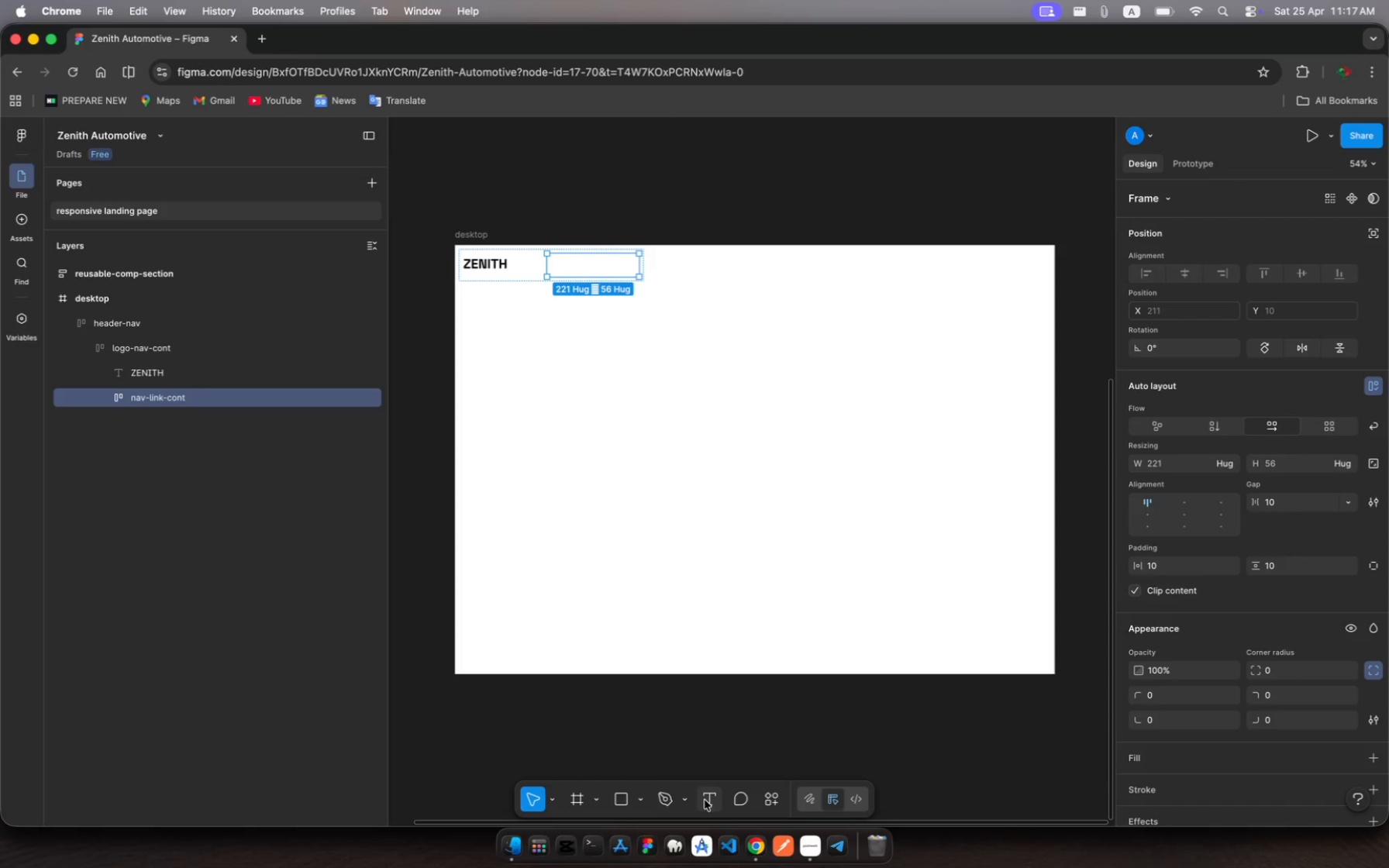 
left_click([705, 800])
 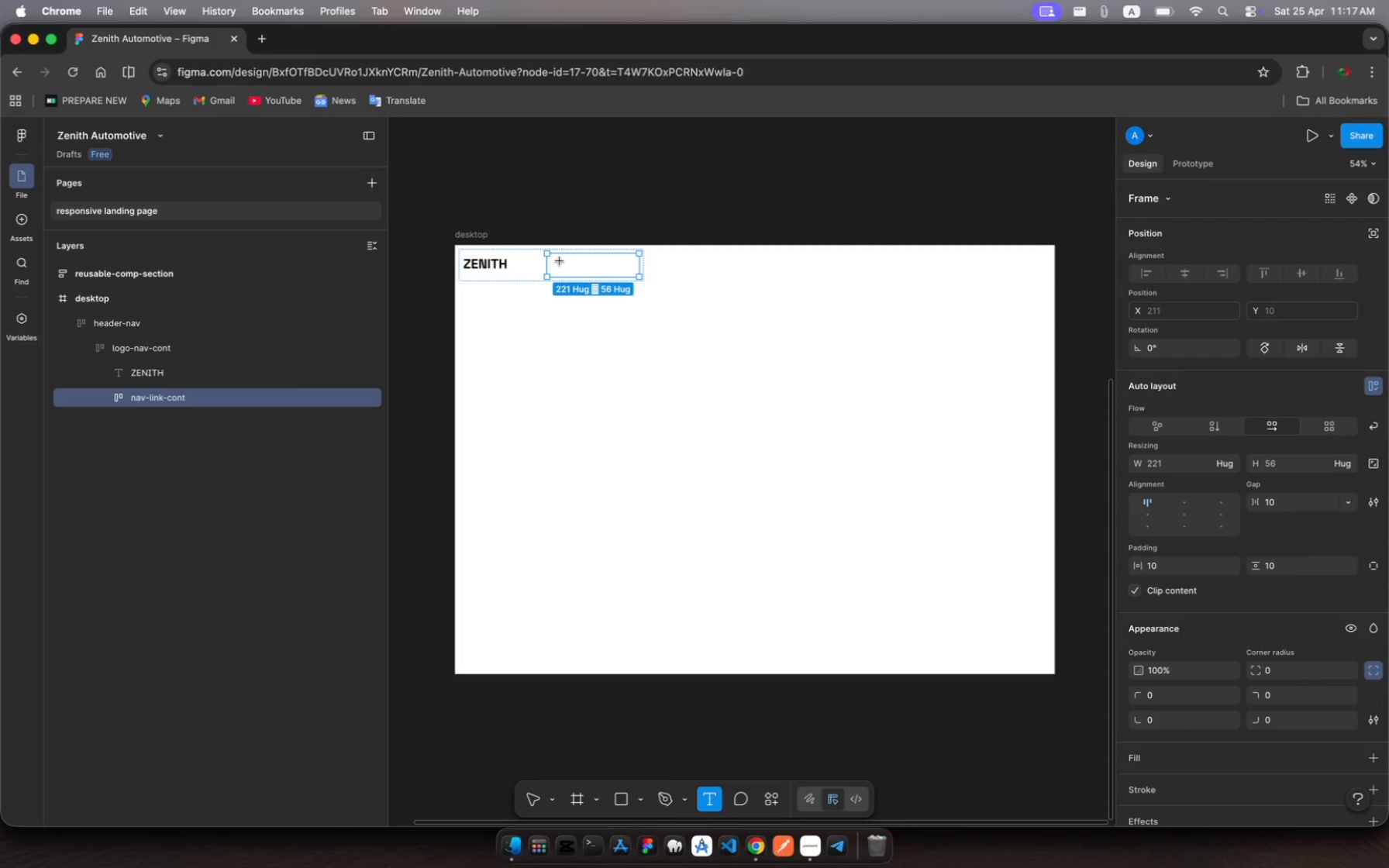 
wait(6.74)
 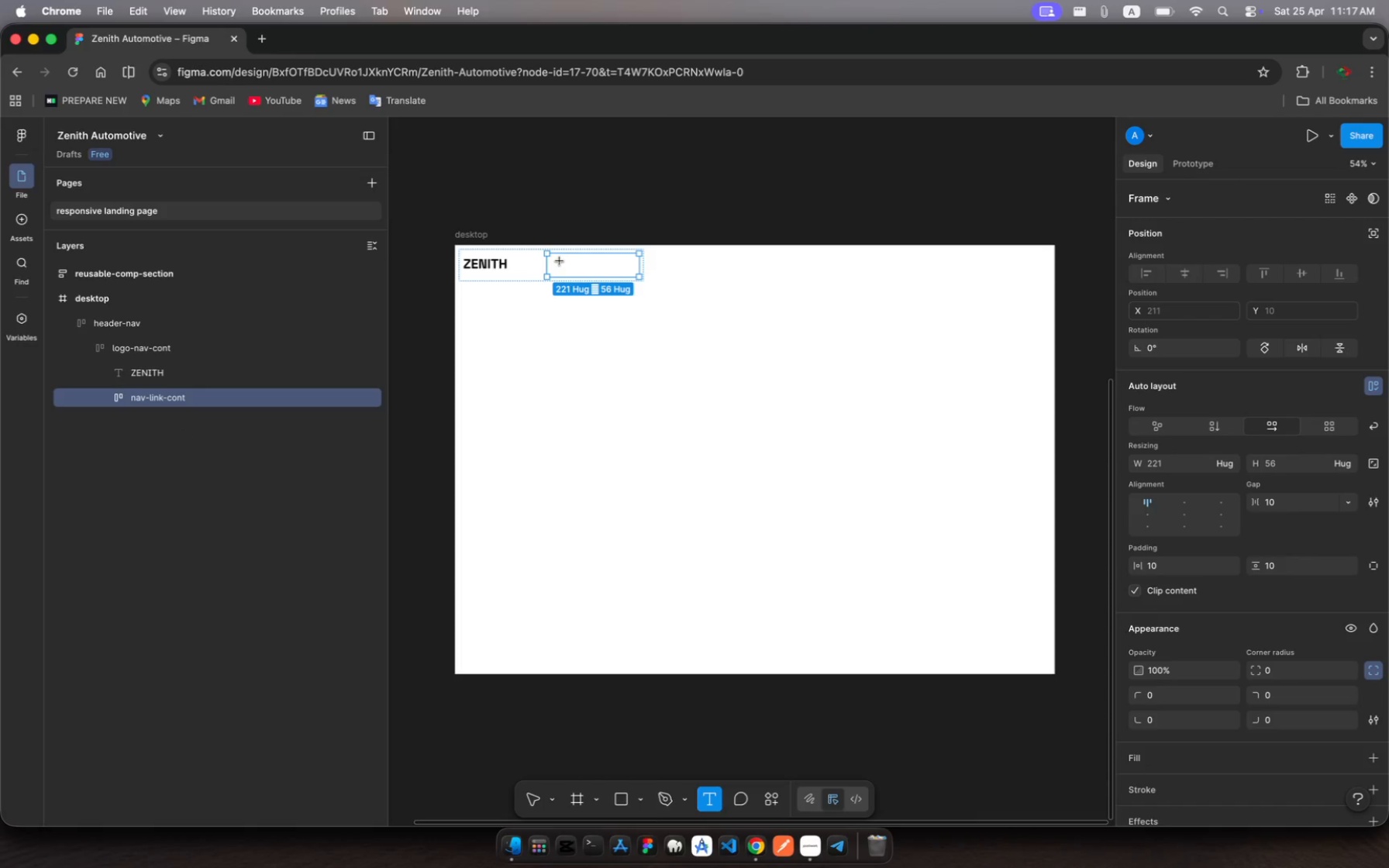 
left_click_drag(start_coordinate=[560, 261], to_coordinate=[622, 269])
 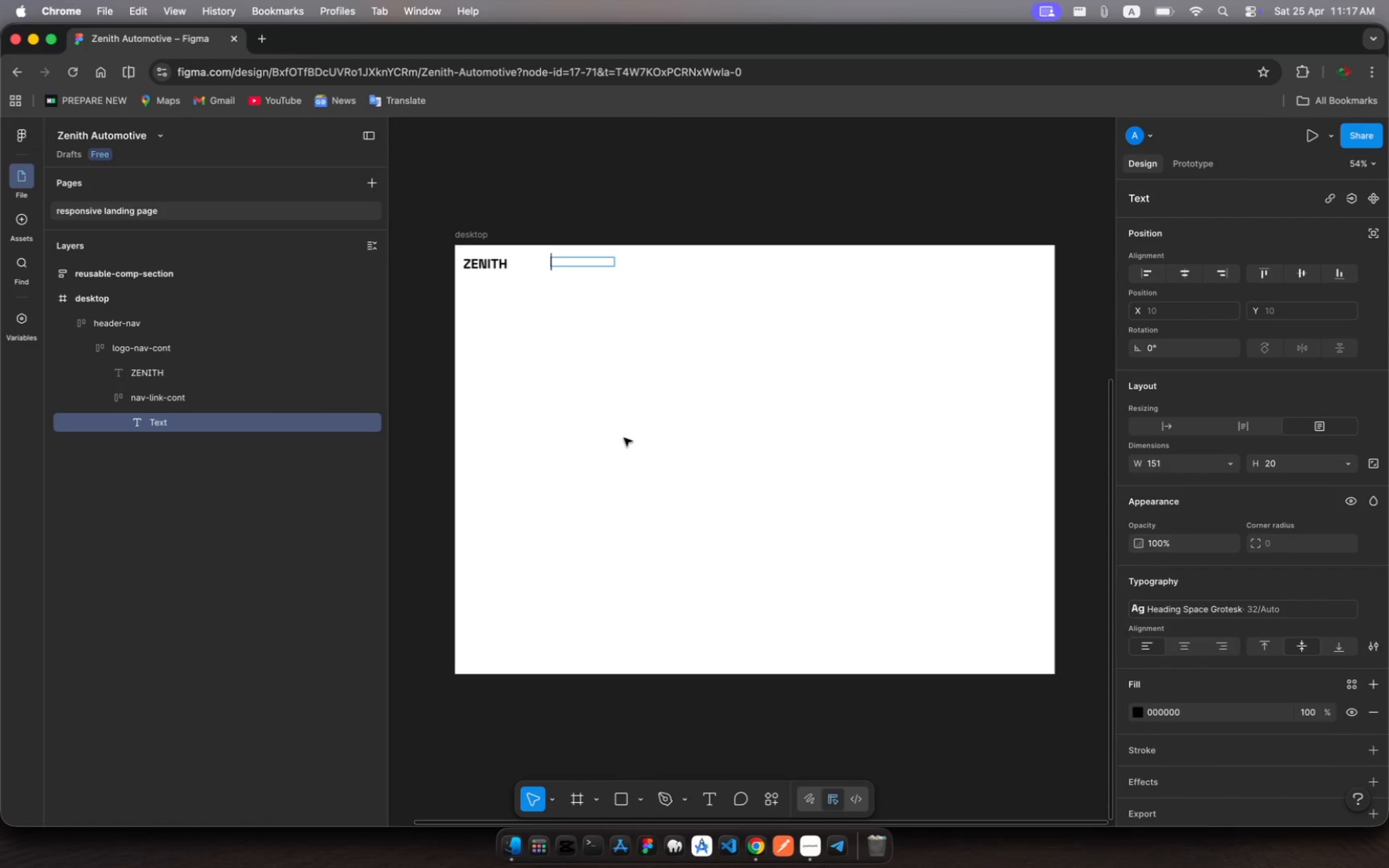 
type(Specs)
 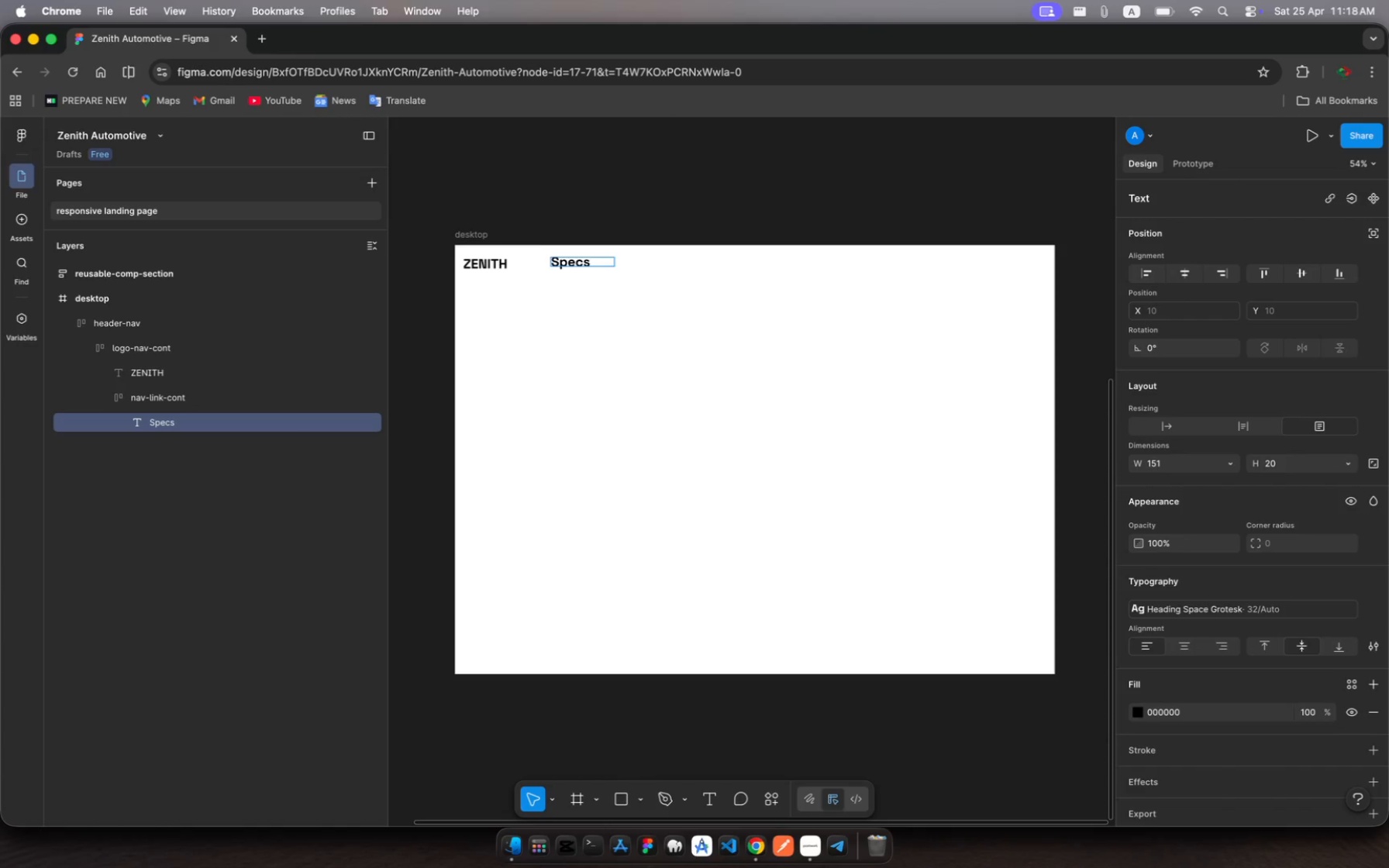 
left_click([624, 438])
 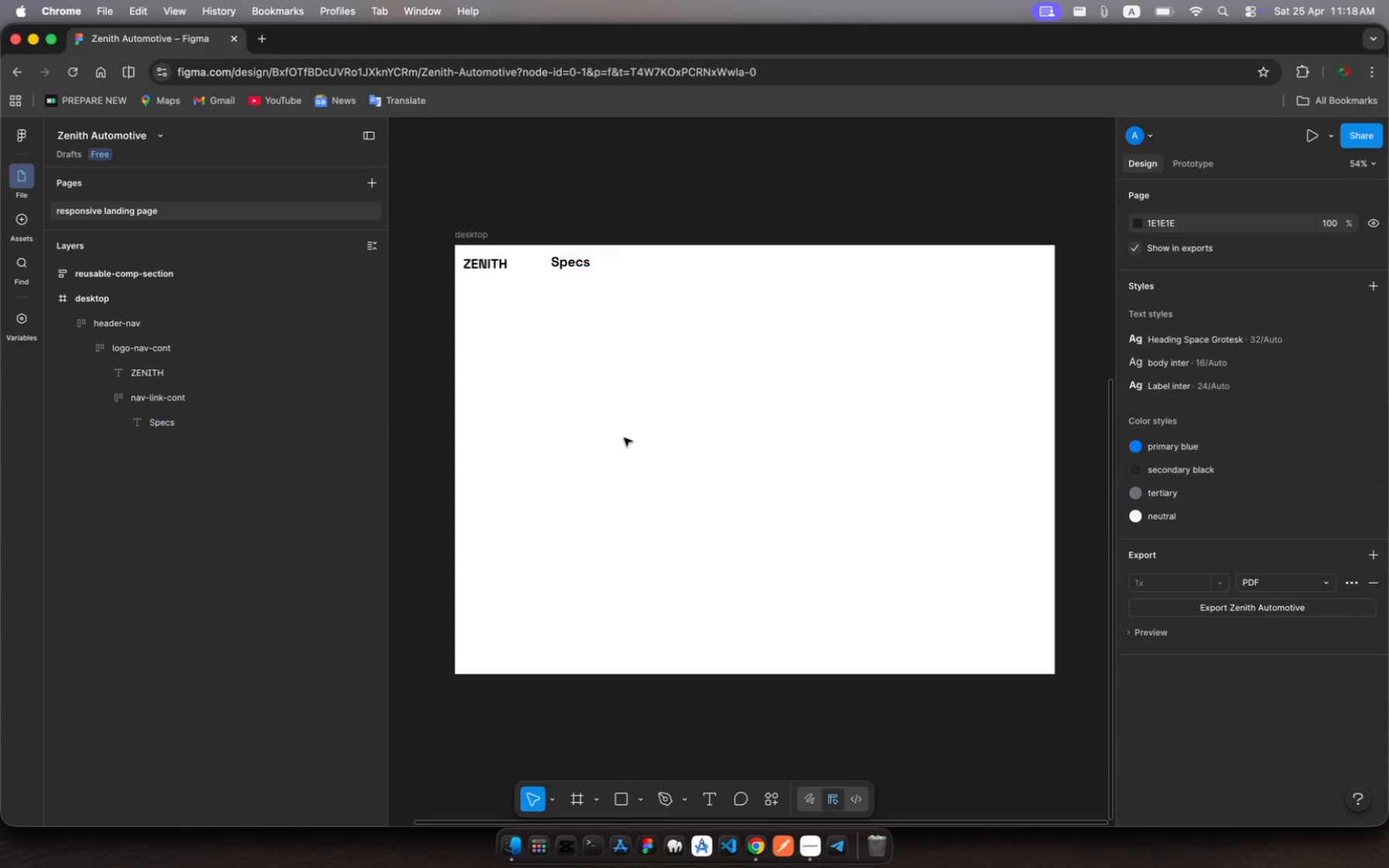 
key(Escape)
 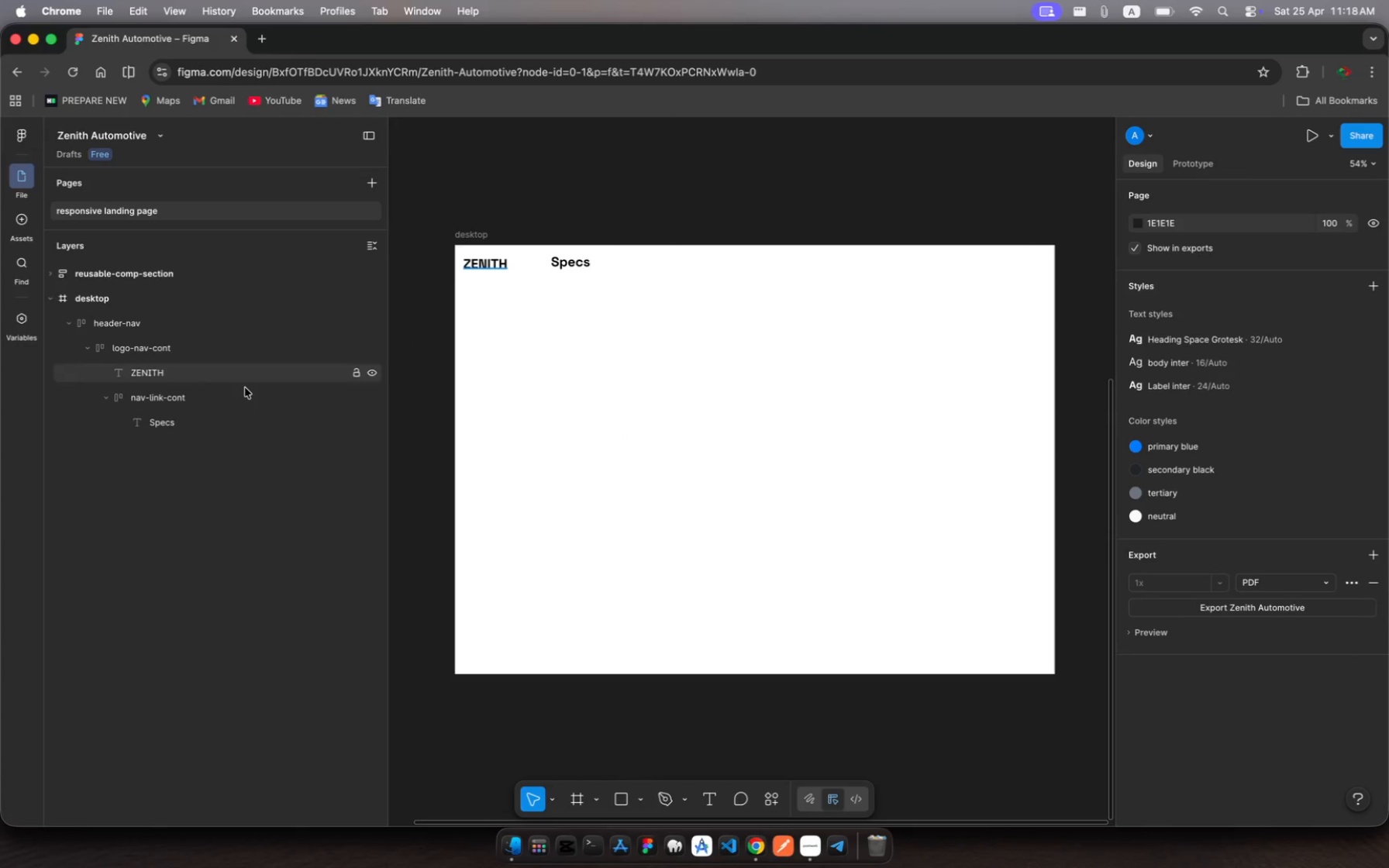 
left_click([229, 422])
 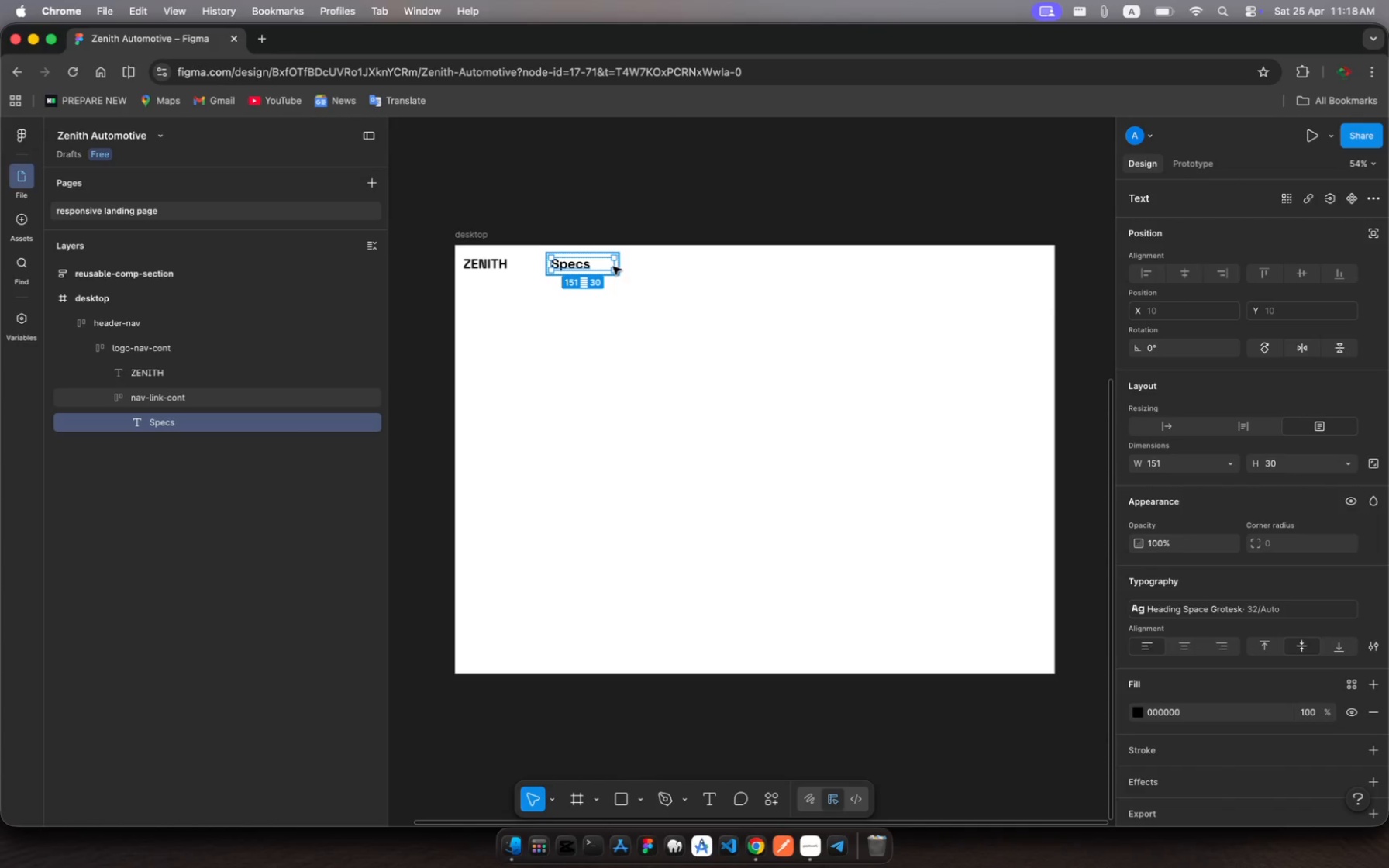 
wait(13.35)
 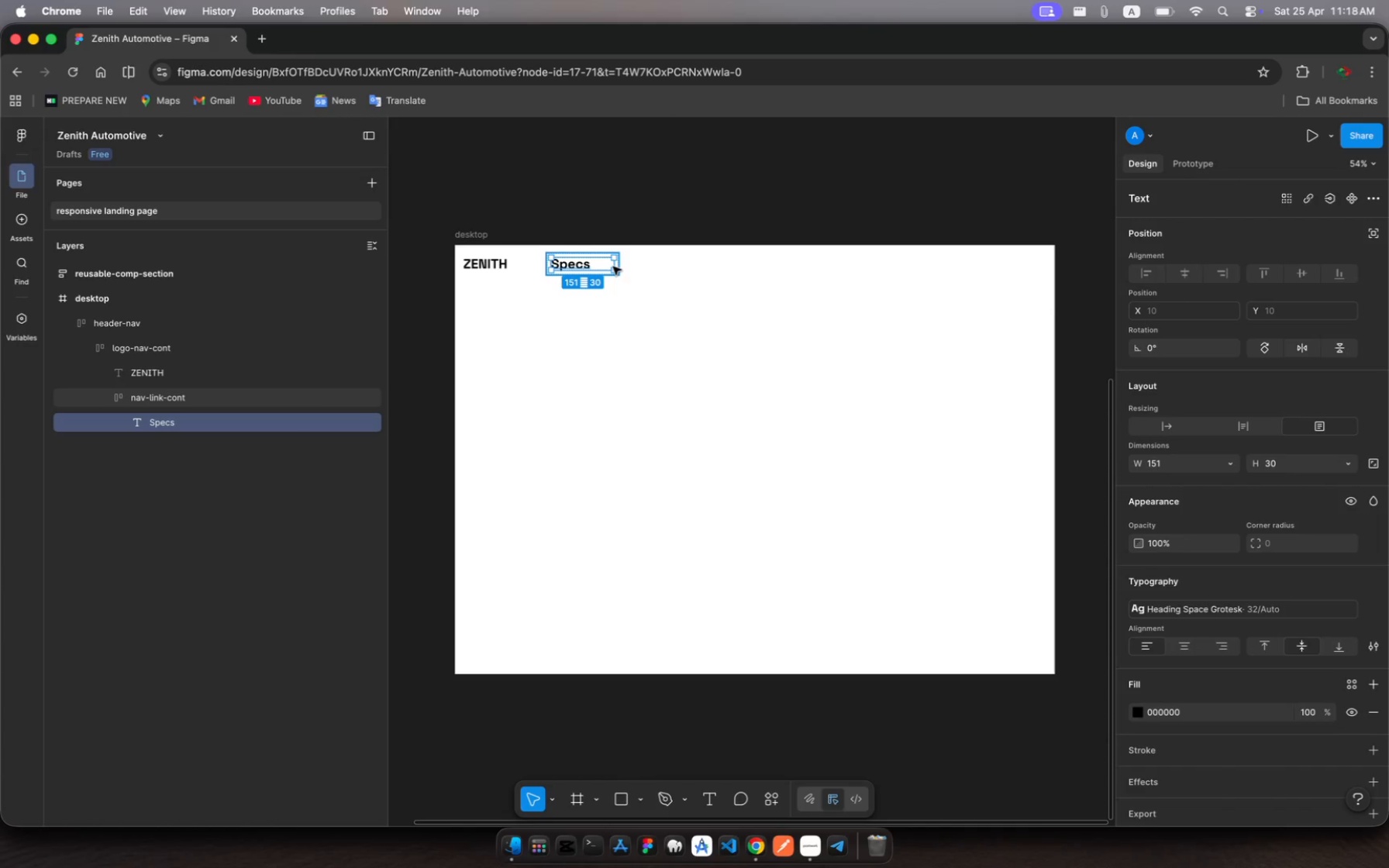 
left_click([1139, 709])
 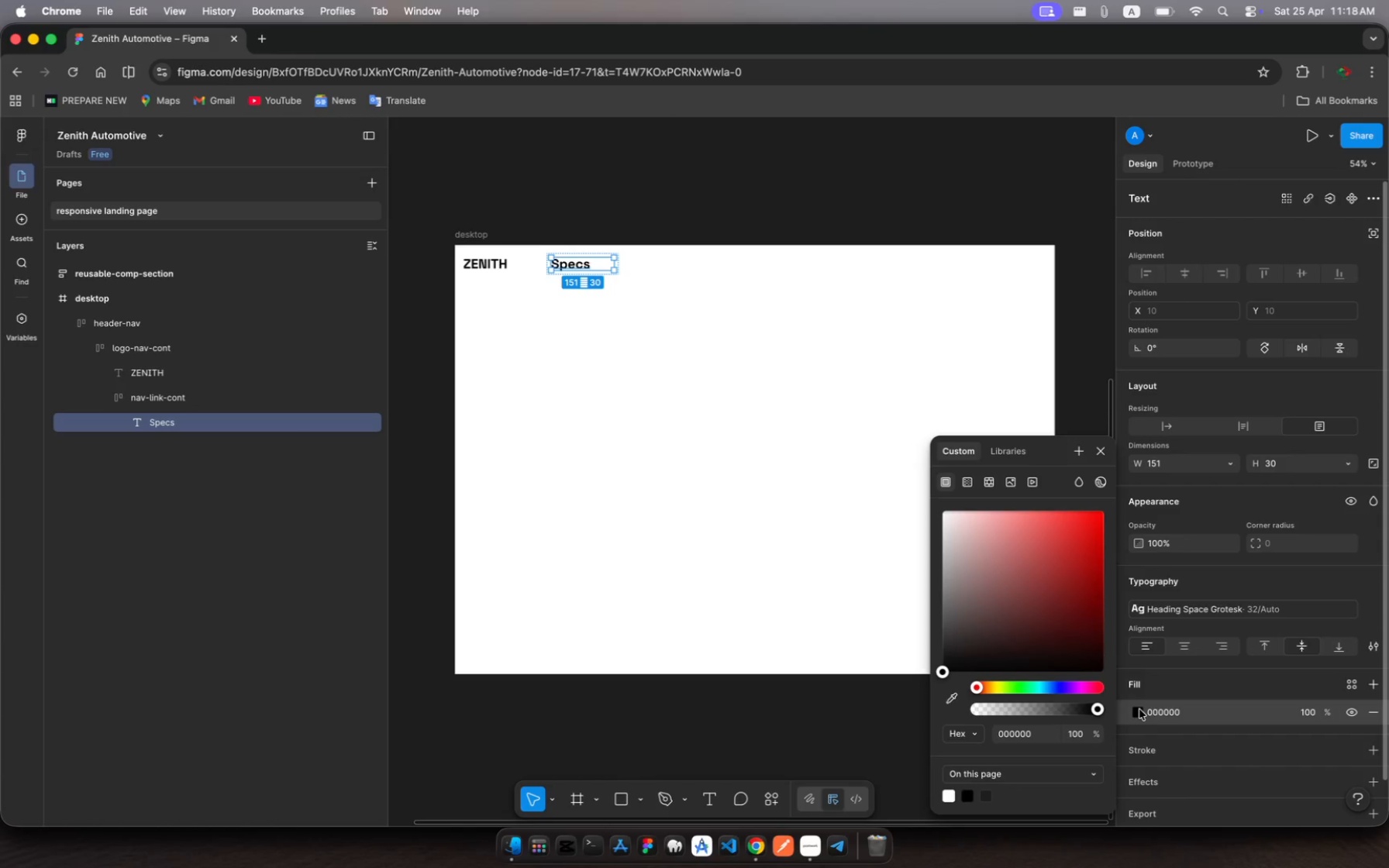 
left_click([1139, 709])
 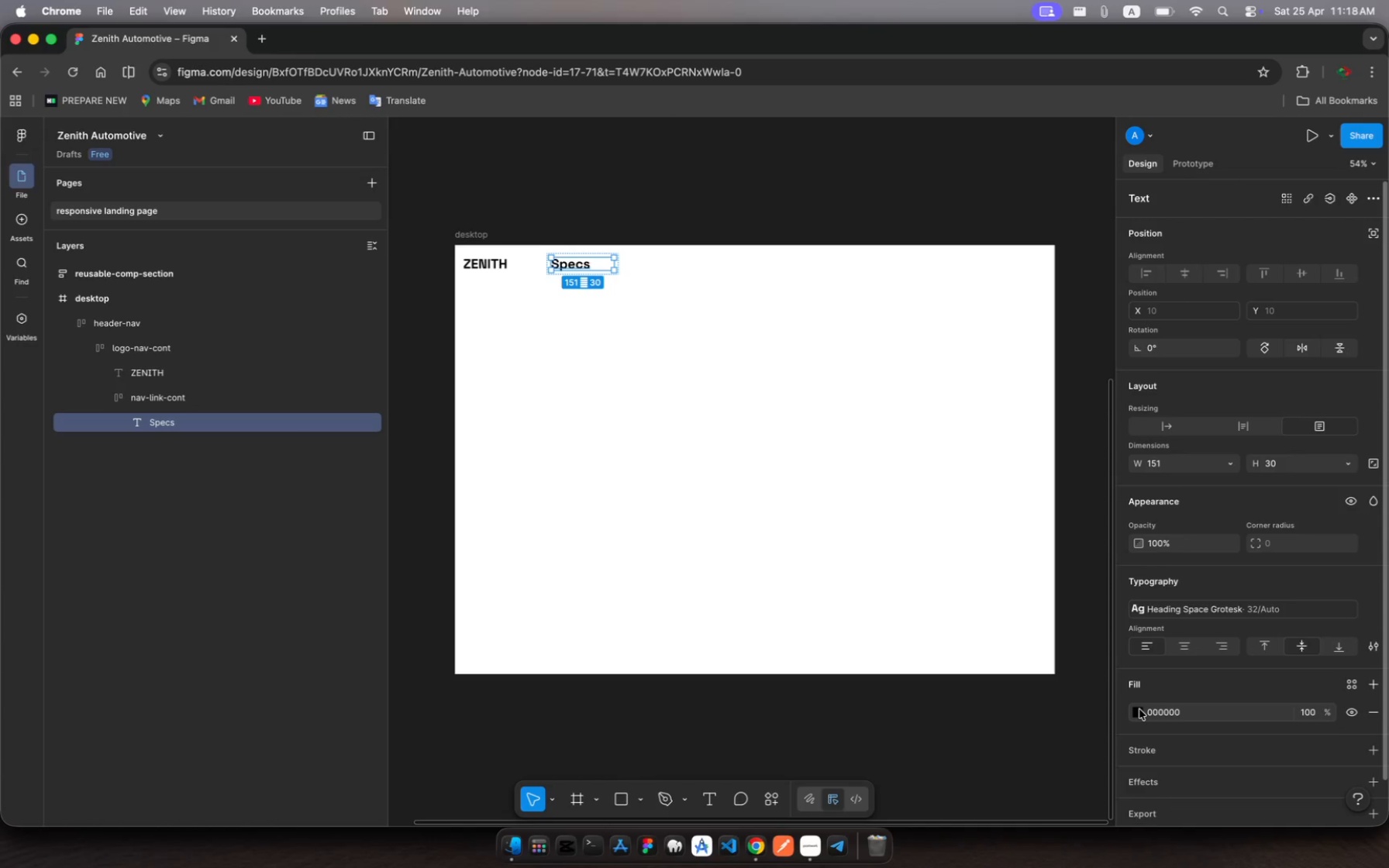 
left_click([1139, 709])
 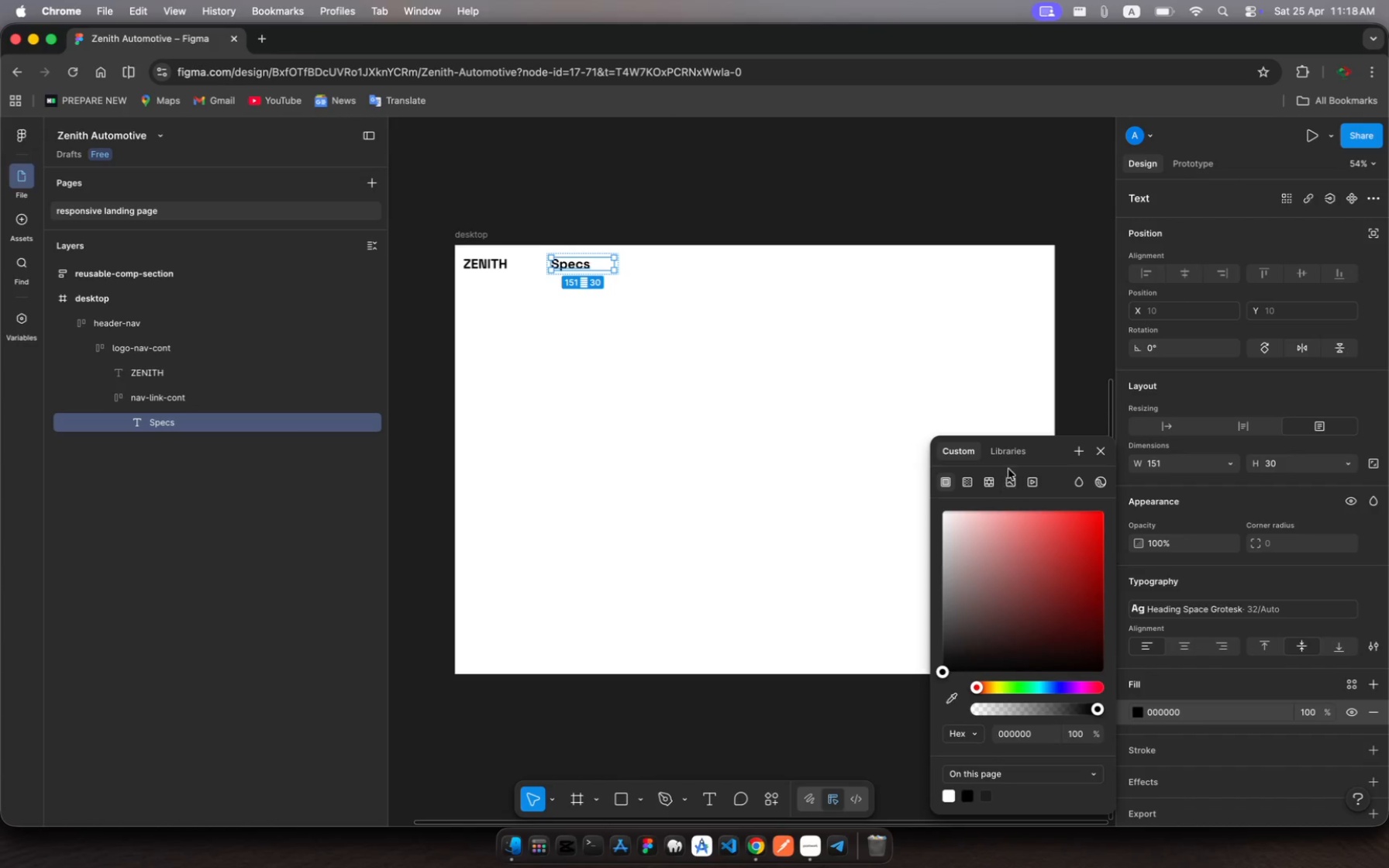 
left_click([1015, 456])
 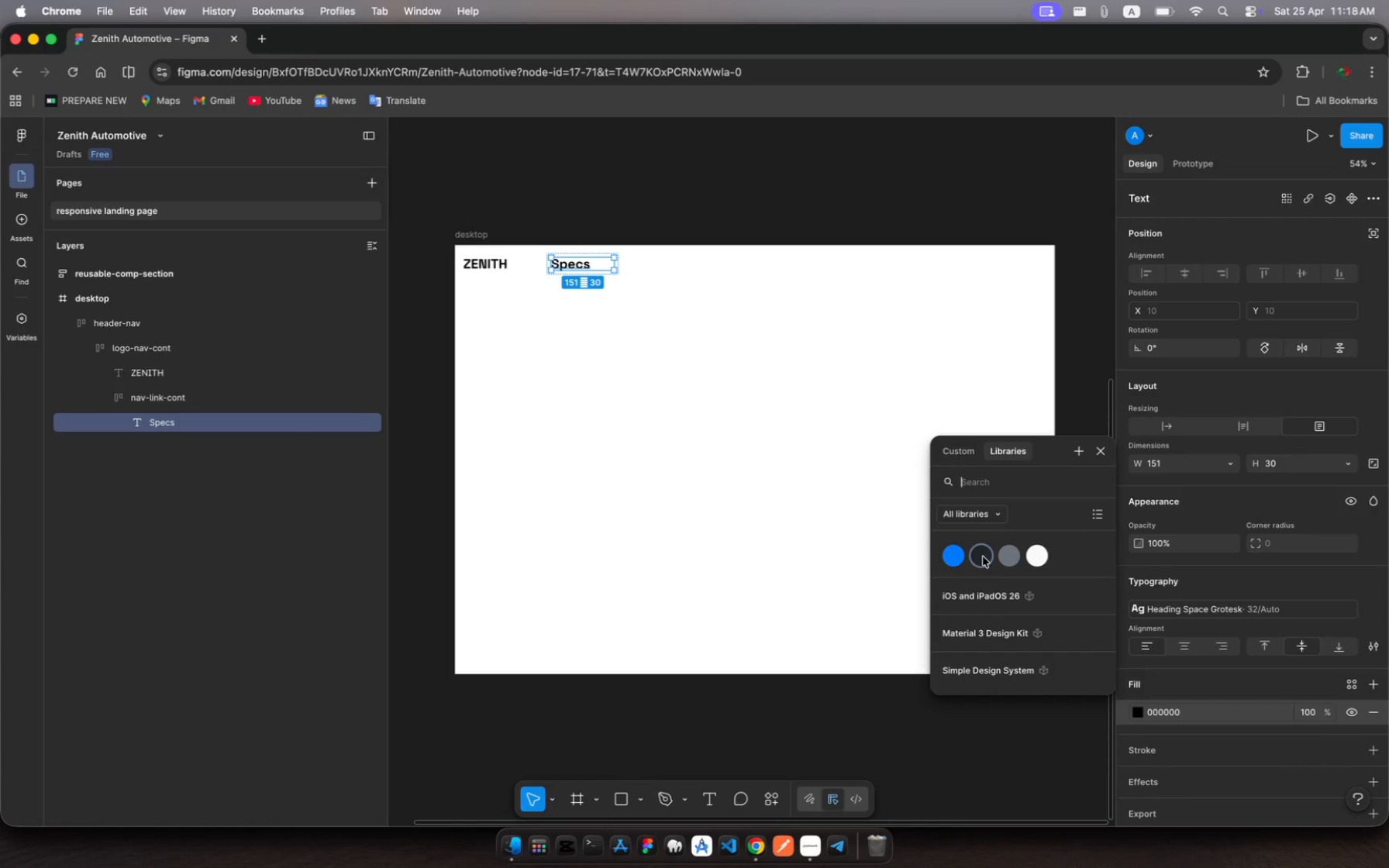 
left_click([981, 557])
 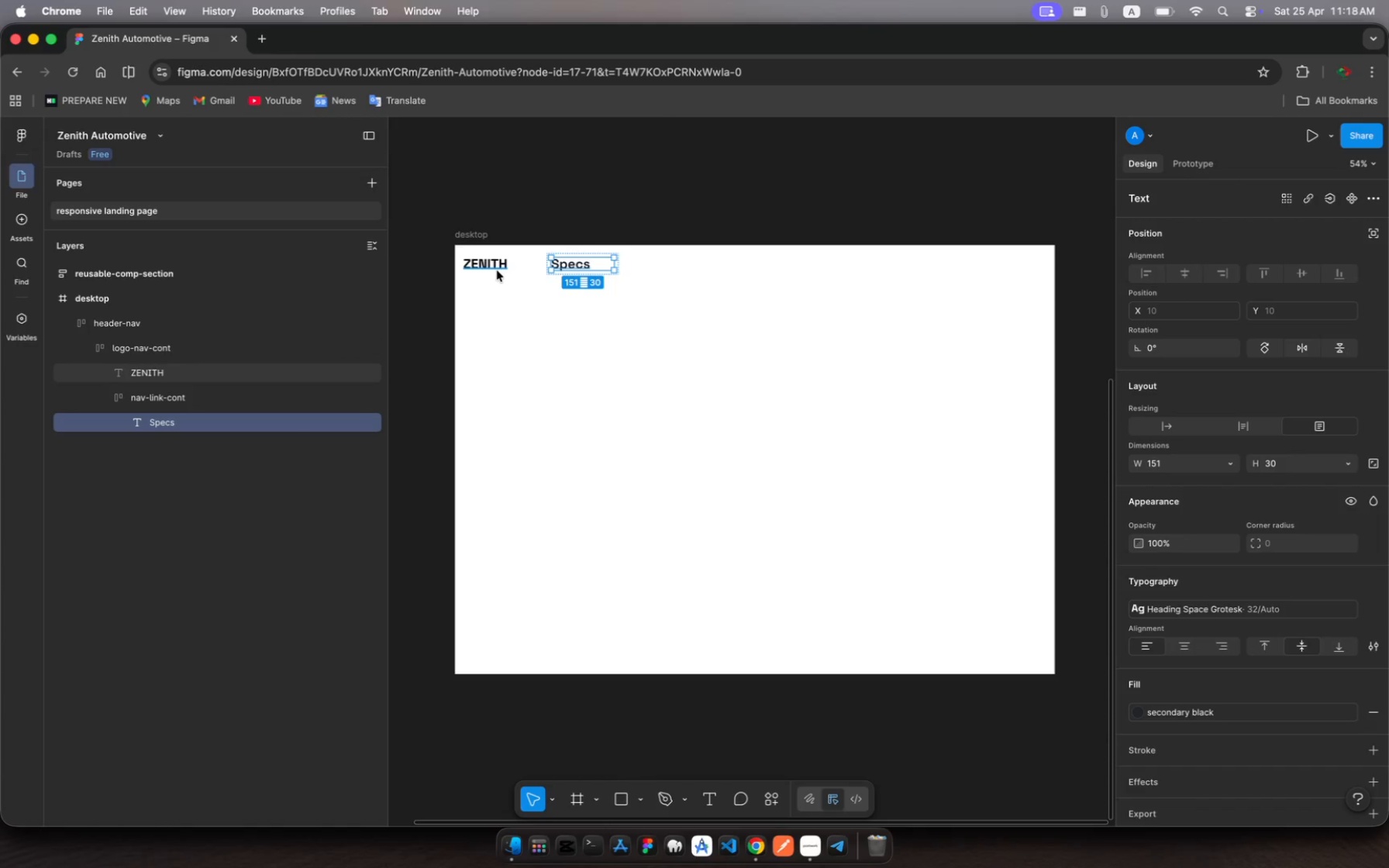 
left_click([491, 265])
 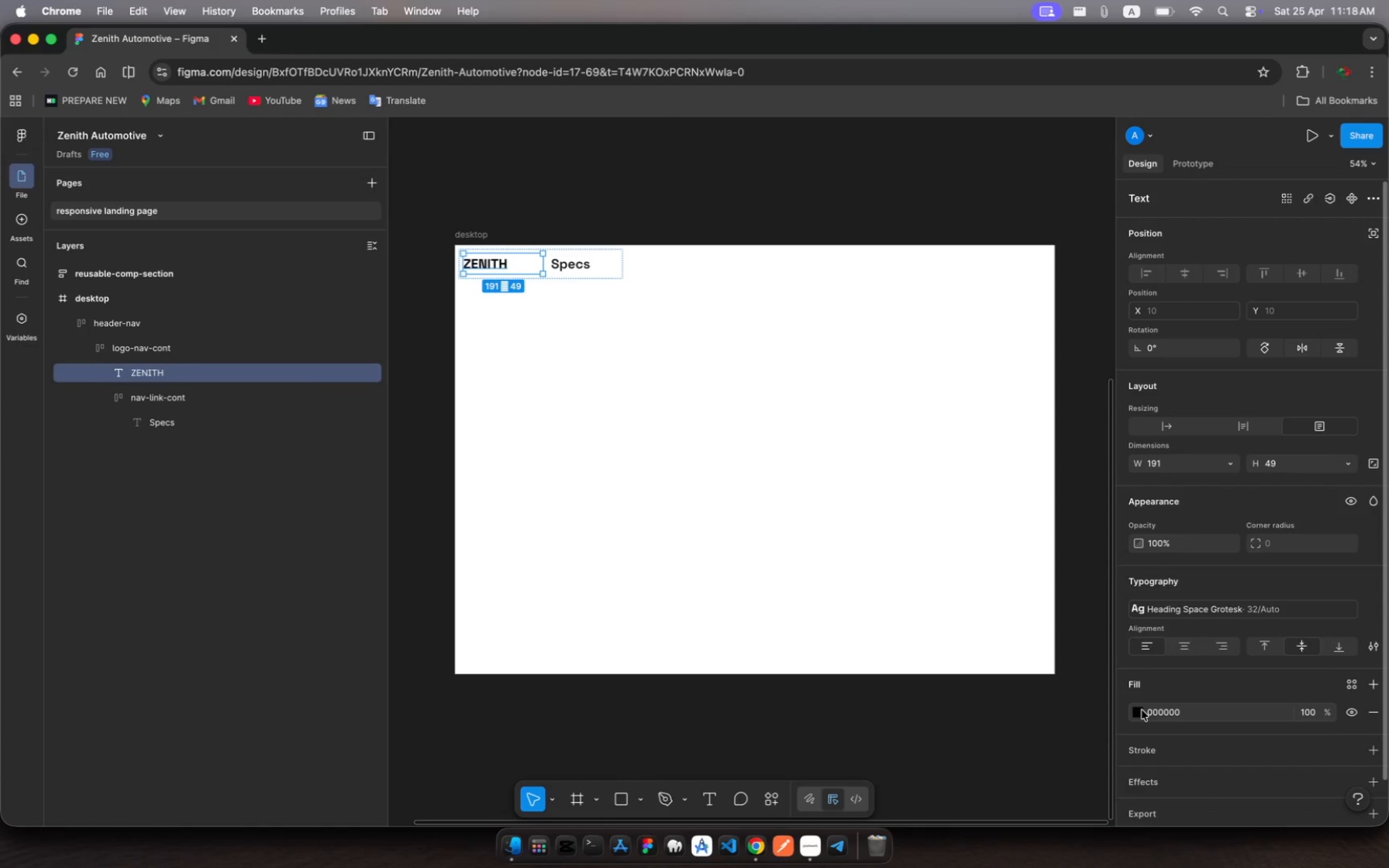 
left_click([1140, 711])
 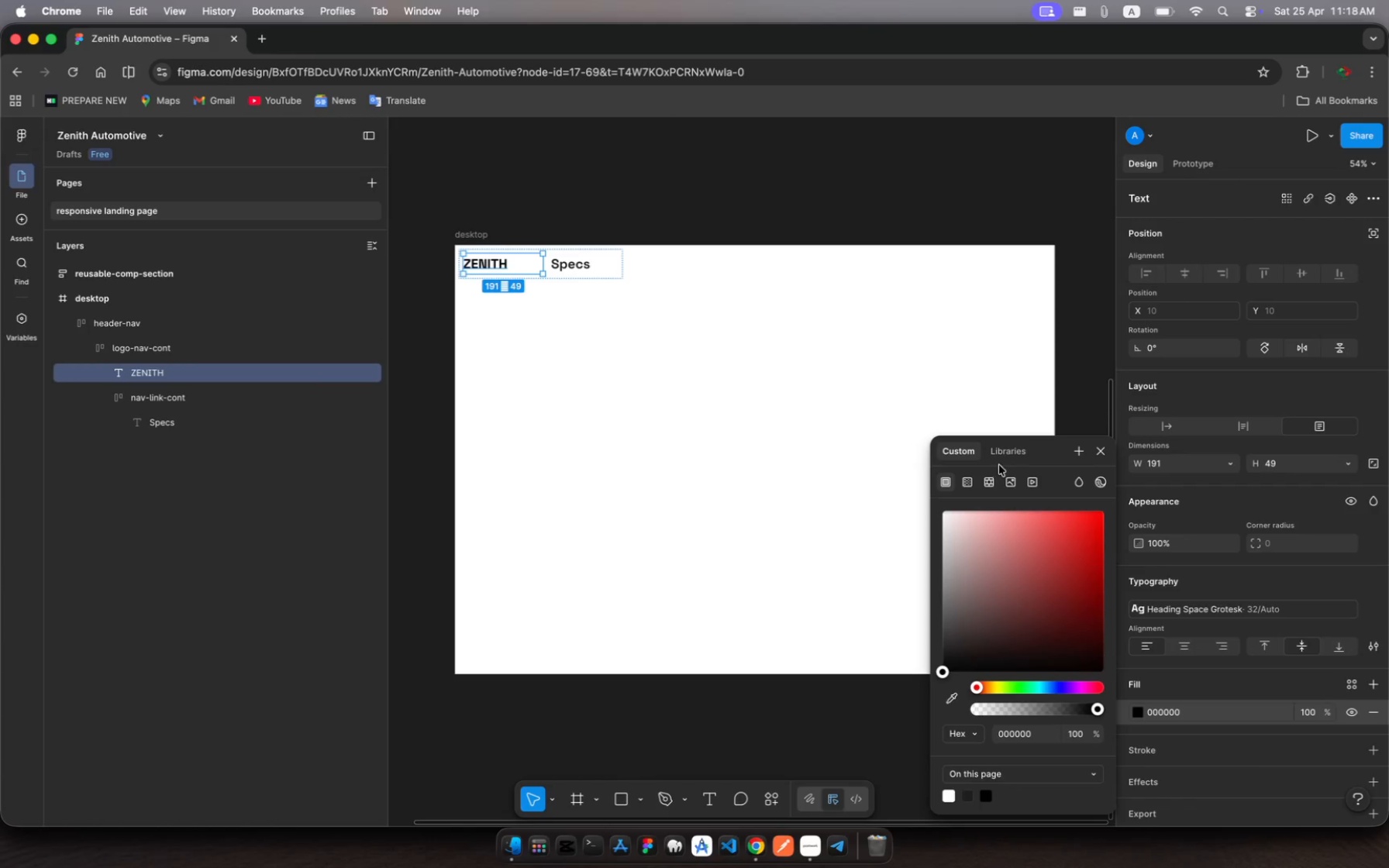 
left_click([1015, 446])
 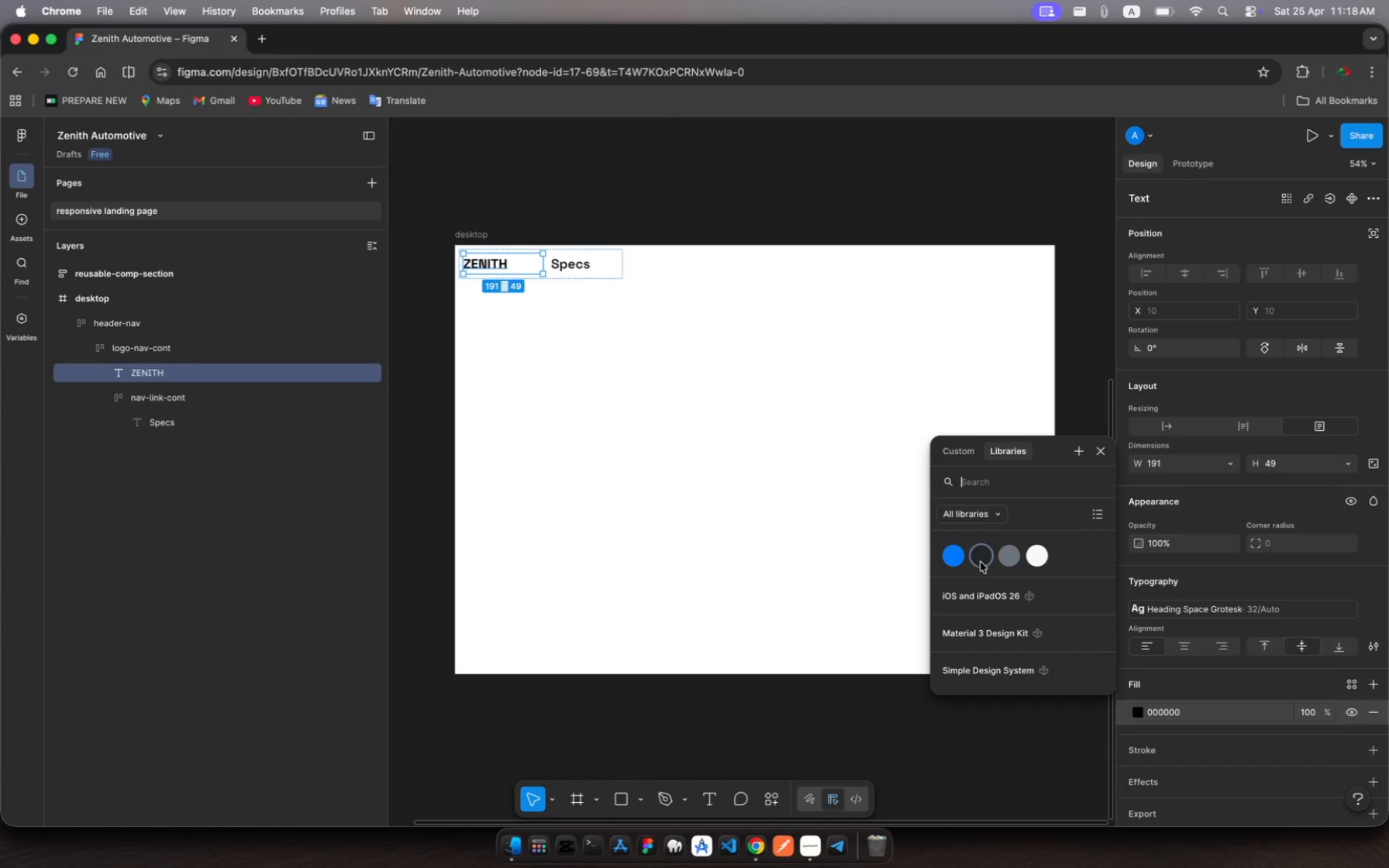 
left_click([984, 555])
 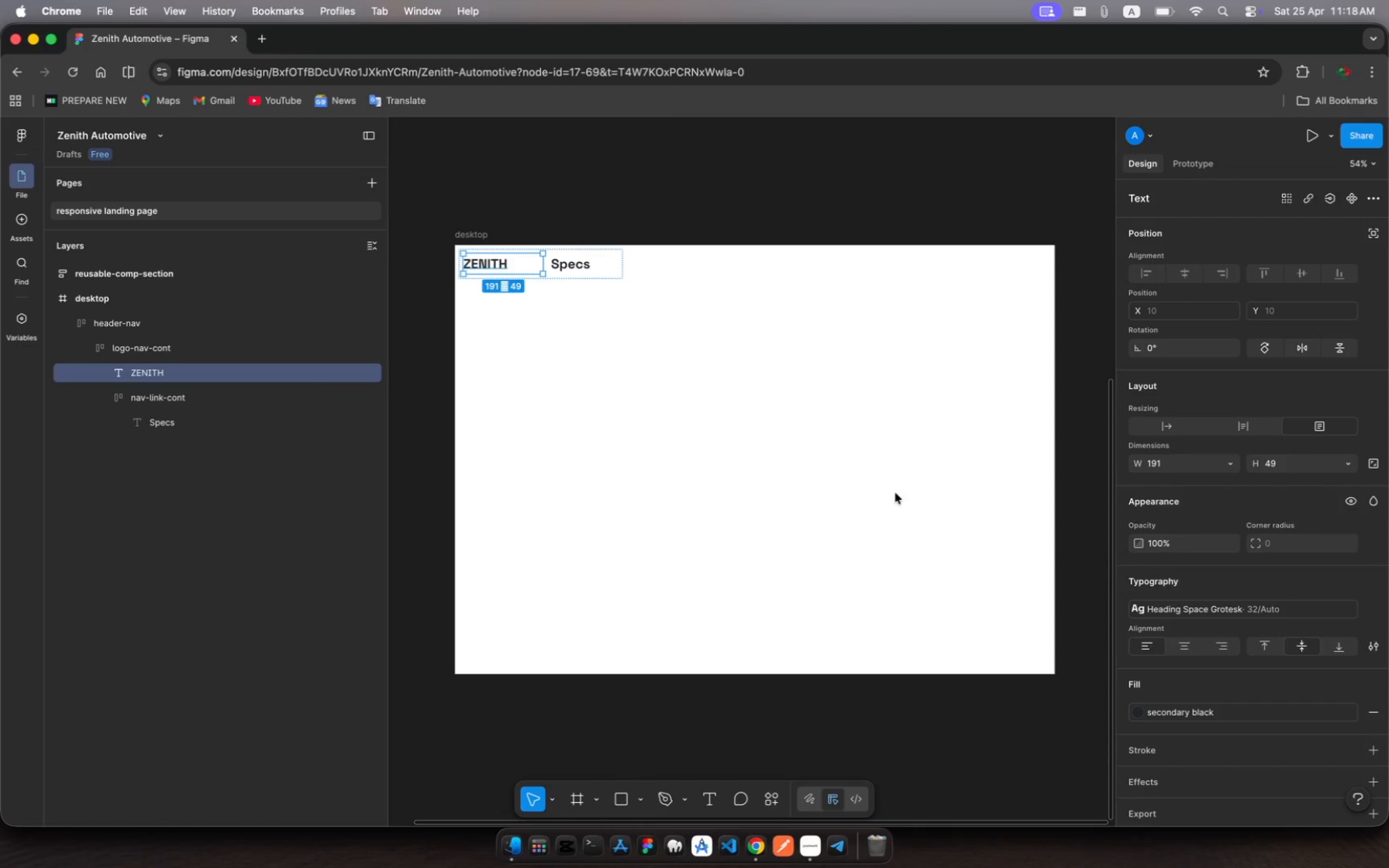 
left_click([570, 269])
 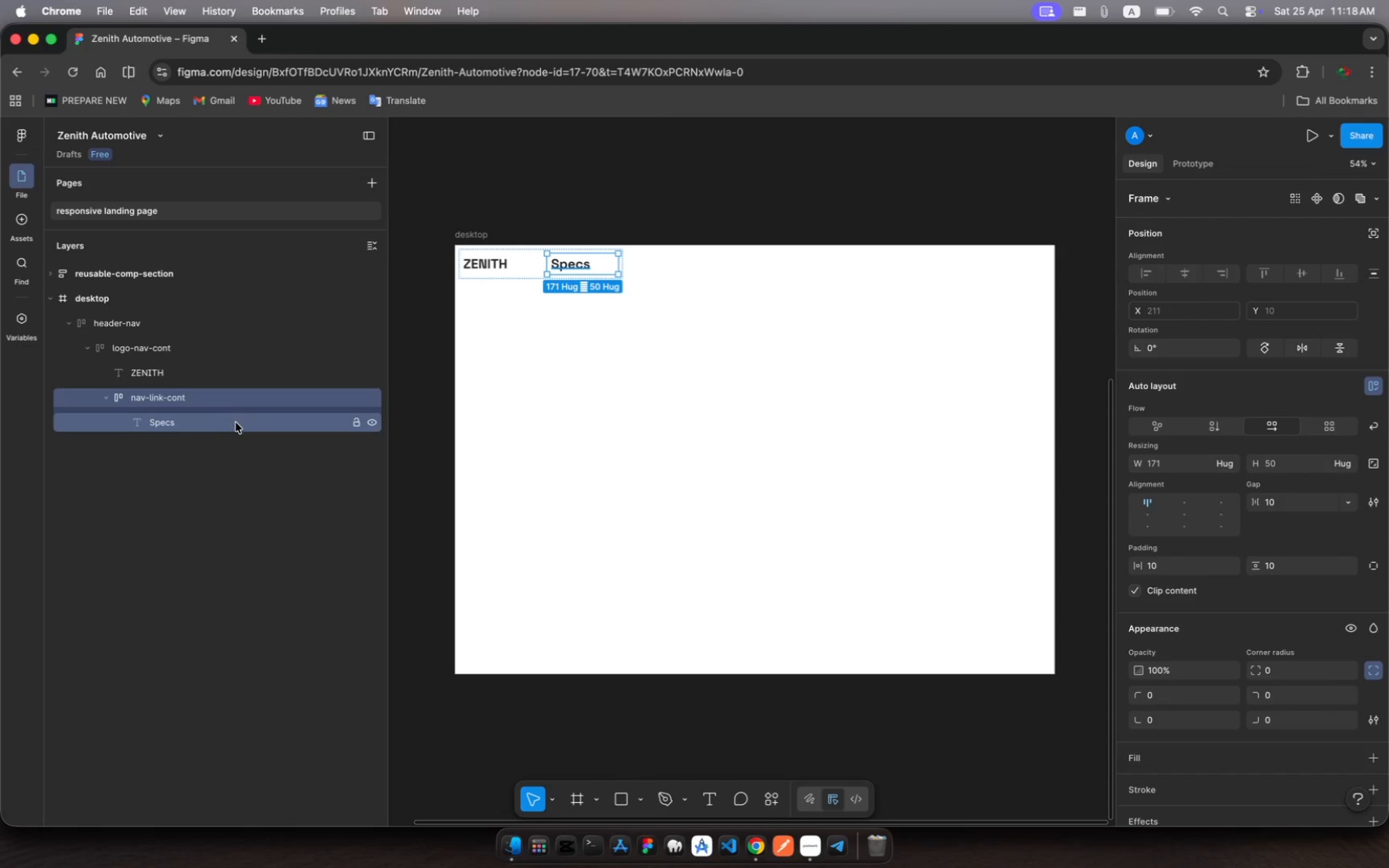 
left_click([236, 423])
 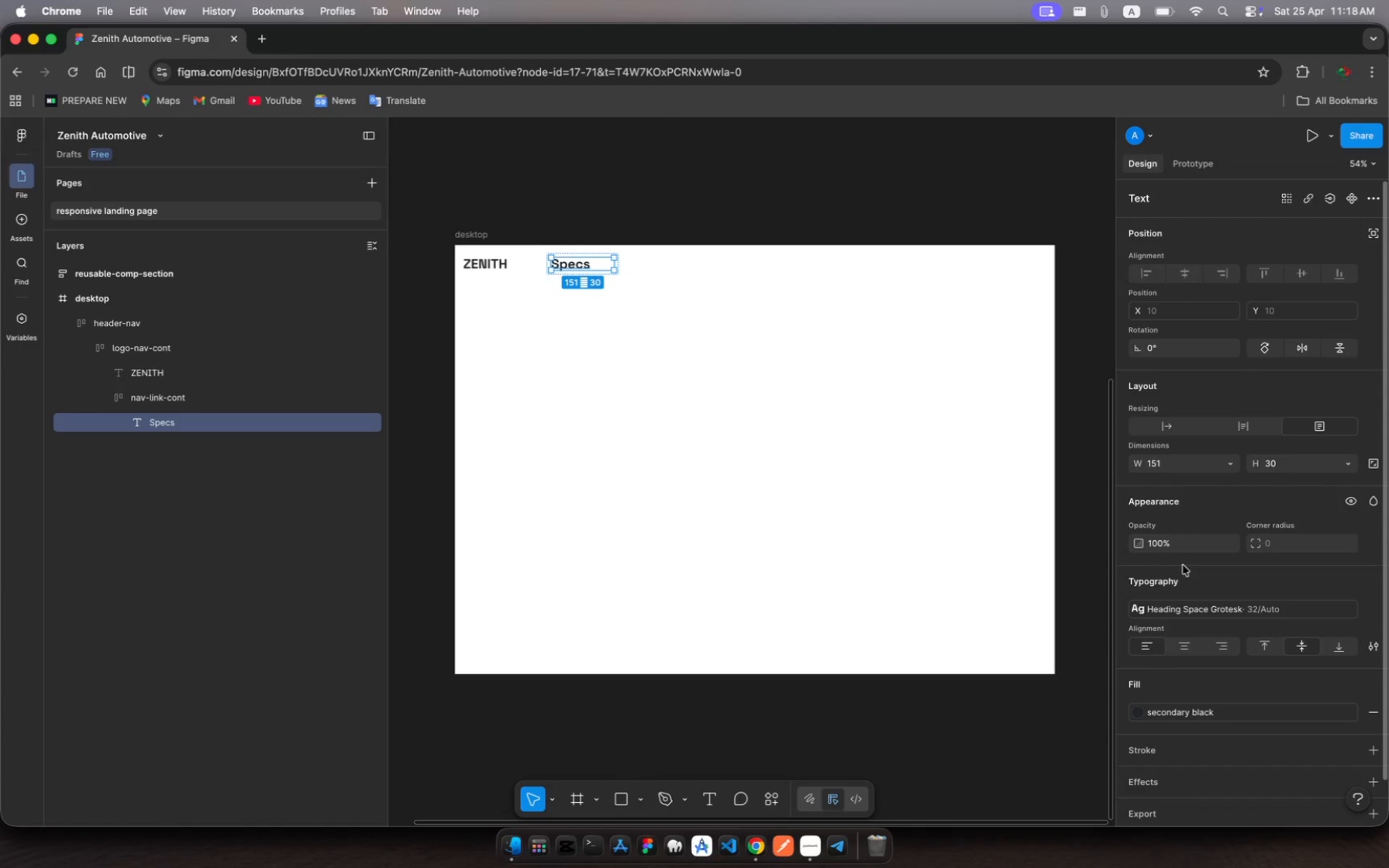 
wait(7.28)
 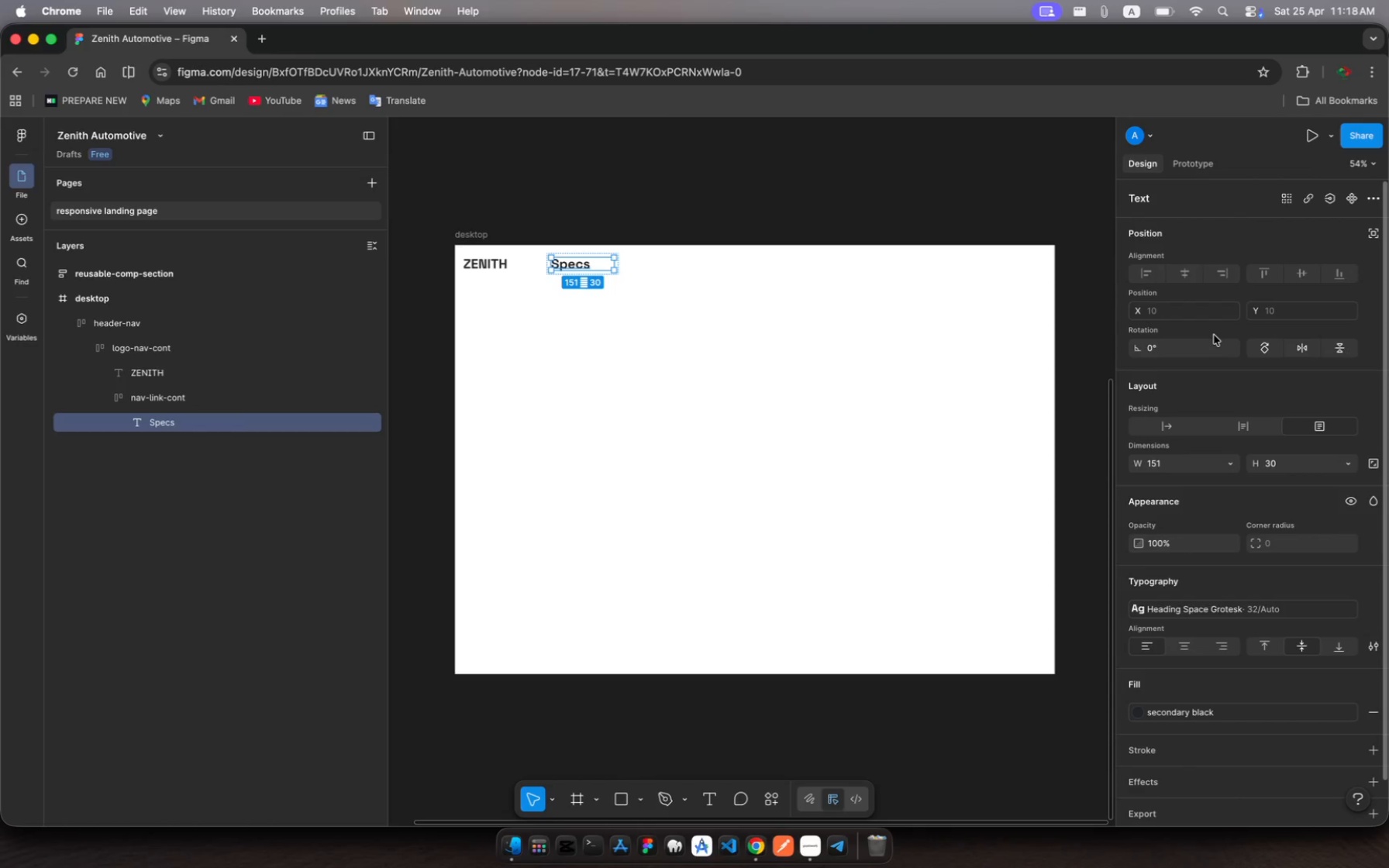 
scroll: coordinate [1262, 525], scroll_direction: down, amount: 15.0
 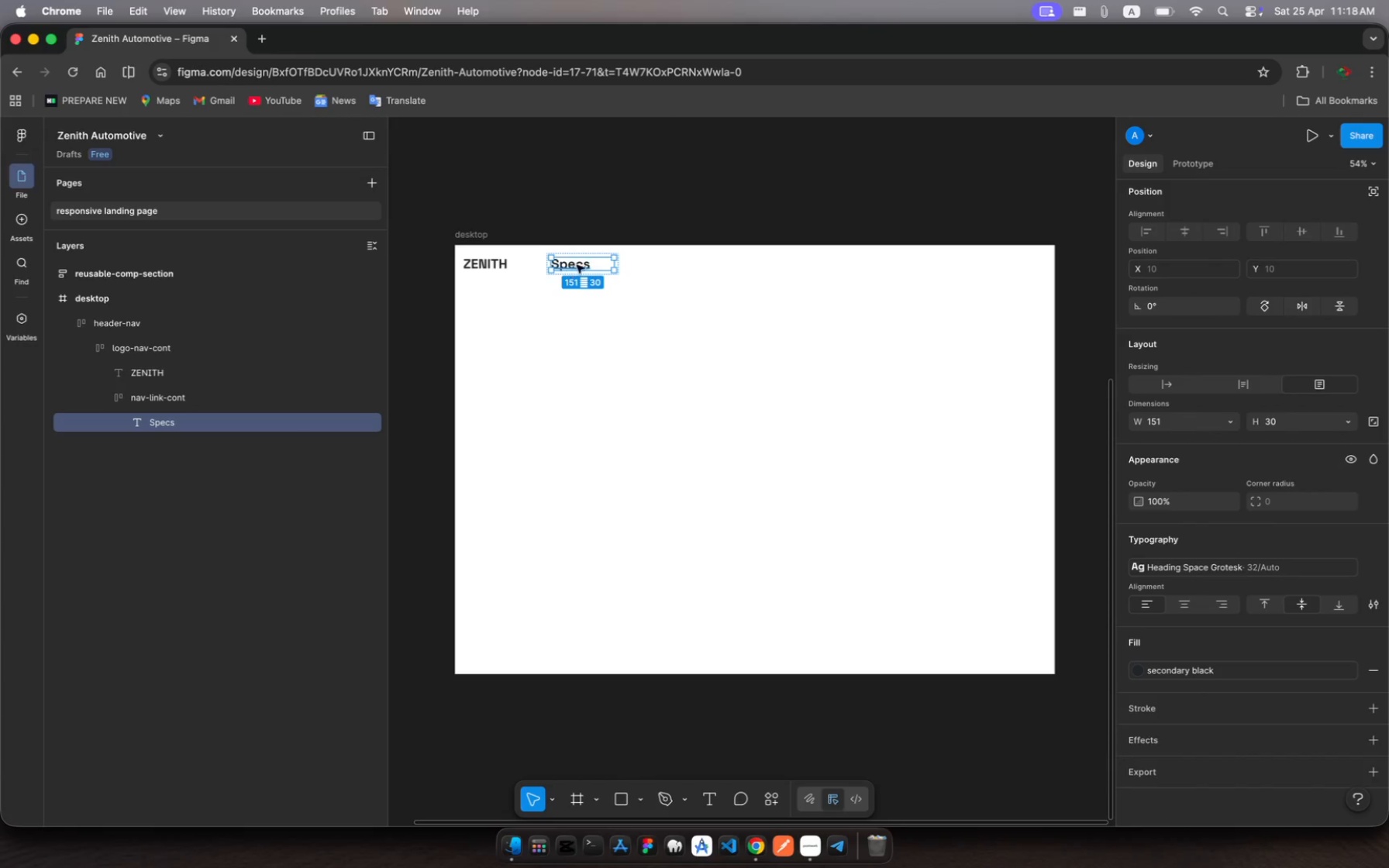 
double_click([580, 263])
 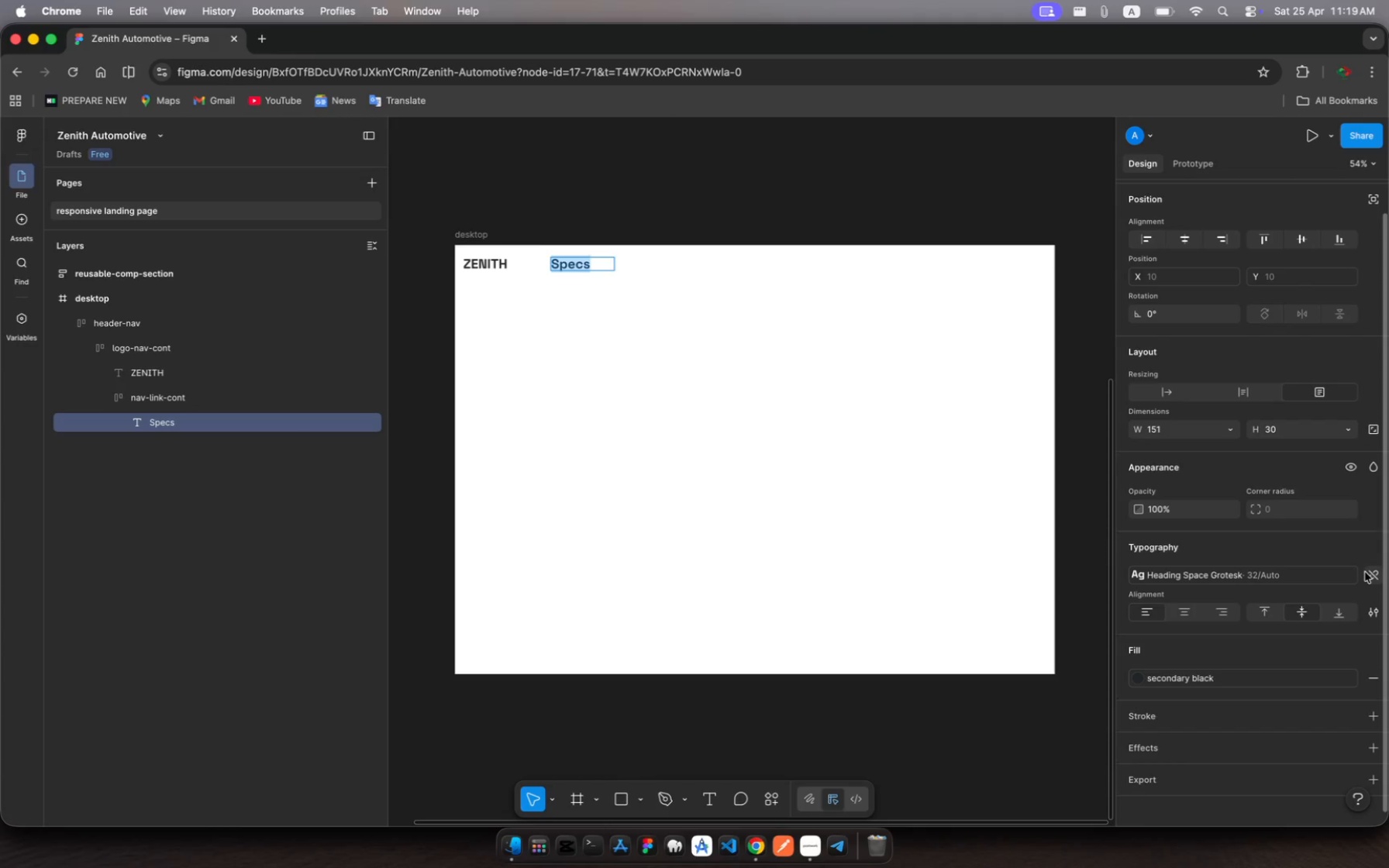 
wait(6.32)
 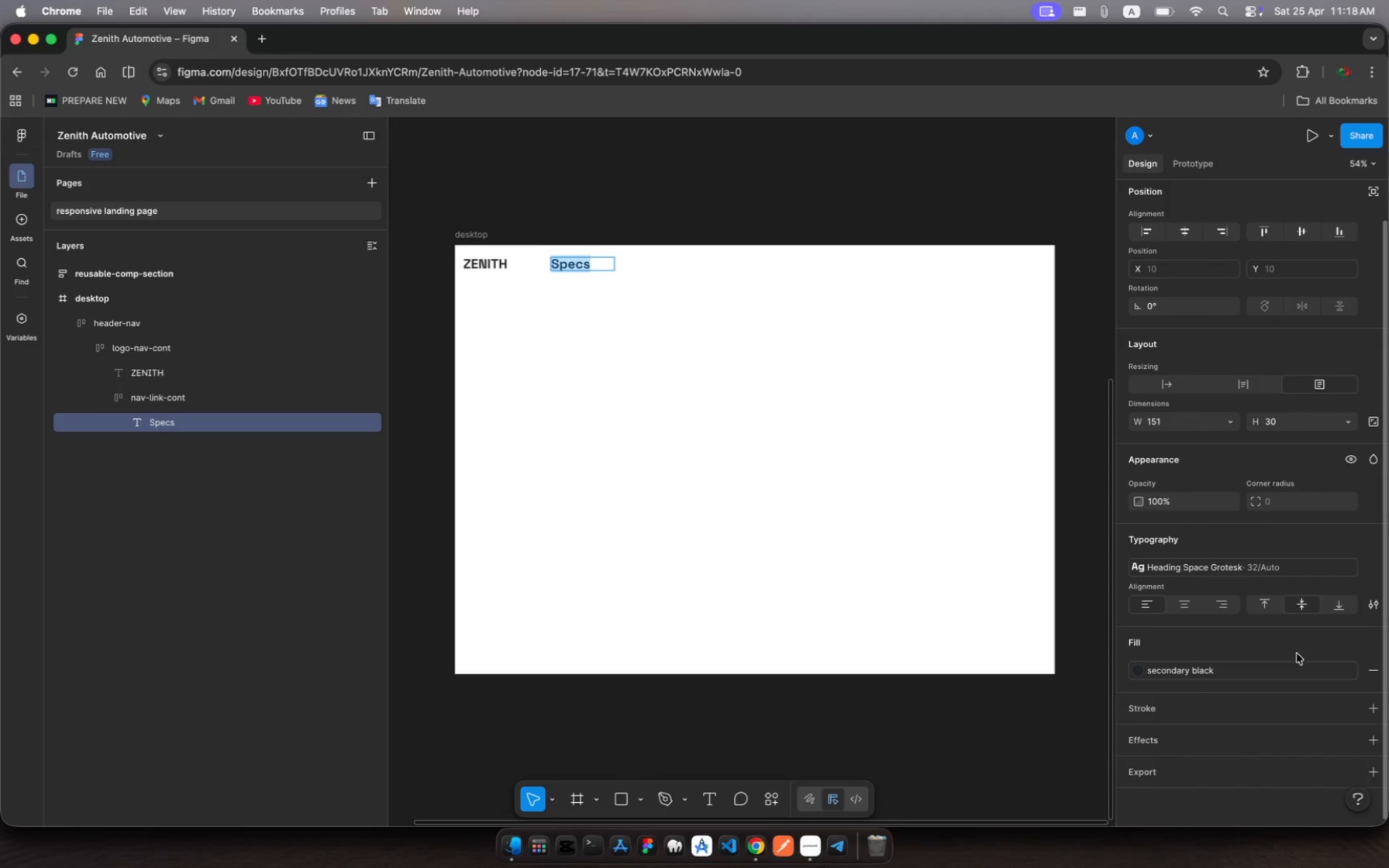 
left_click([1257, 582])
 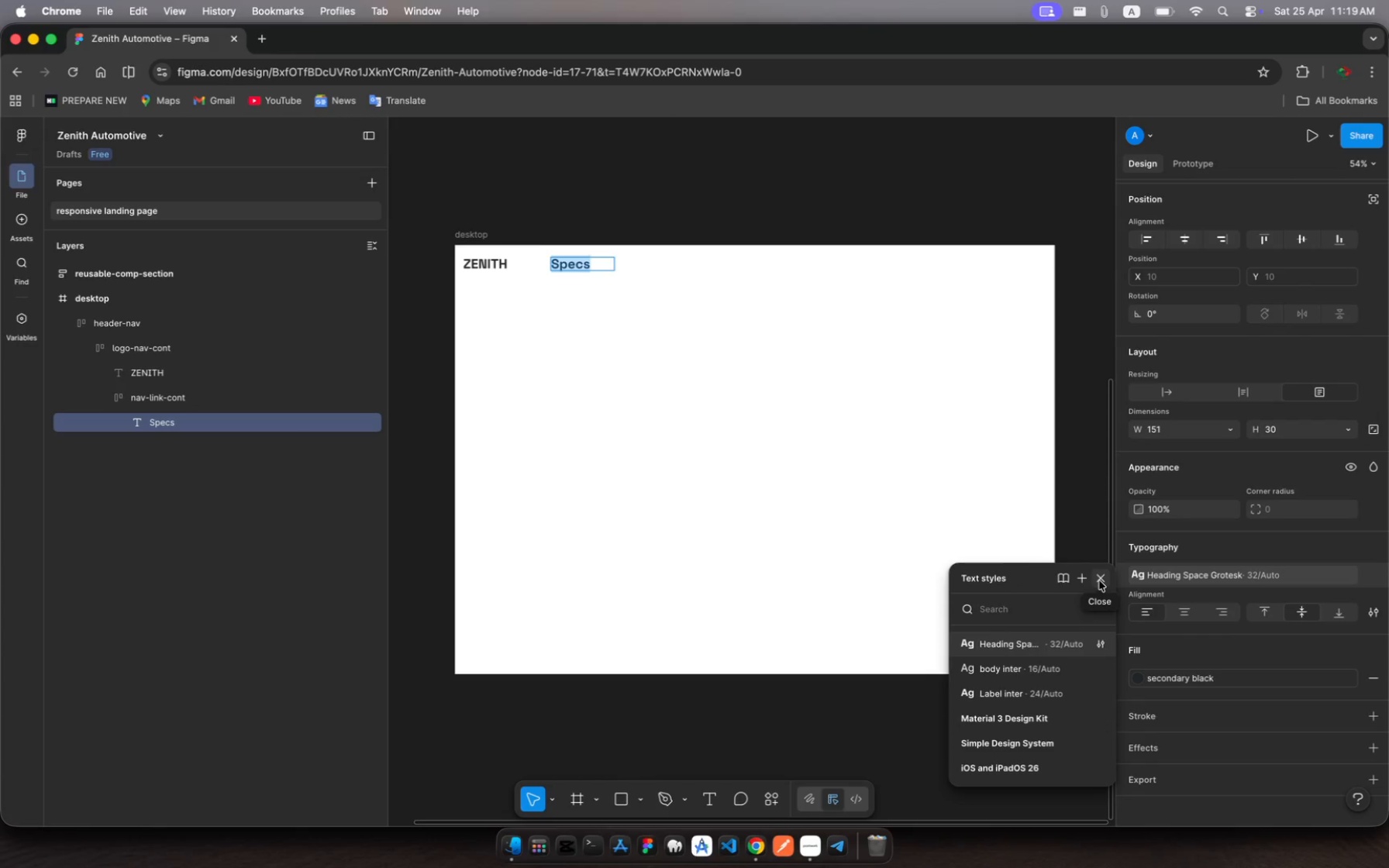 
wait(19.6)
 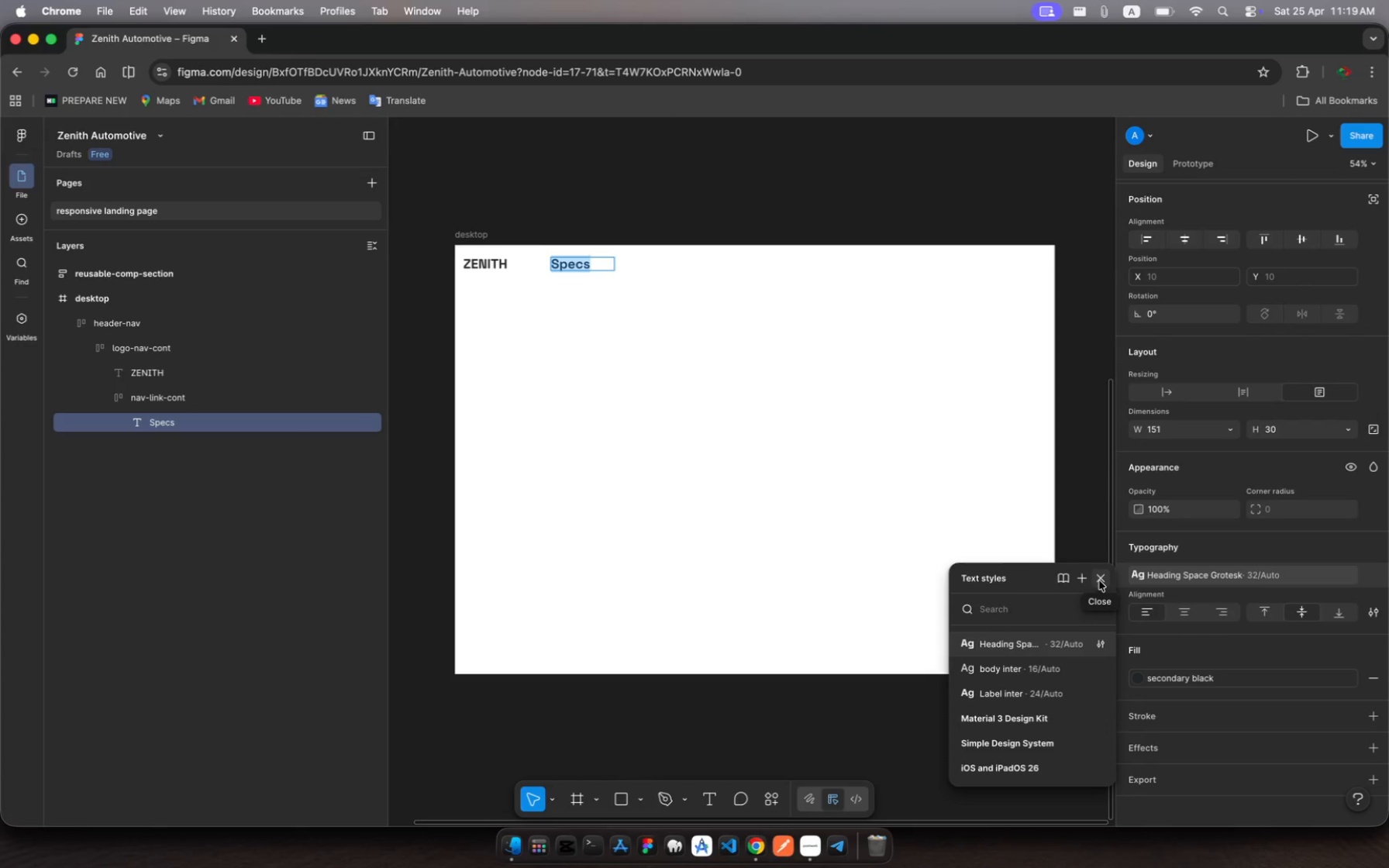 
left_click([1047, 689])
 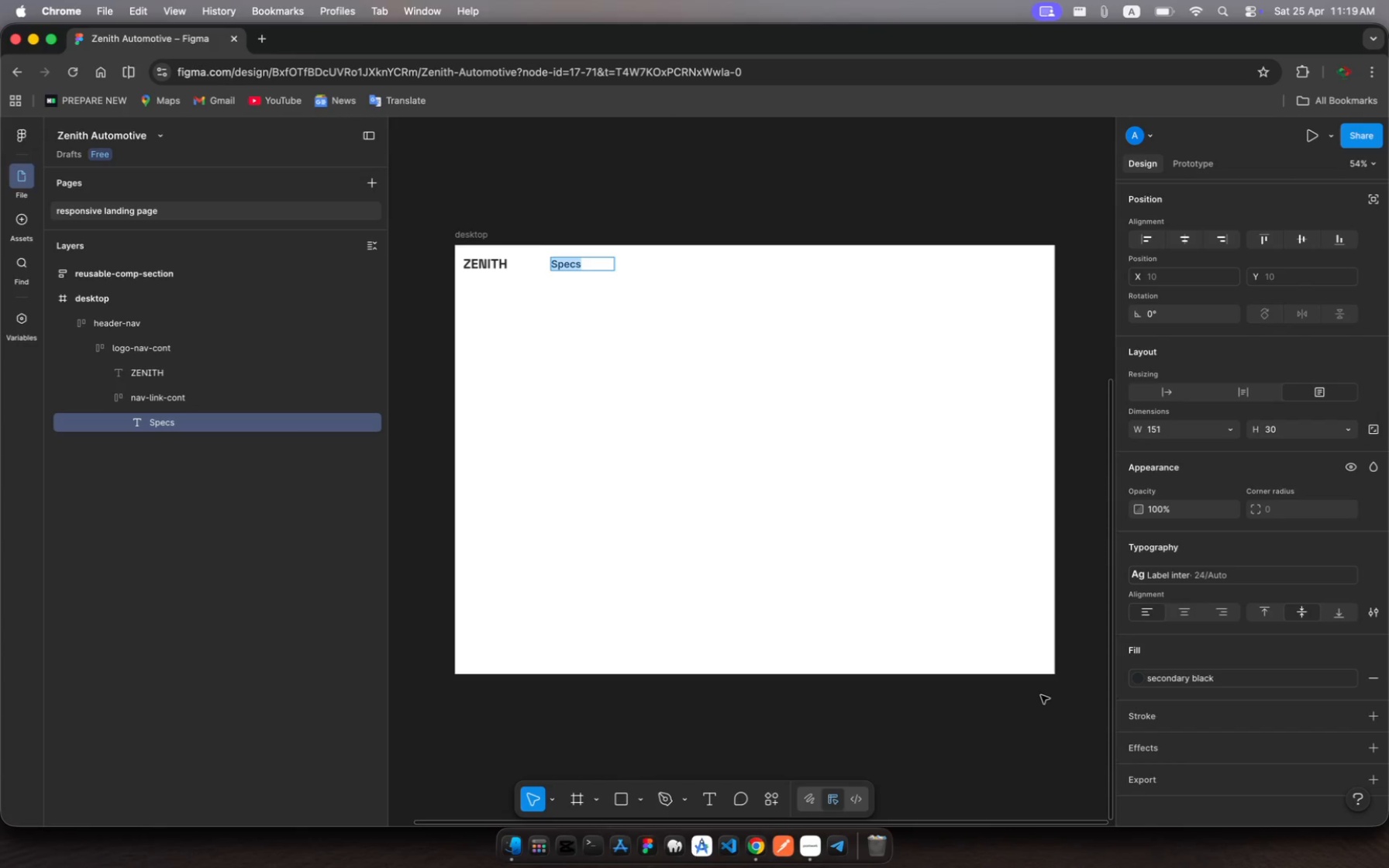 
wait(9.99)
 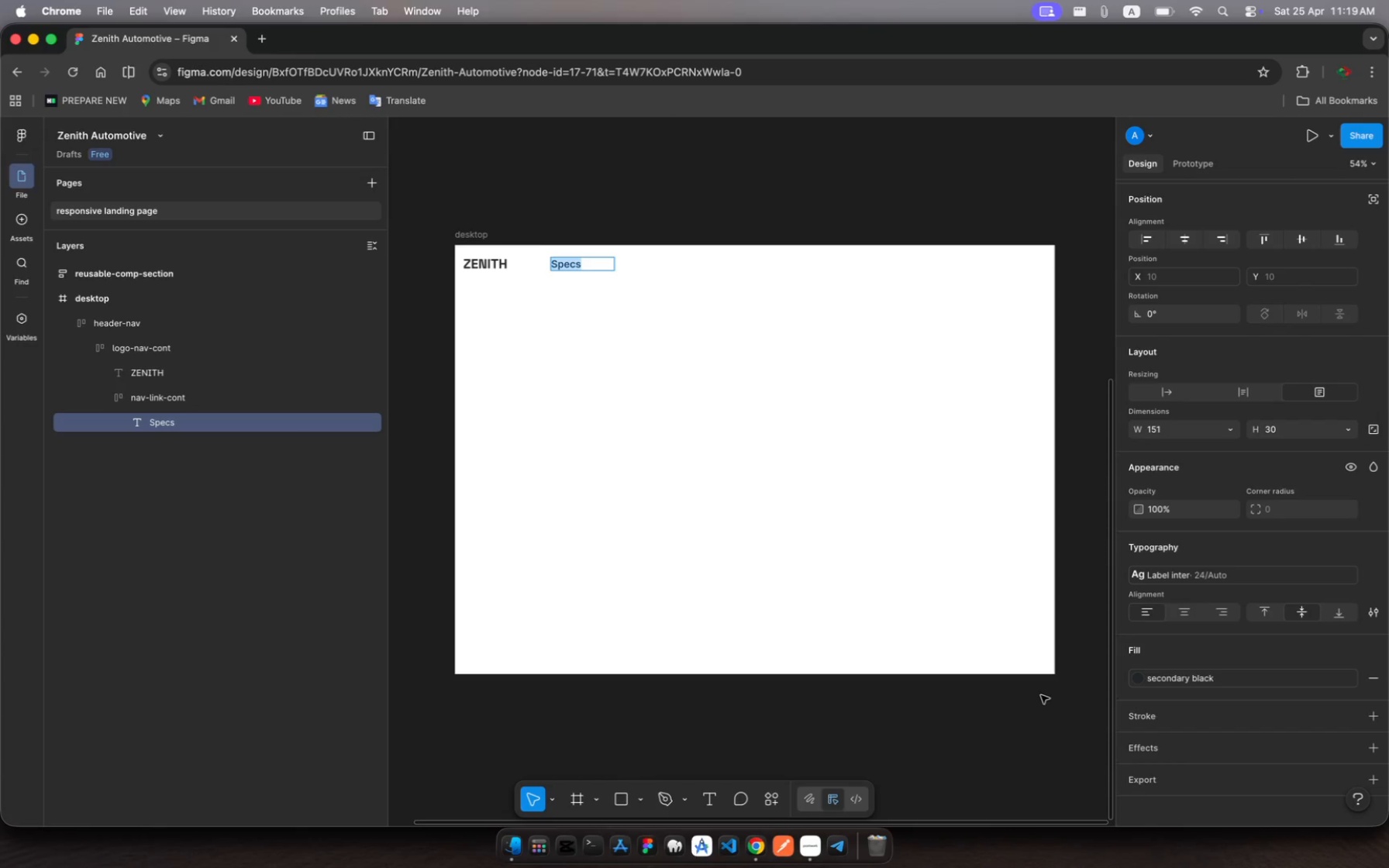 
left_click([161, 426])
 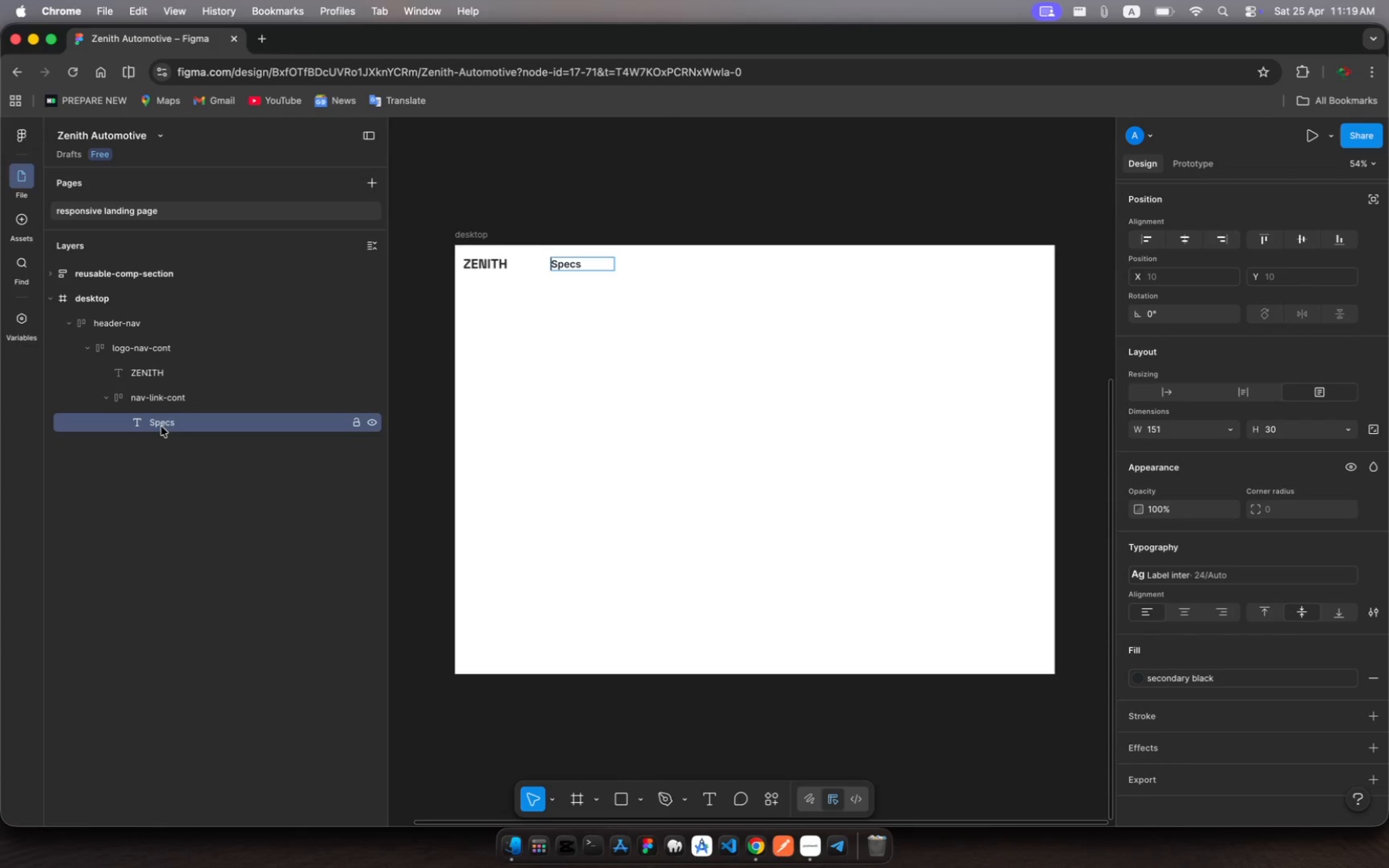 
wait(8.19)
 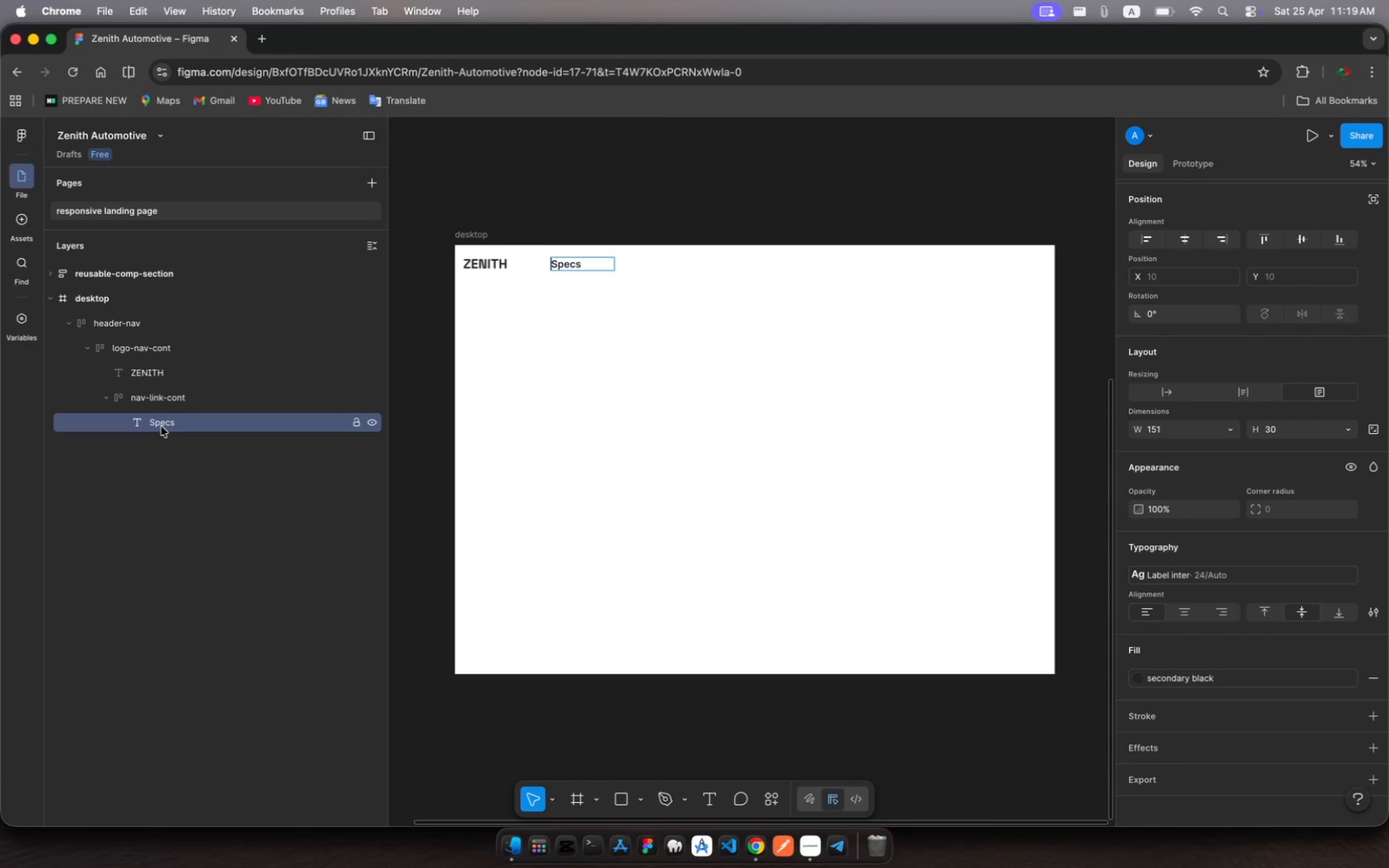 
left_click([179, 429])
 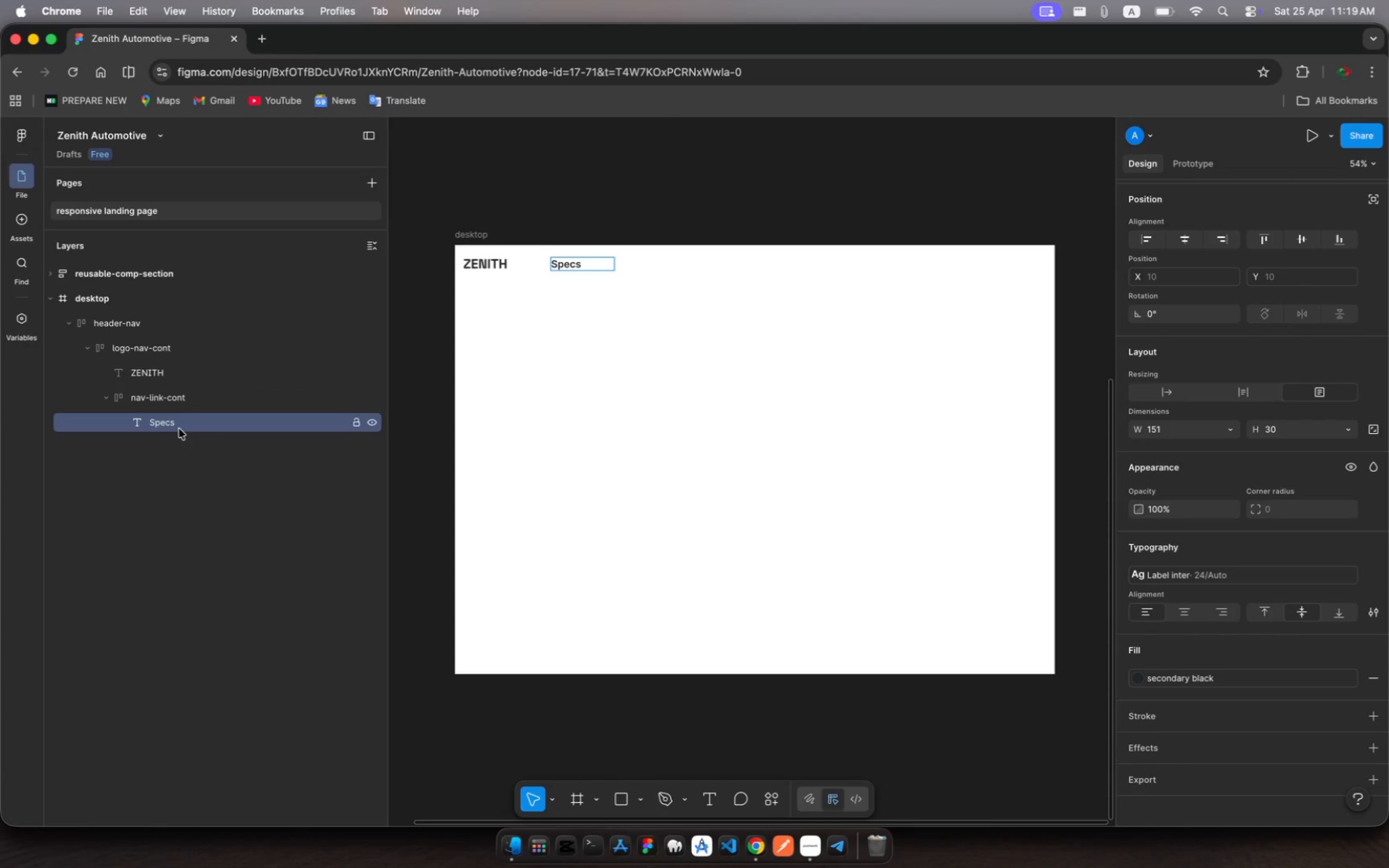 
key(Meta+C)
 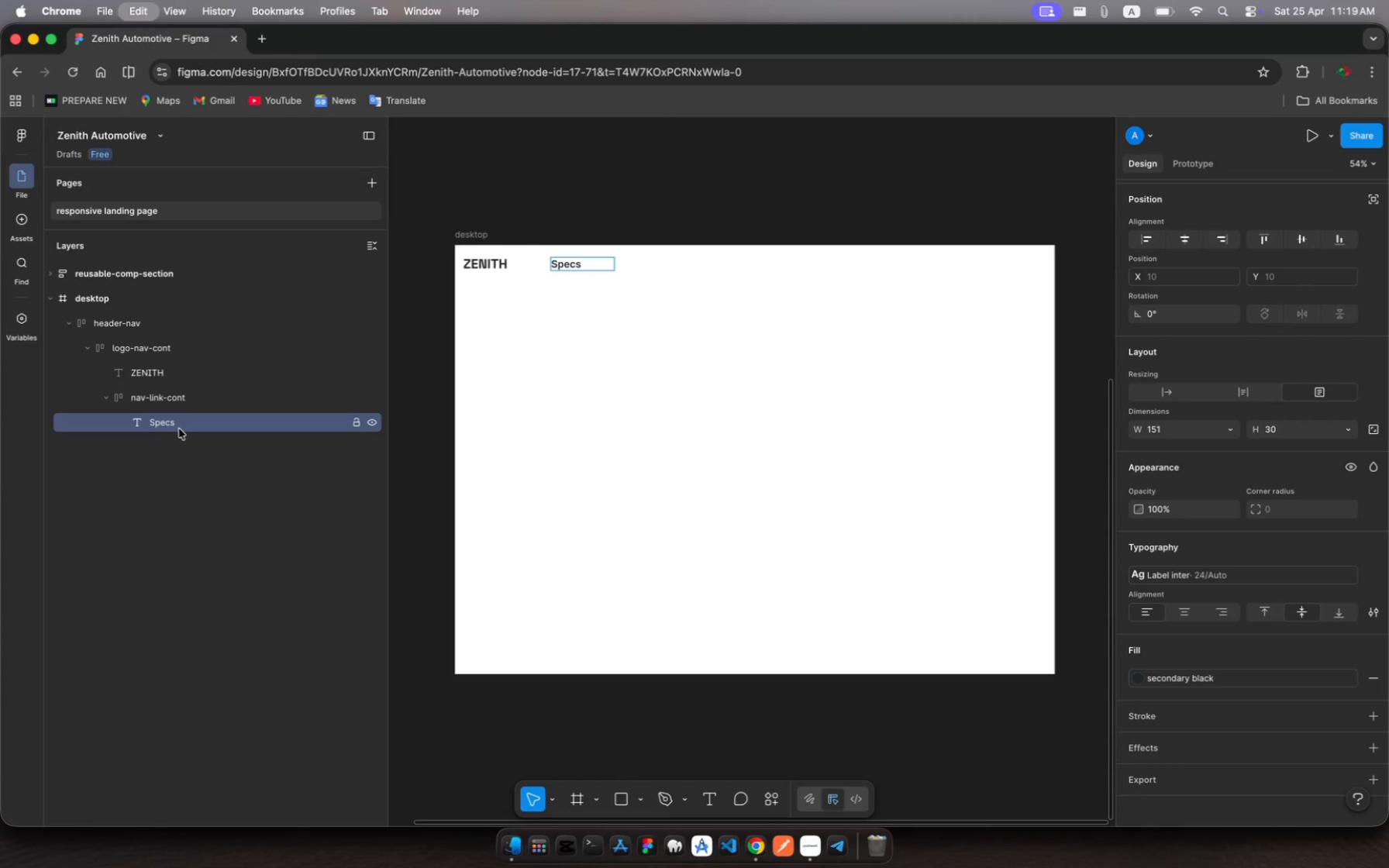 
key(Meta+V)
 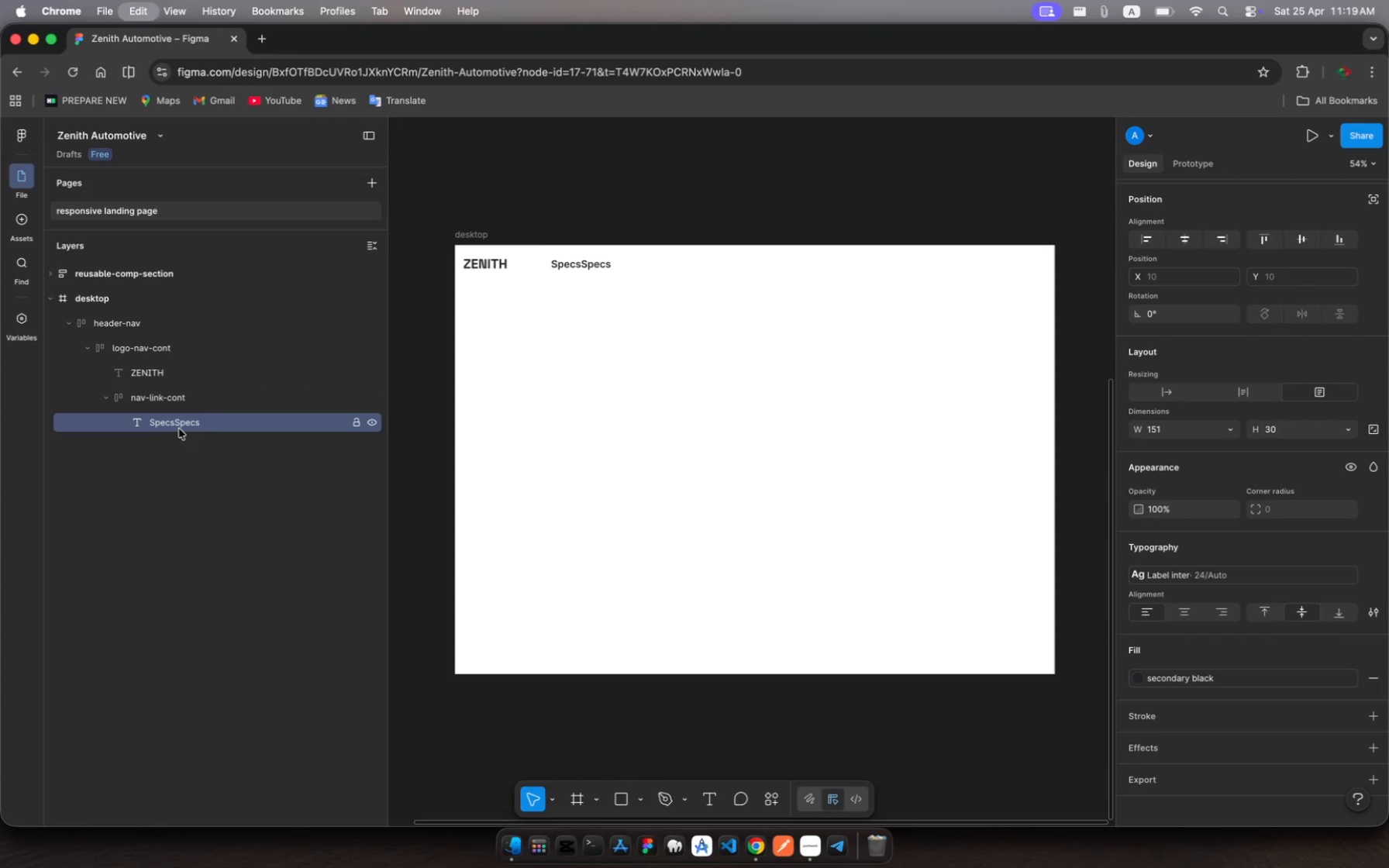 
key(Meta+V)
 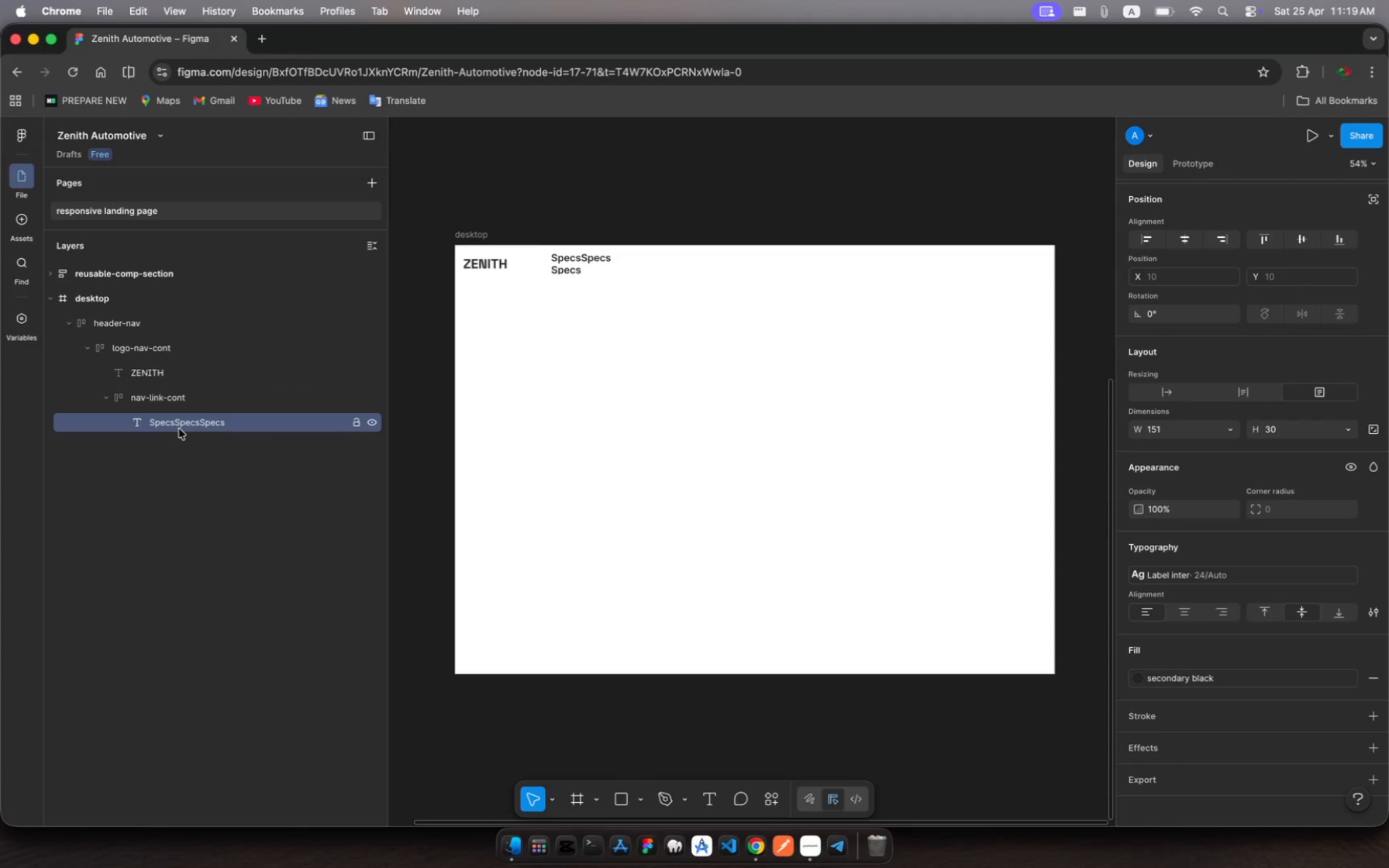 
key(Meta+Z)
 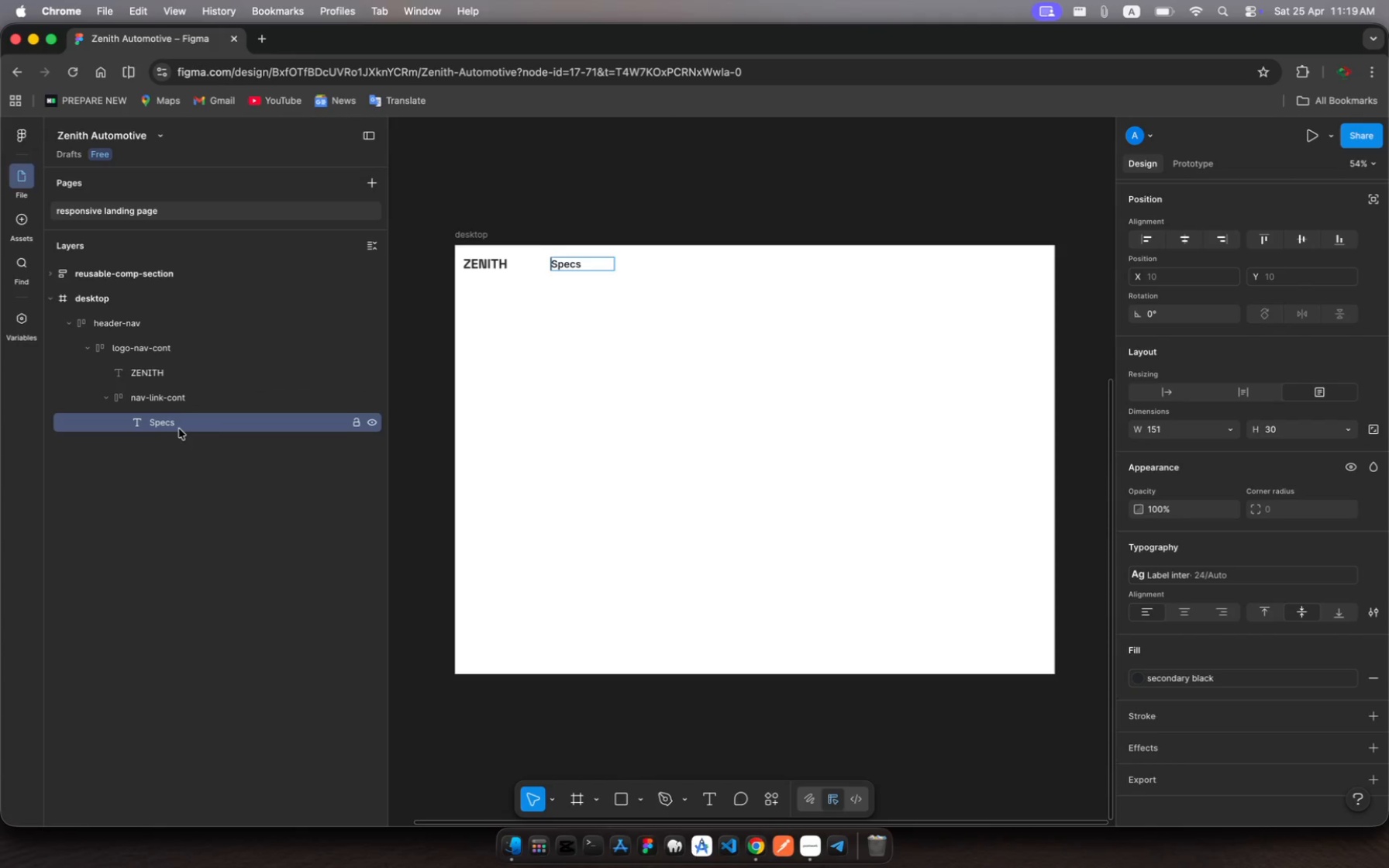 
key(Meta+Z)
 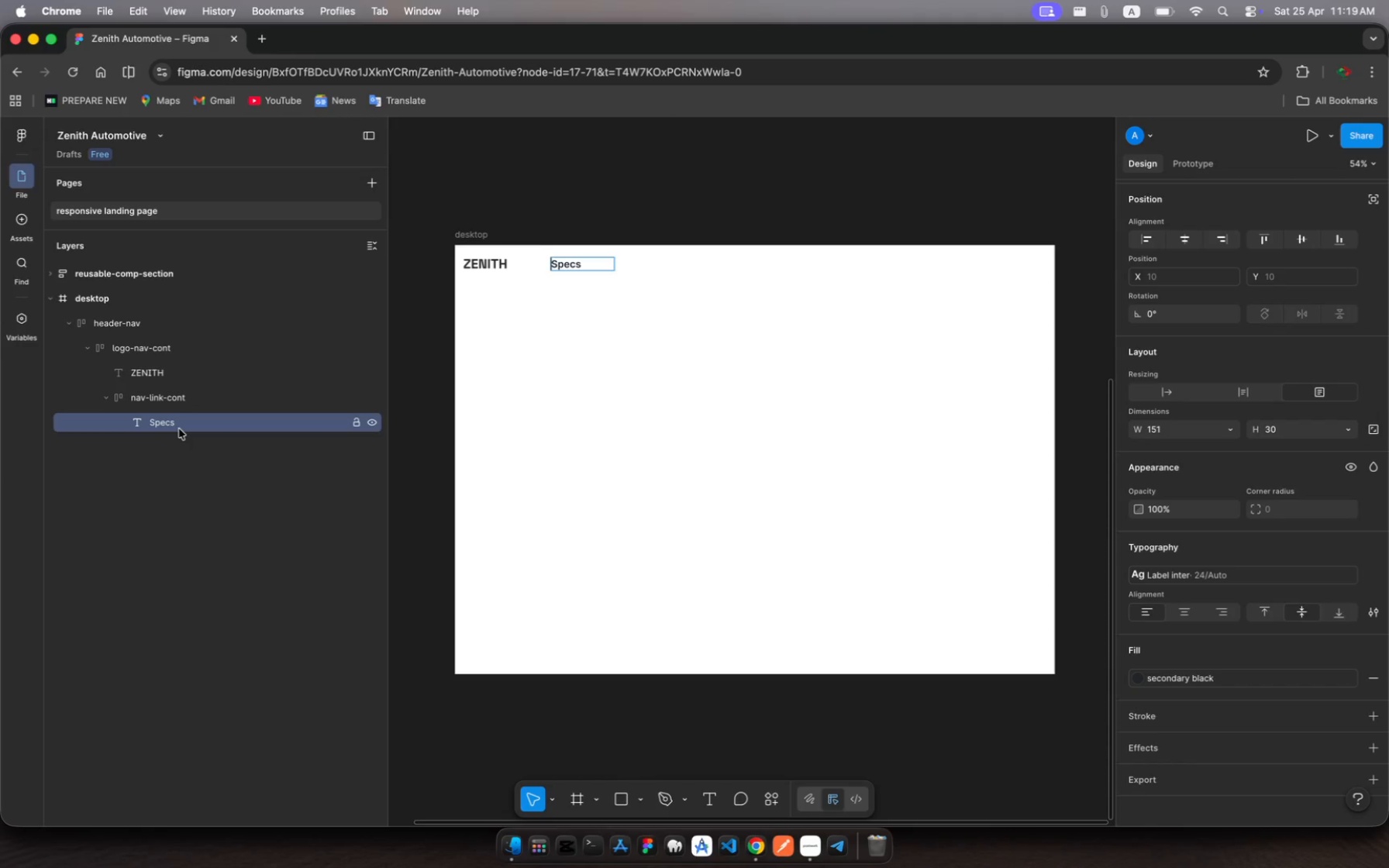 
key(Escape)
 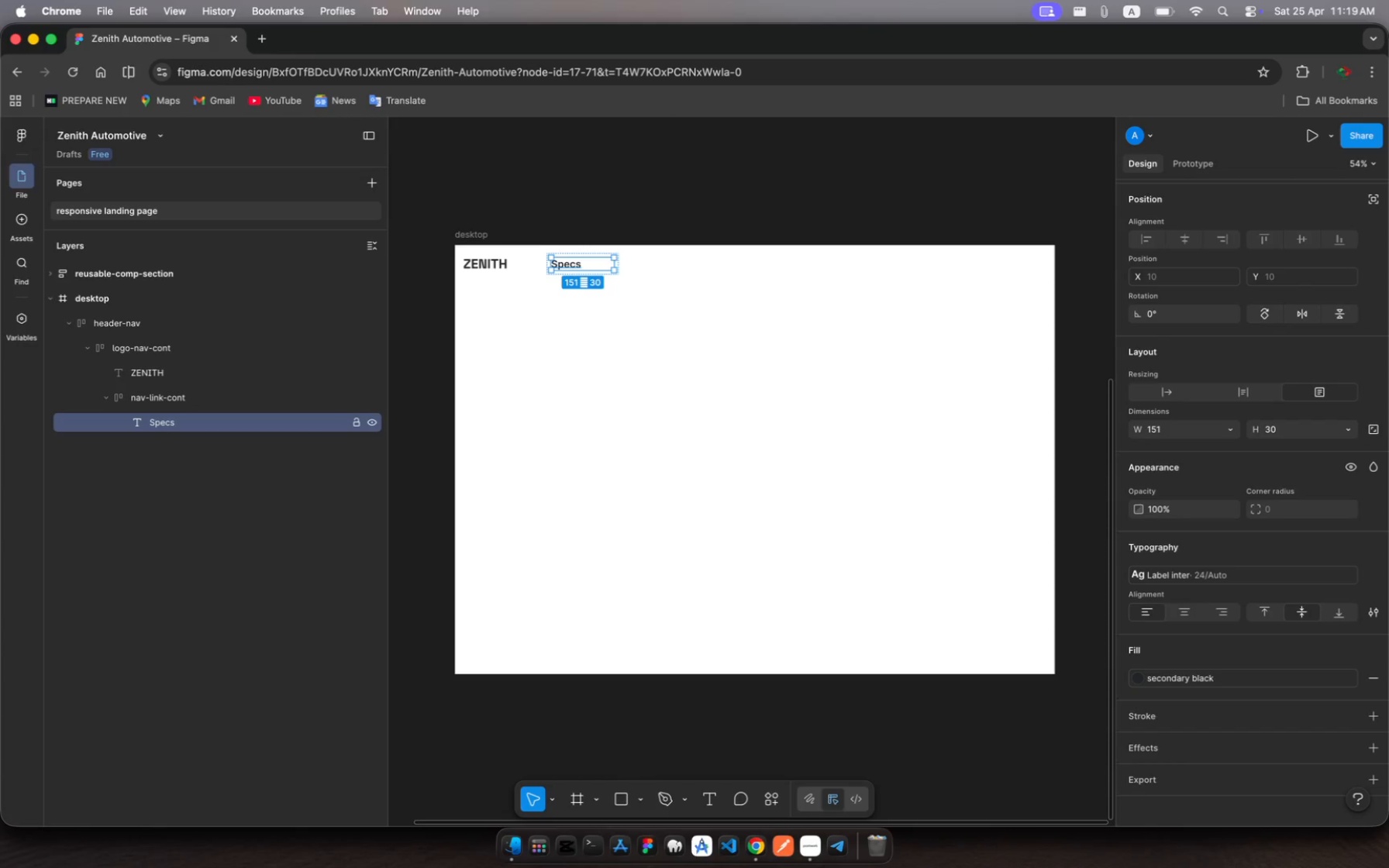 
key(Meta+C)
 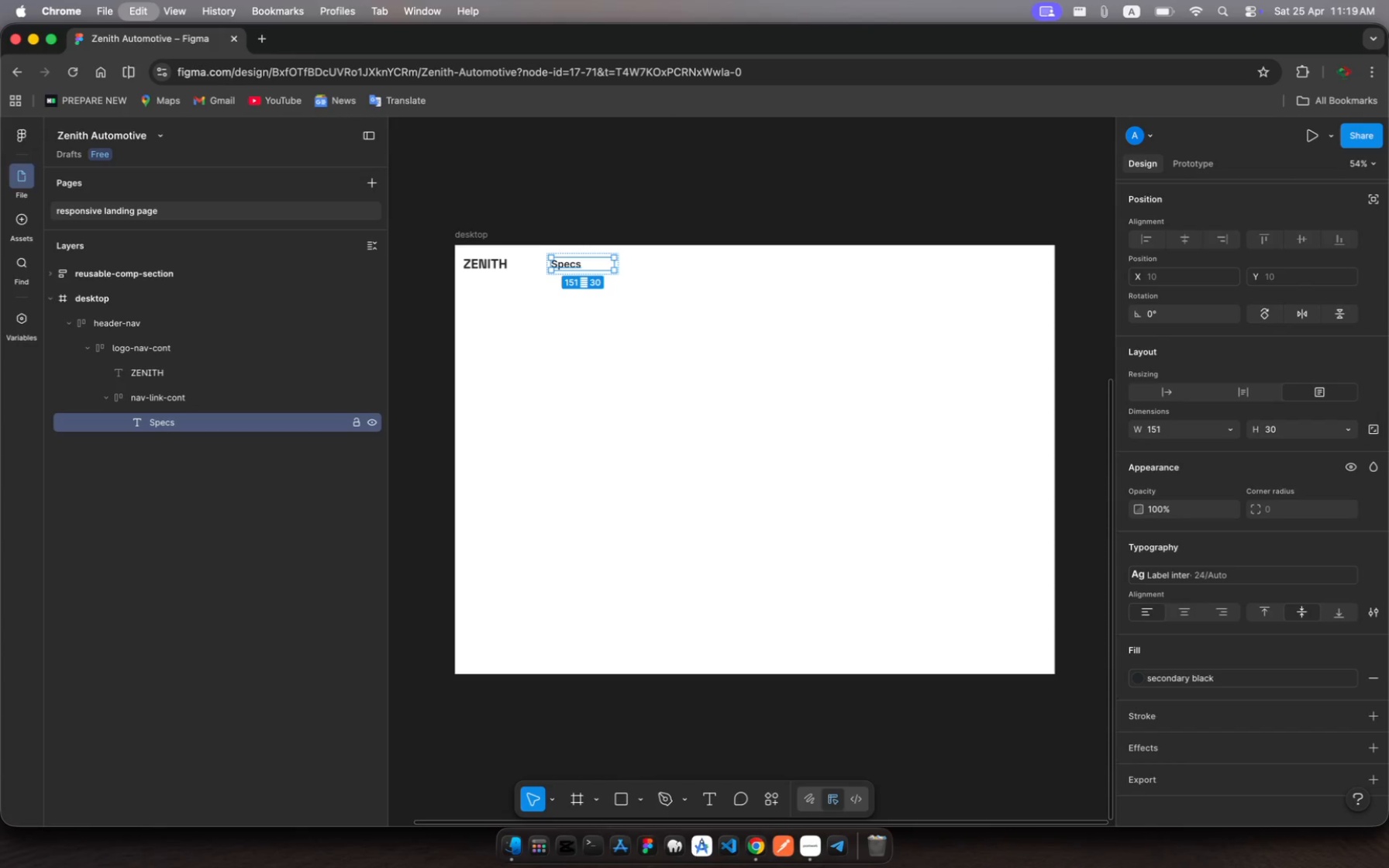 
key(Meta+V)
 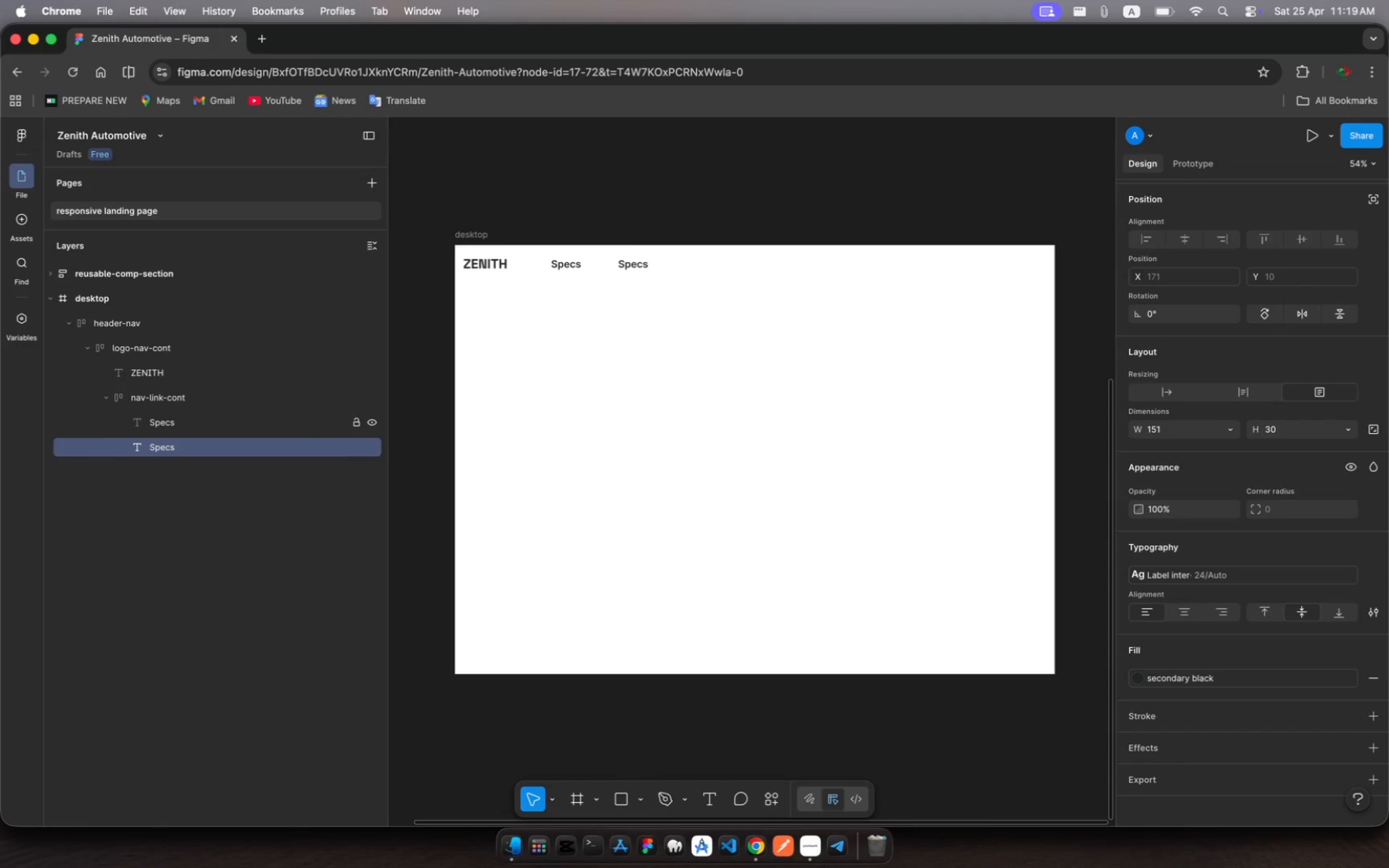 
key(Meta+V)
 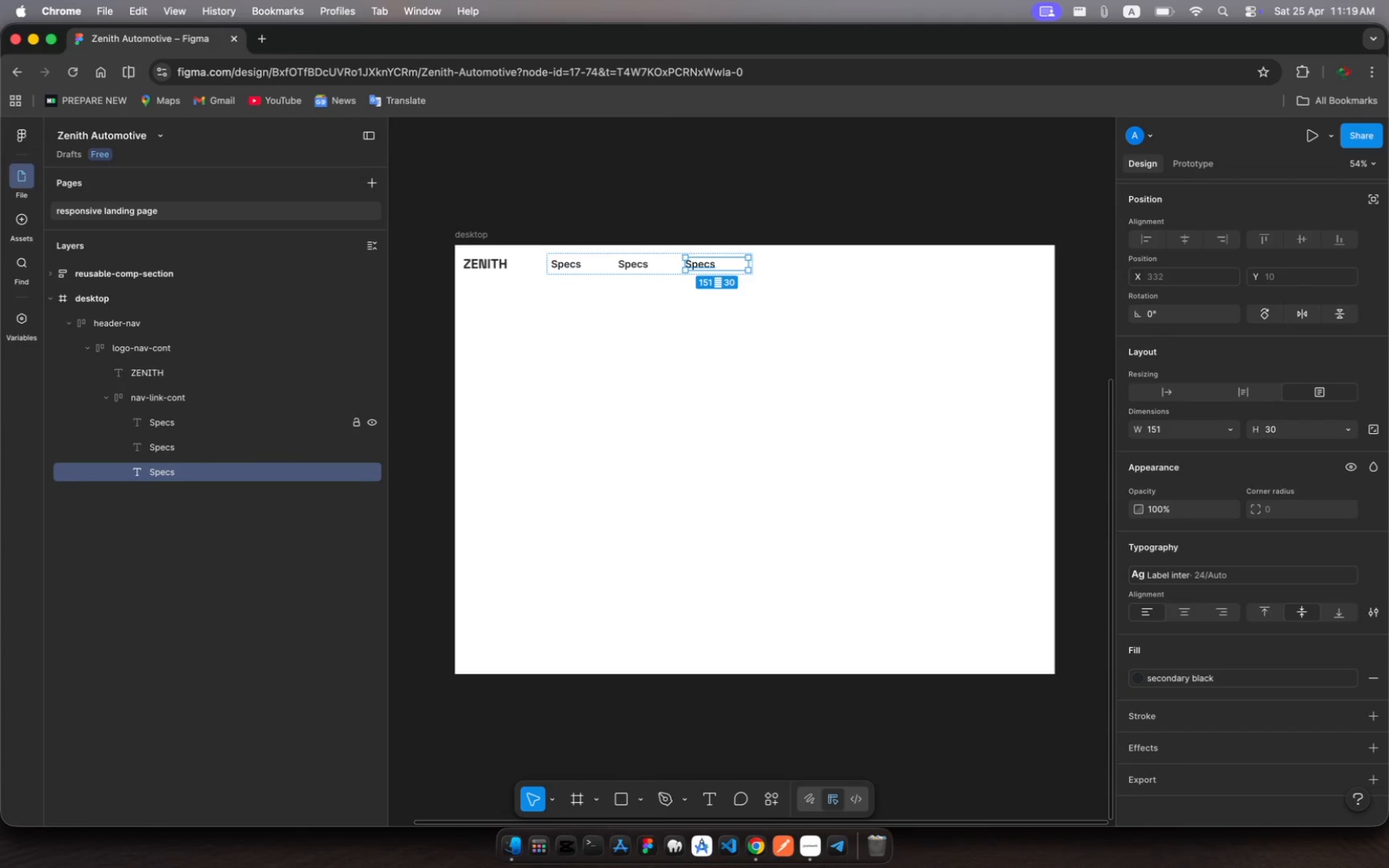 
key(Meta+V)
 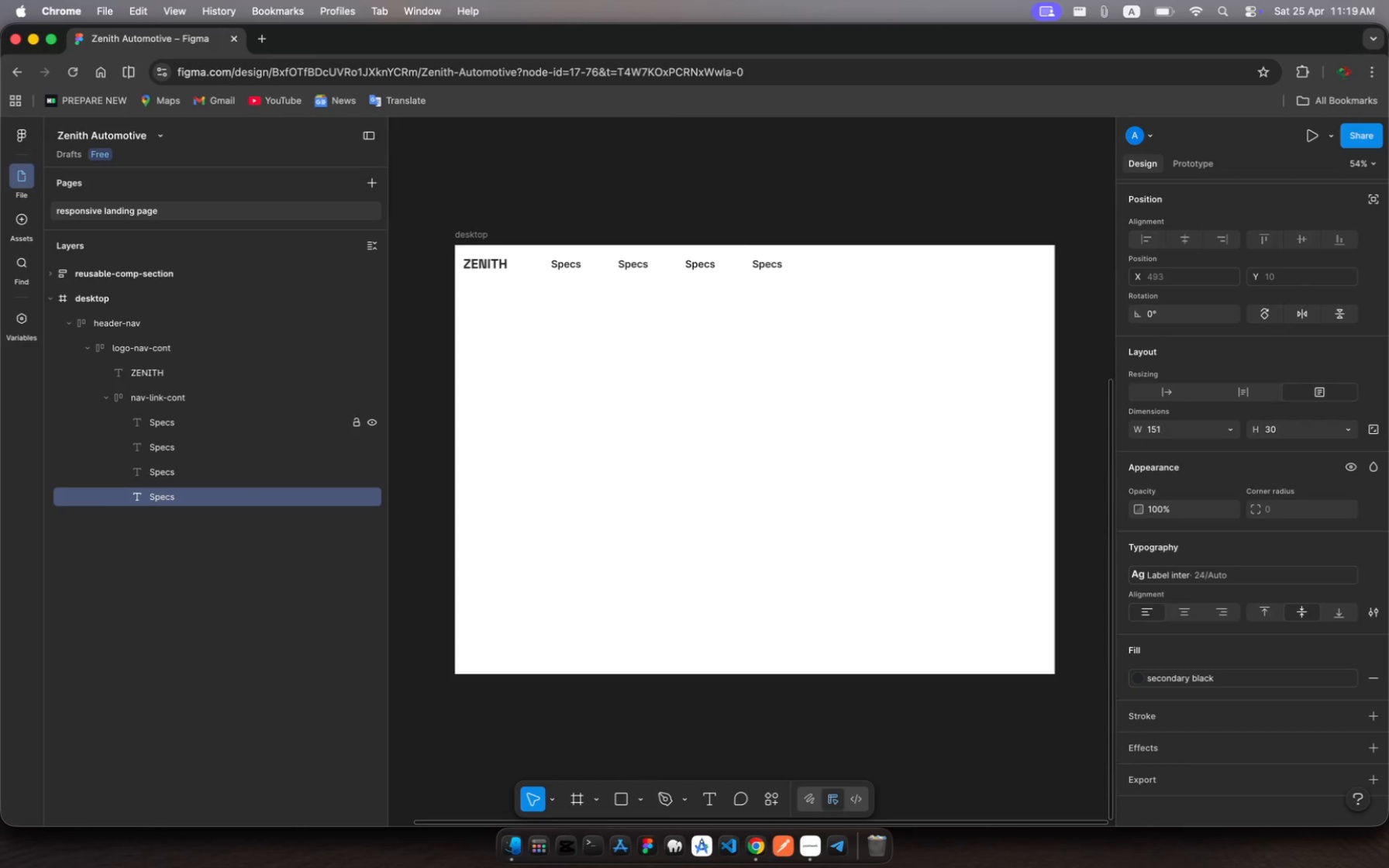 
key(Meta+V)
 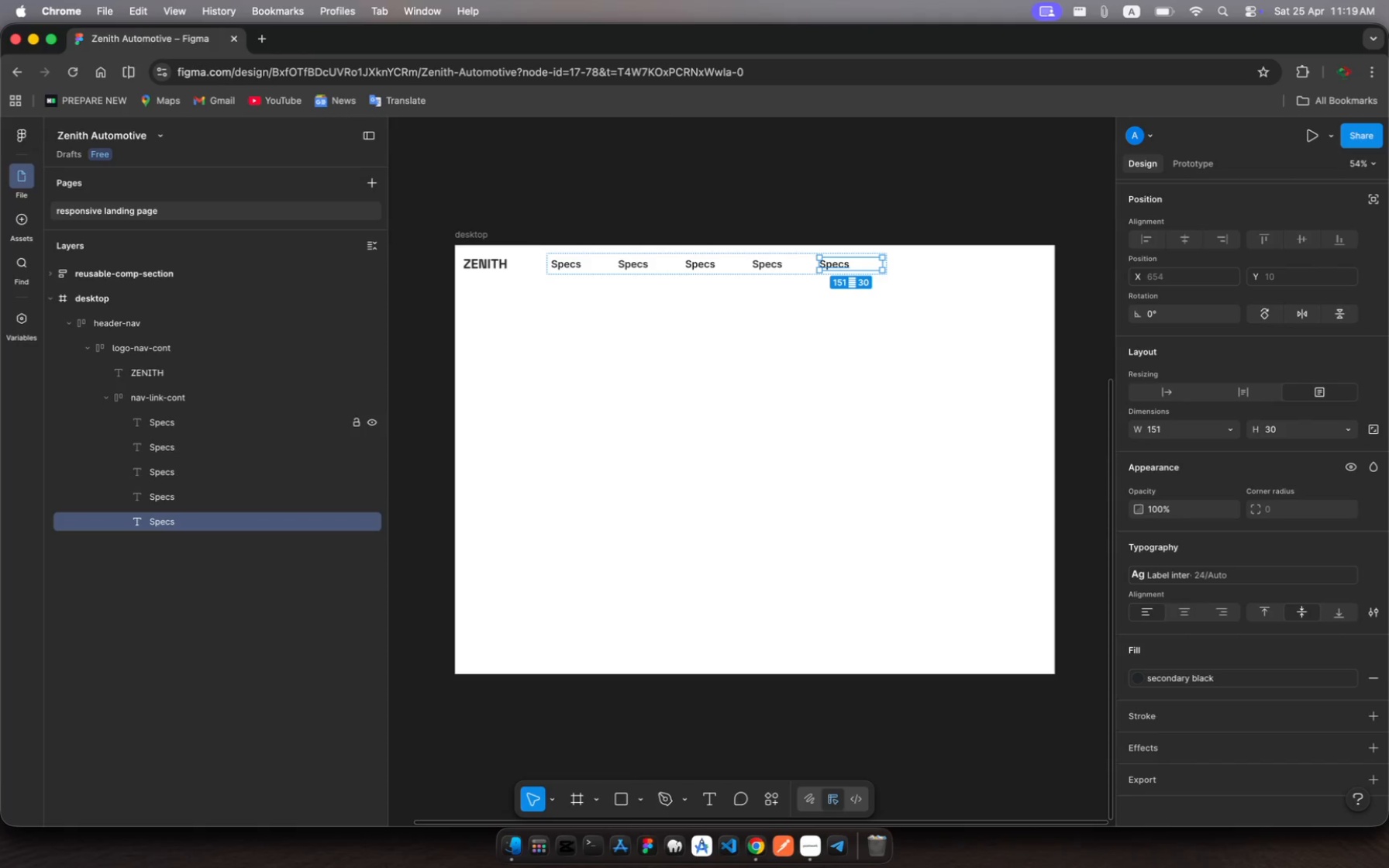 
wait(5.43)
 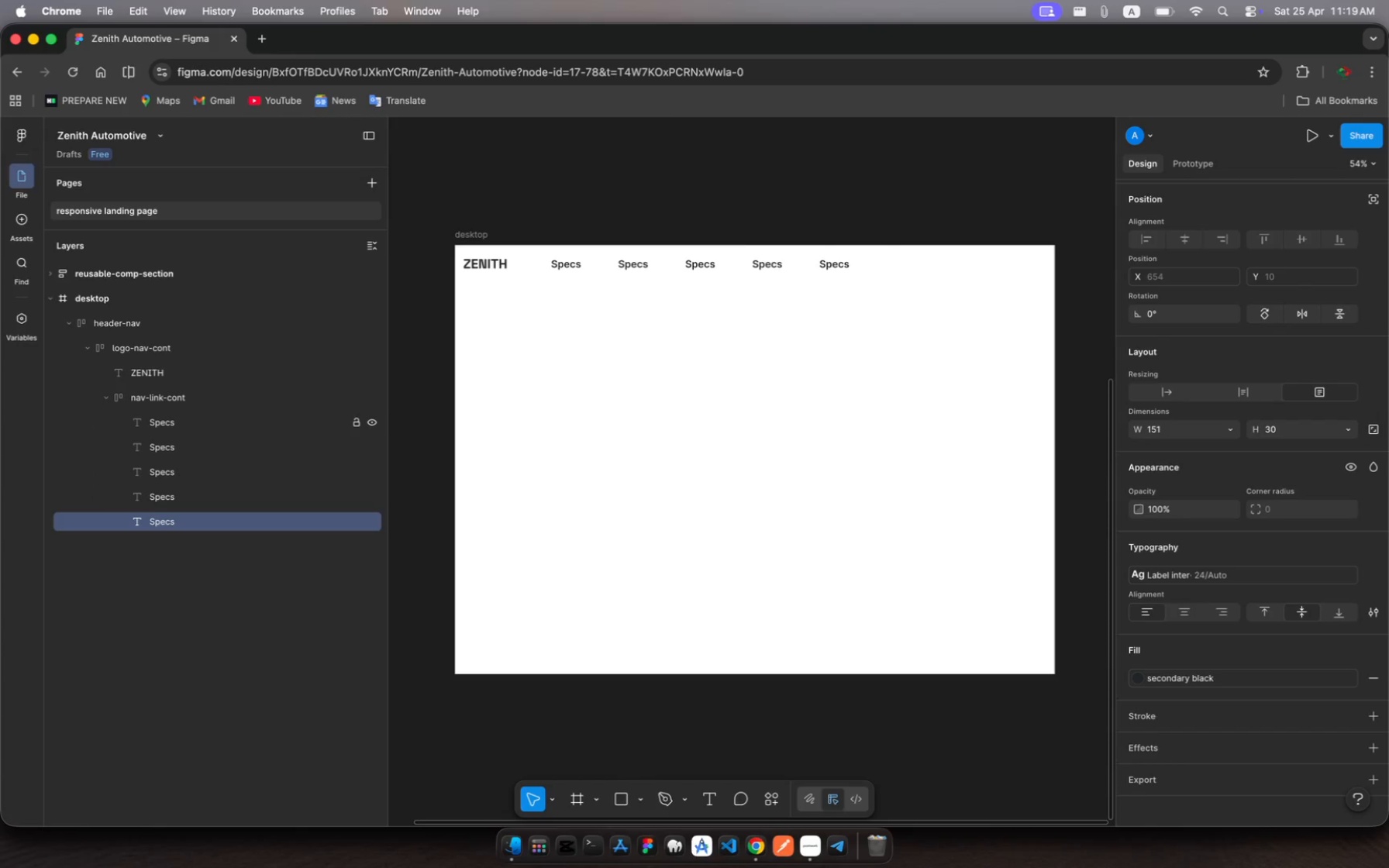 
left_click([168, 439])
 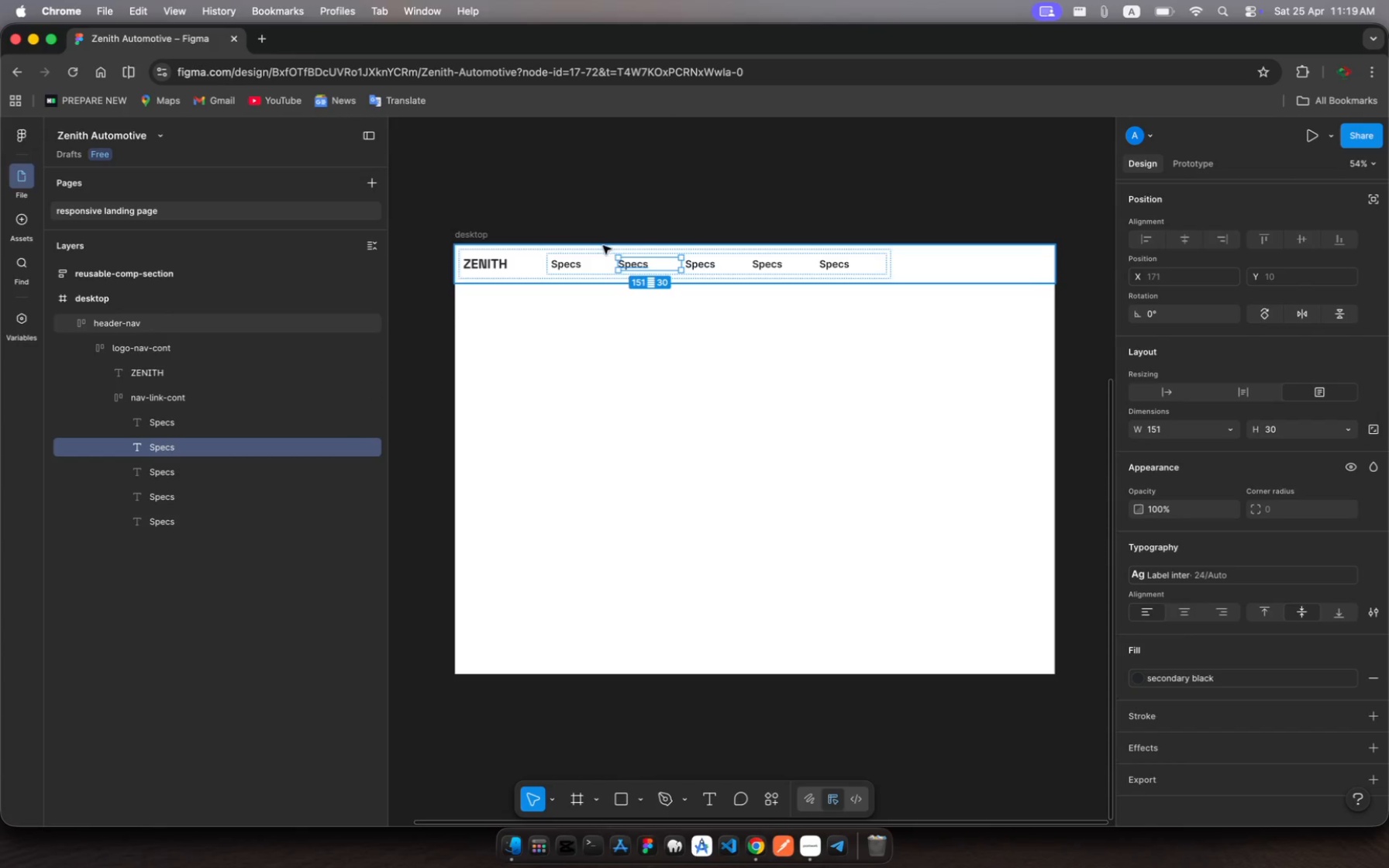 
left_click([635, 263])
 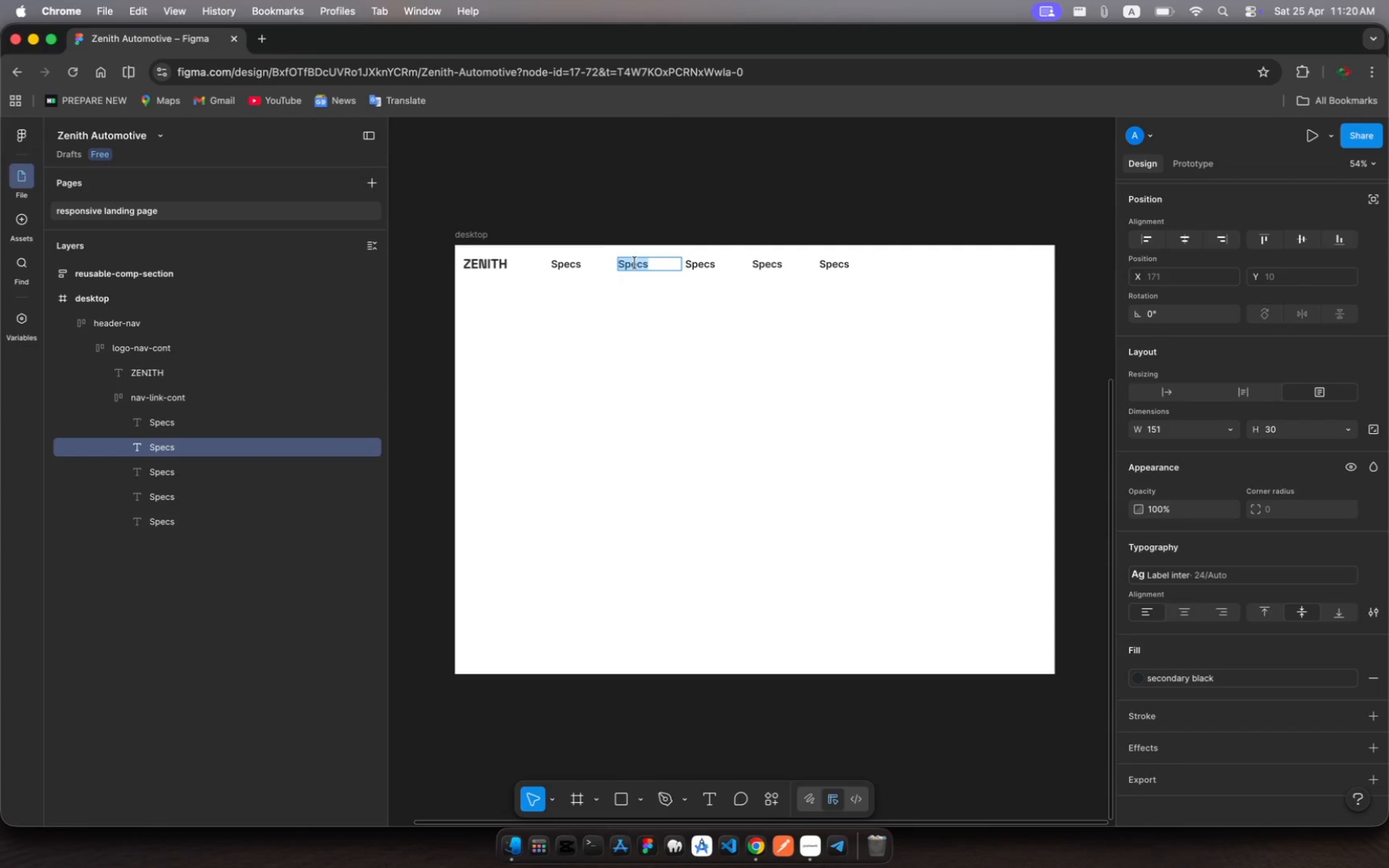 
left_click([635, 263])
 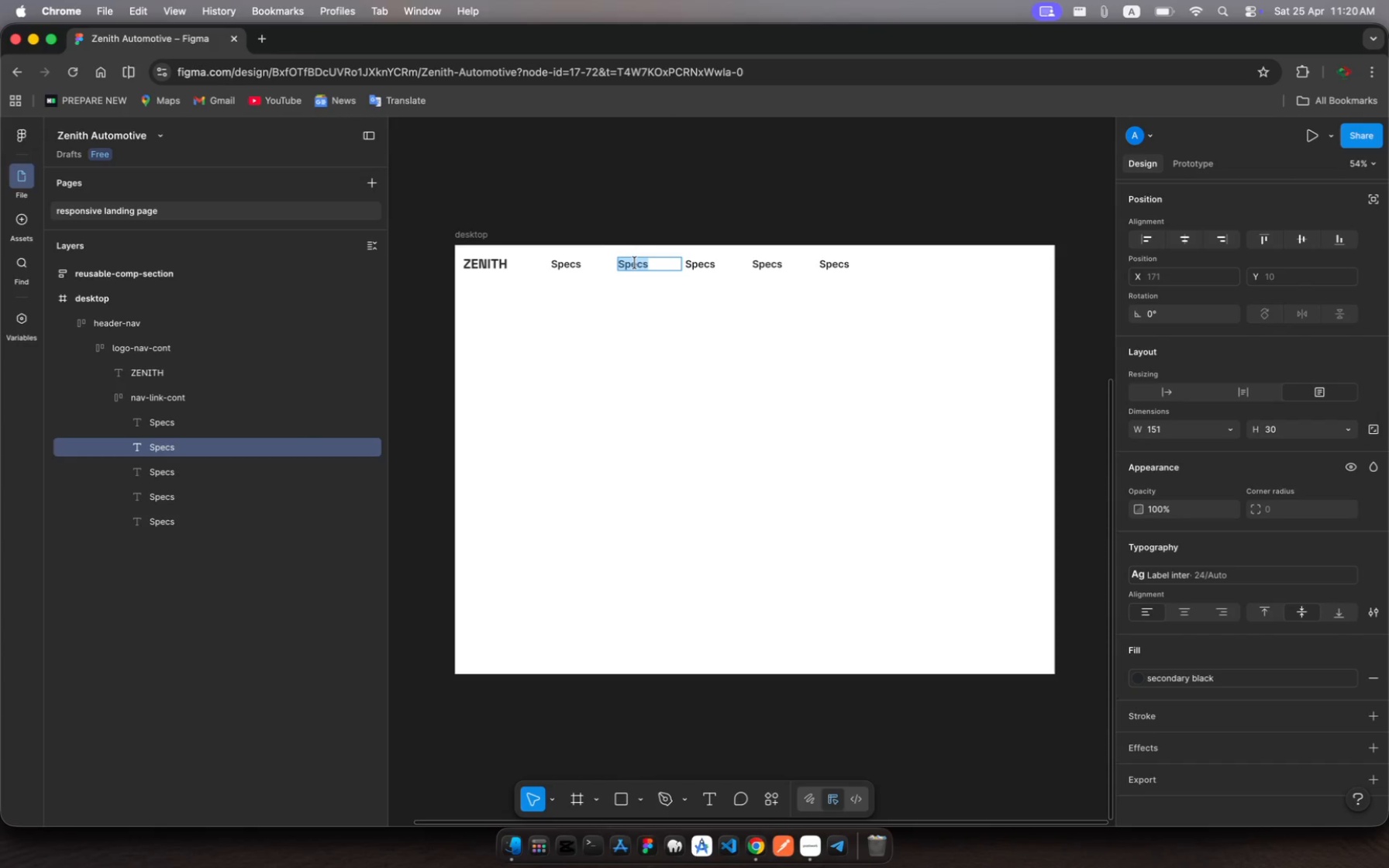 
wait(20.5)
 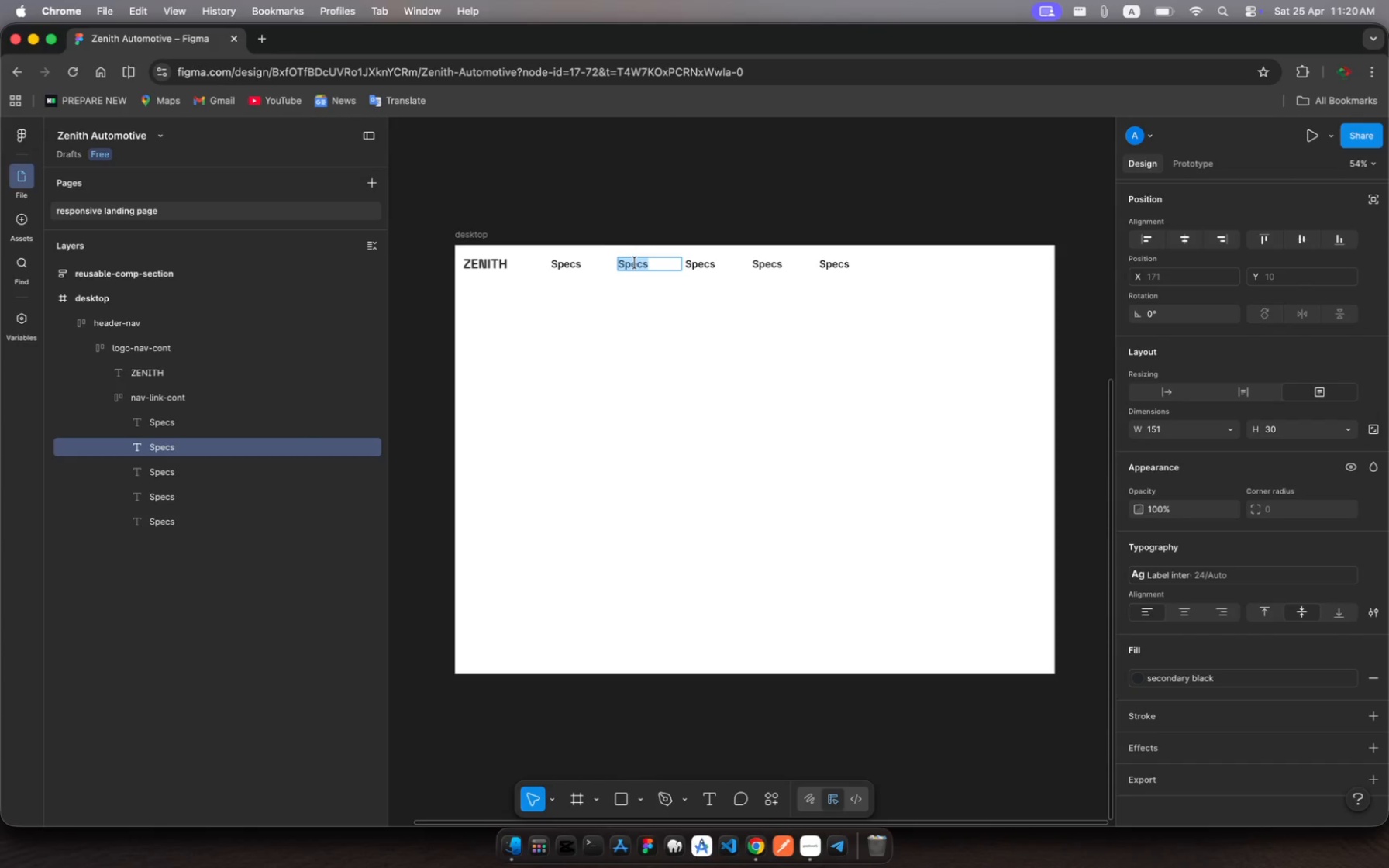 
type(Innovation)
key(Escape)
 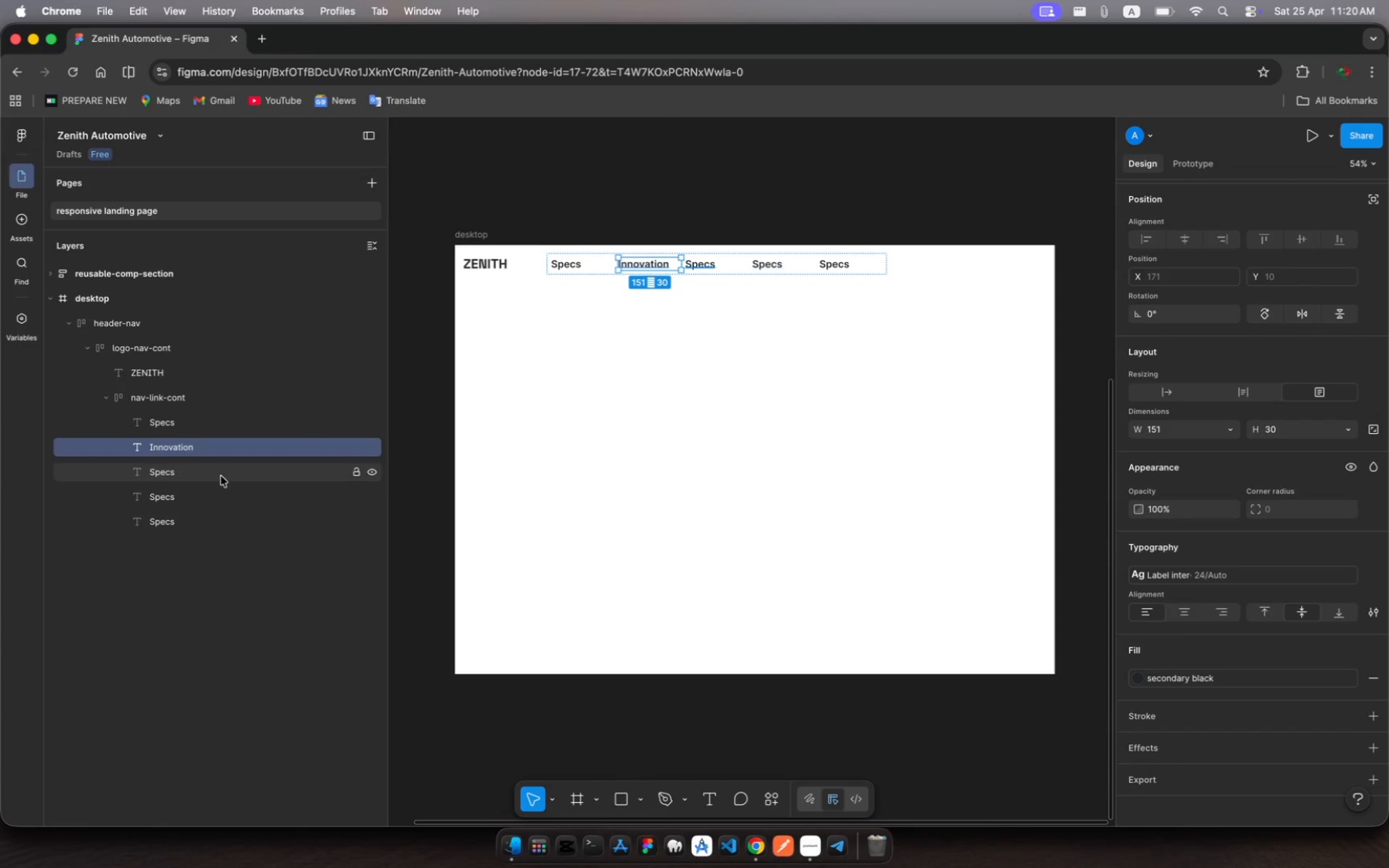 
double_click([222, 470])
 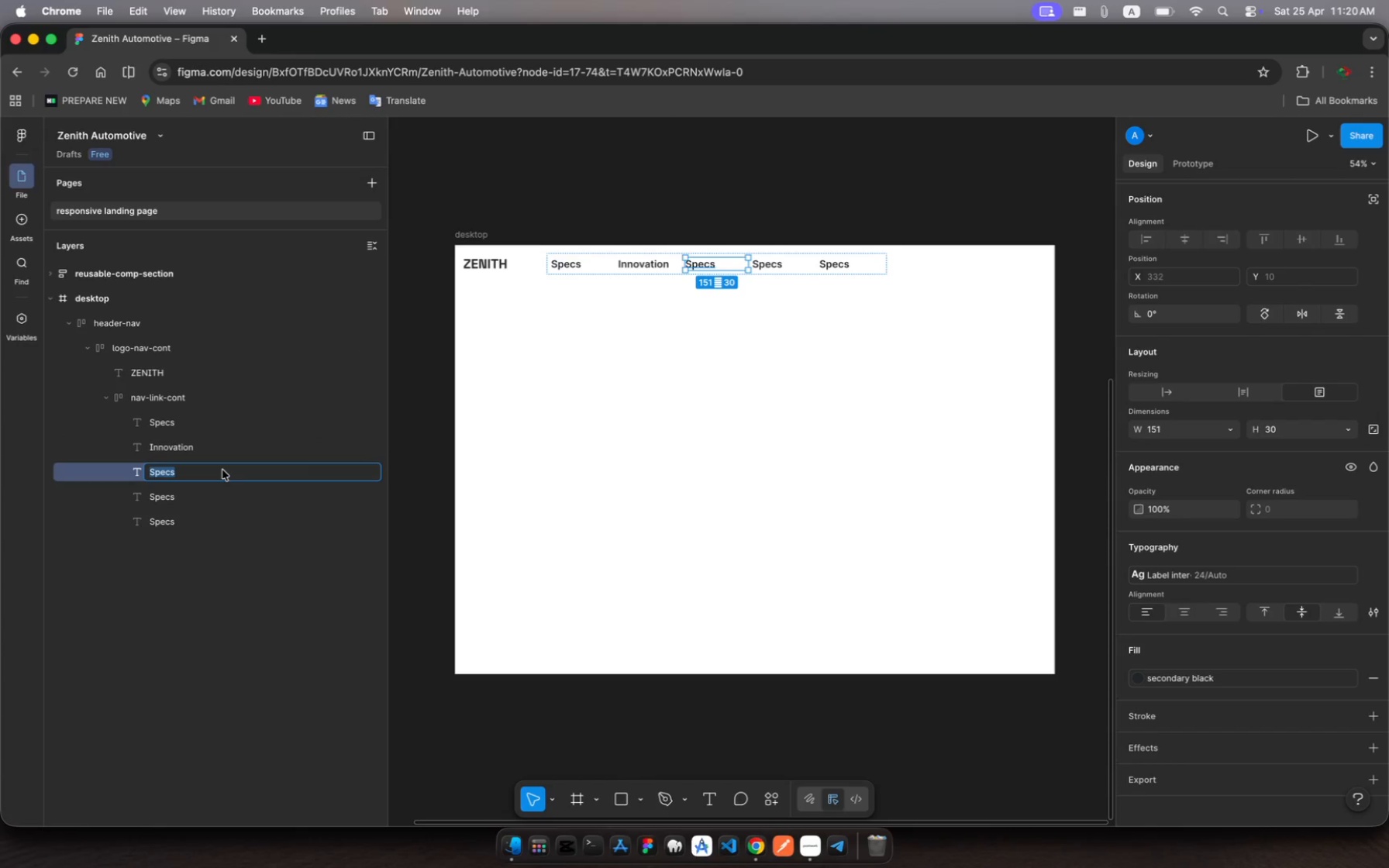 
type(Safy)
 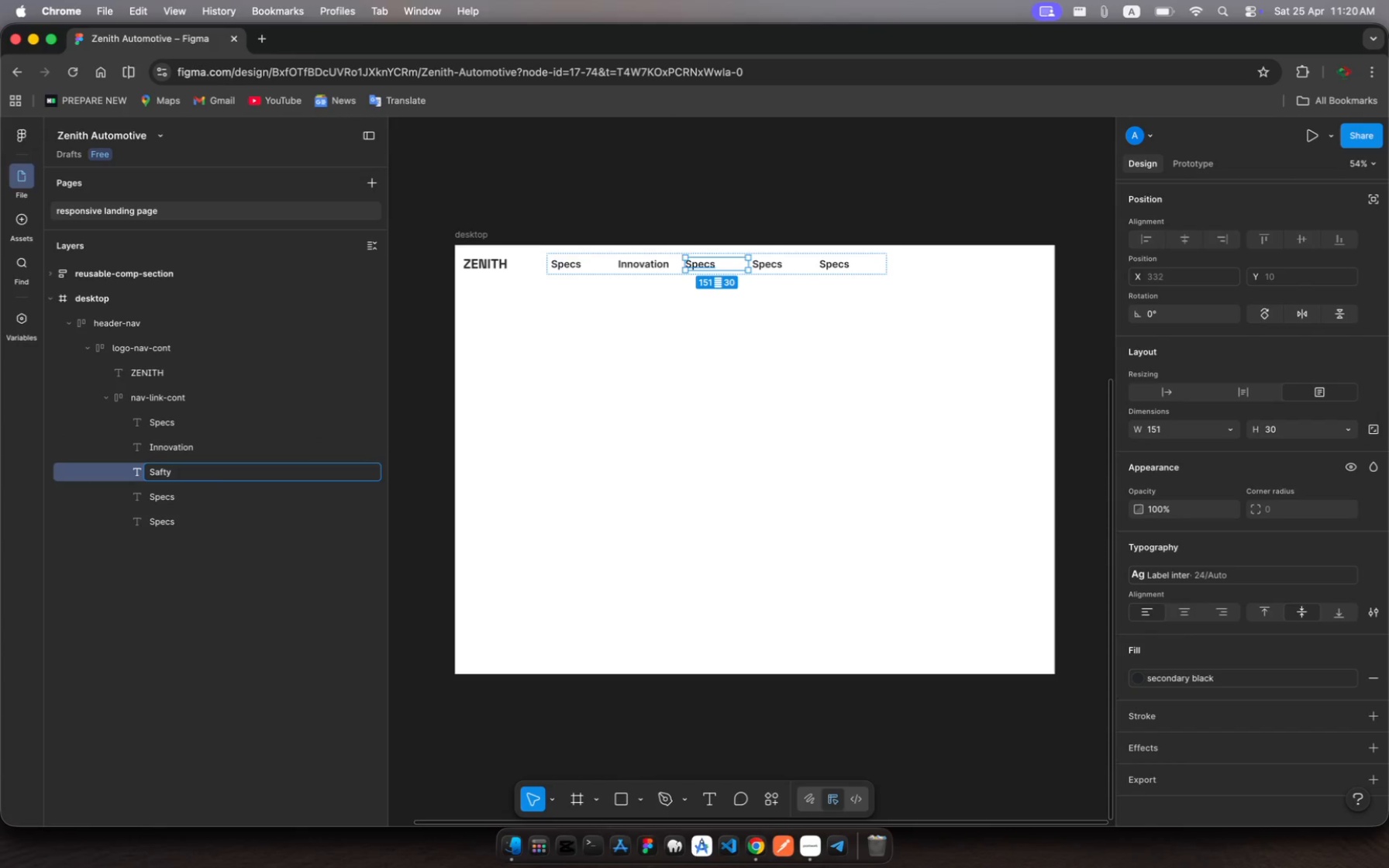 
hold_key(key=T, duration=0.42)
 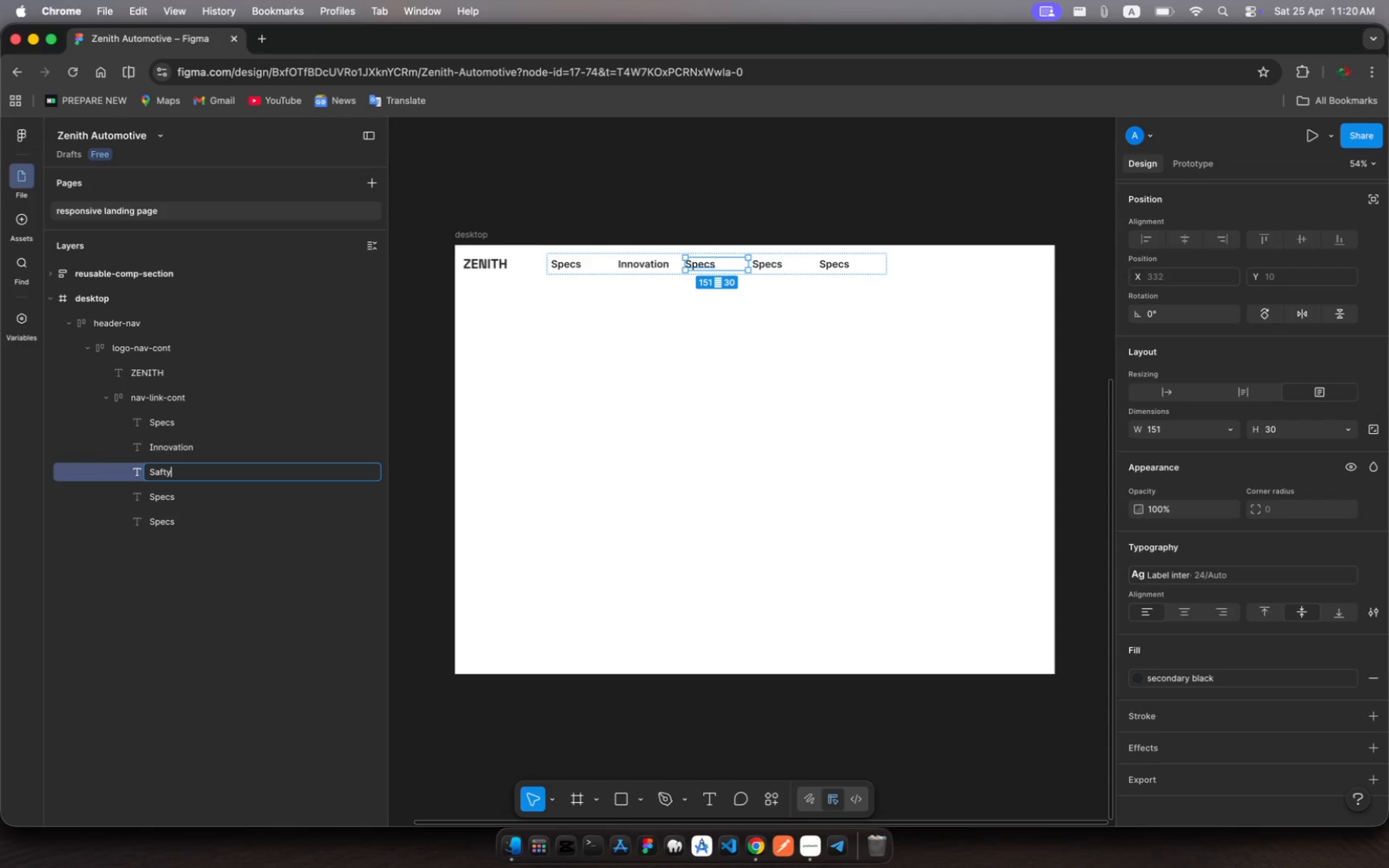 
wait(7.57)
 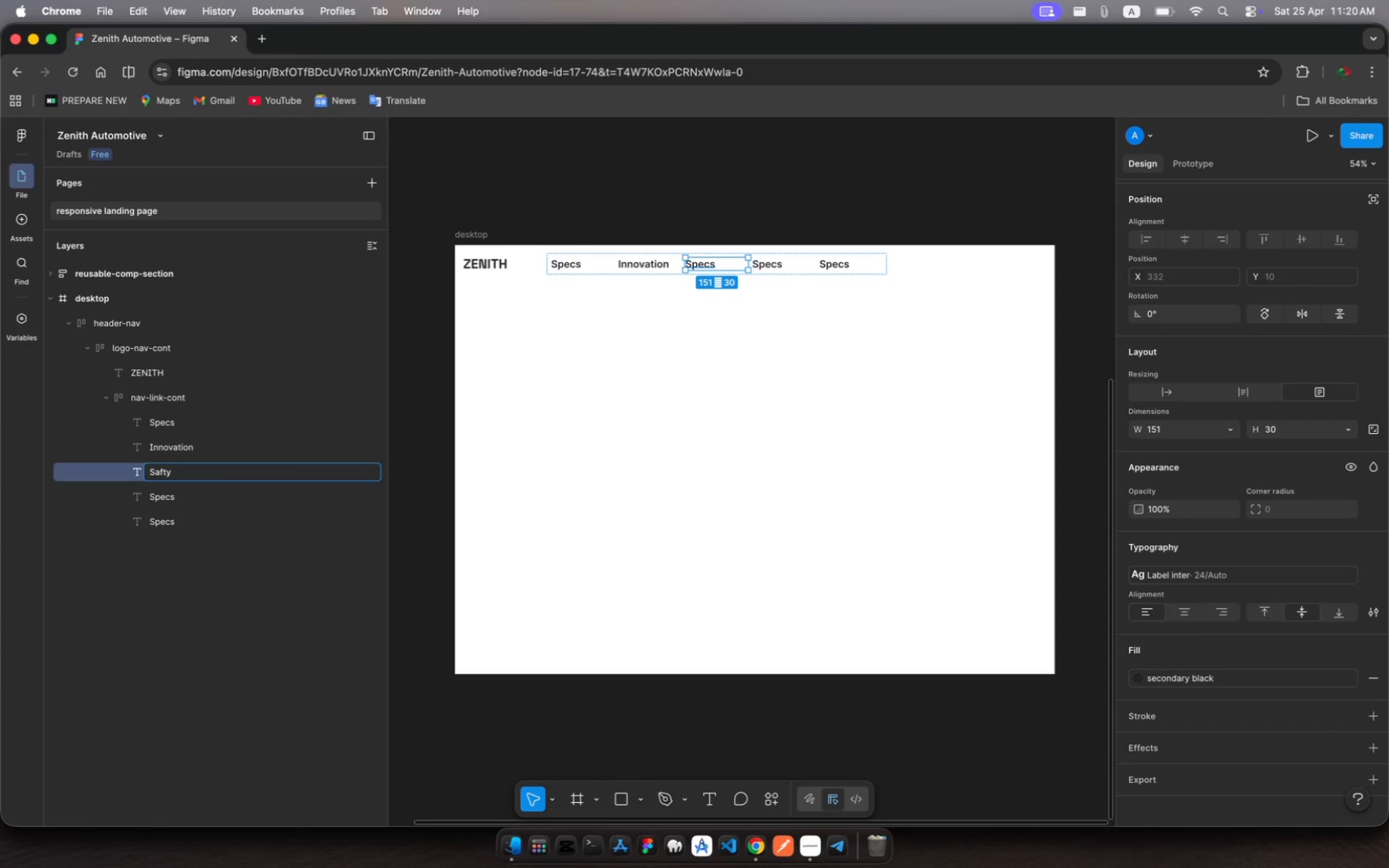 
key(ArrowLeft)
 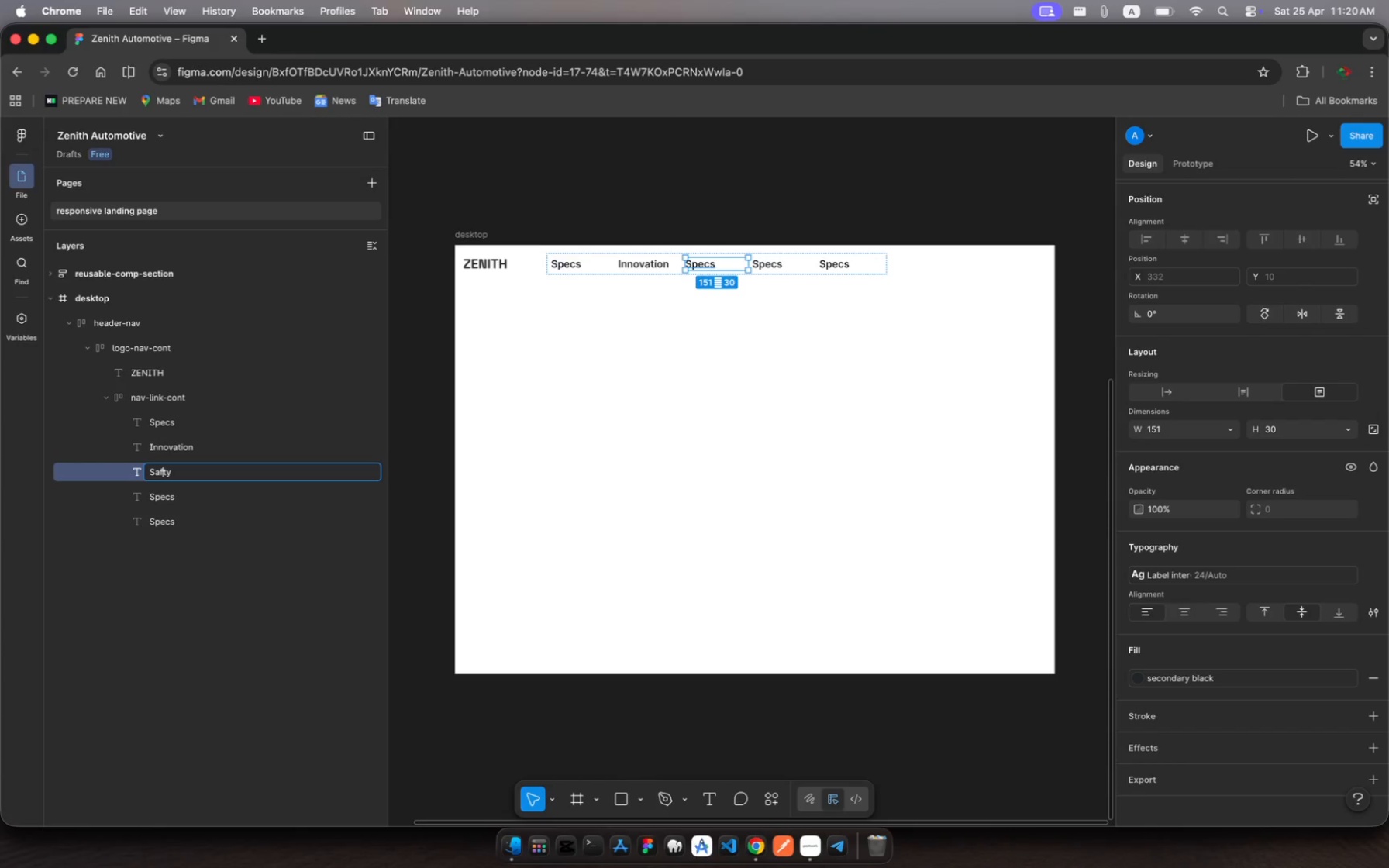 
key(ArrowLeft)
 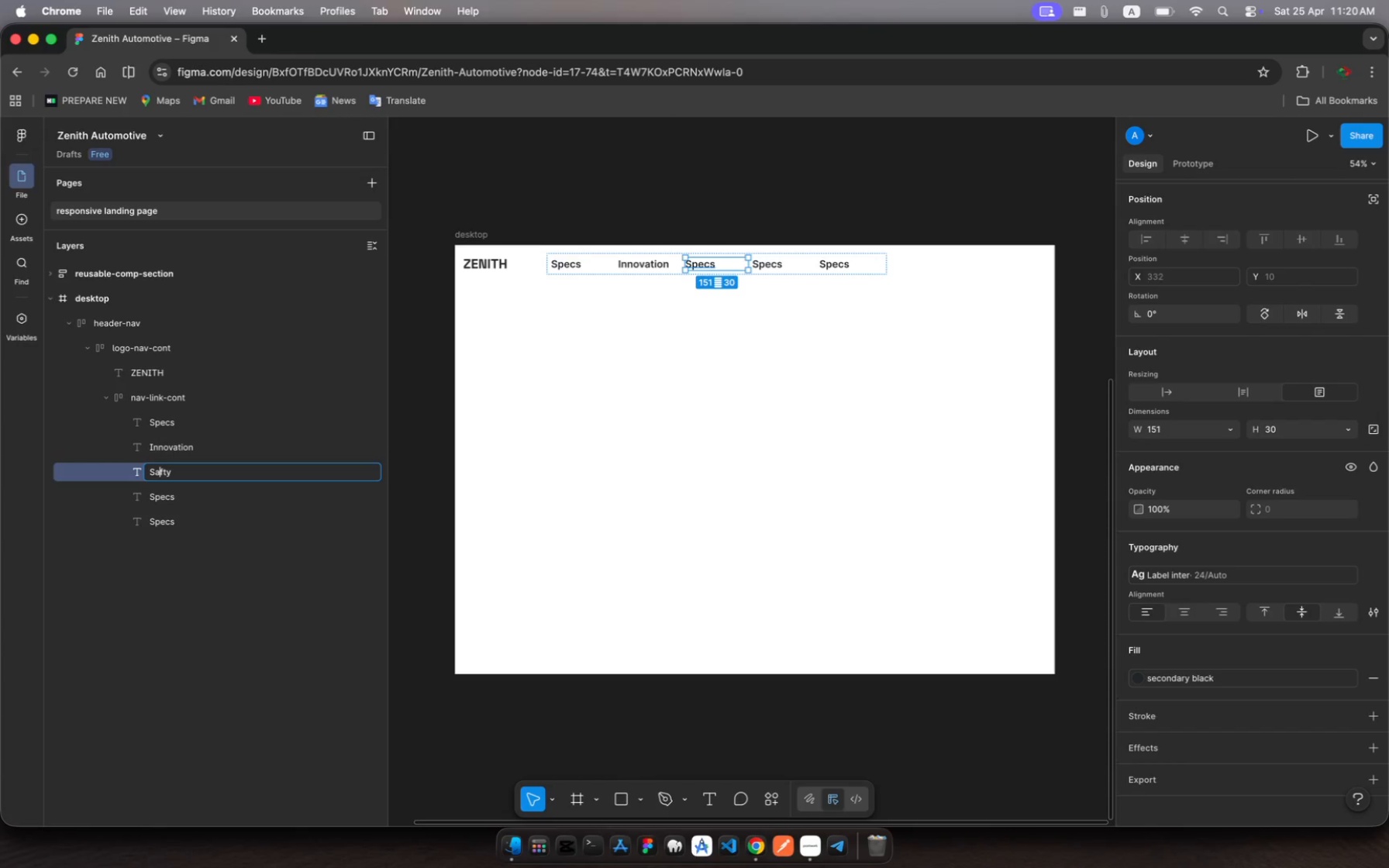 
key(ArrowLeft)
 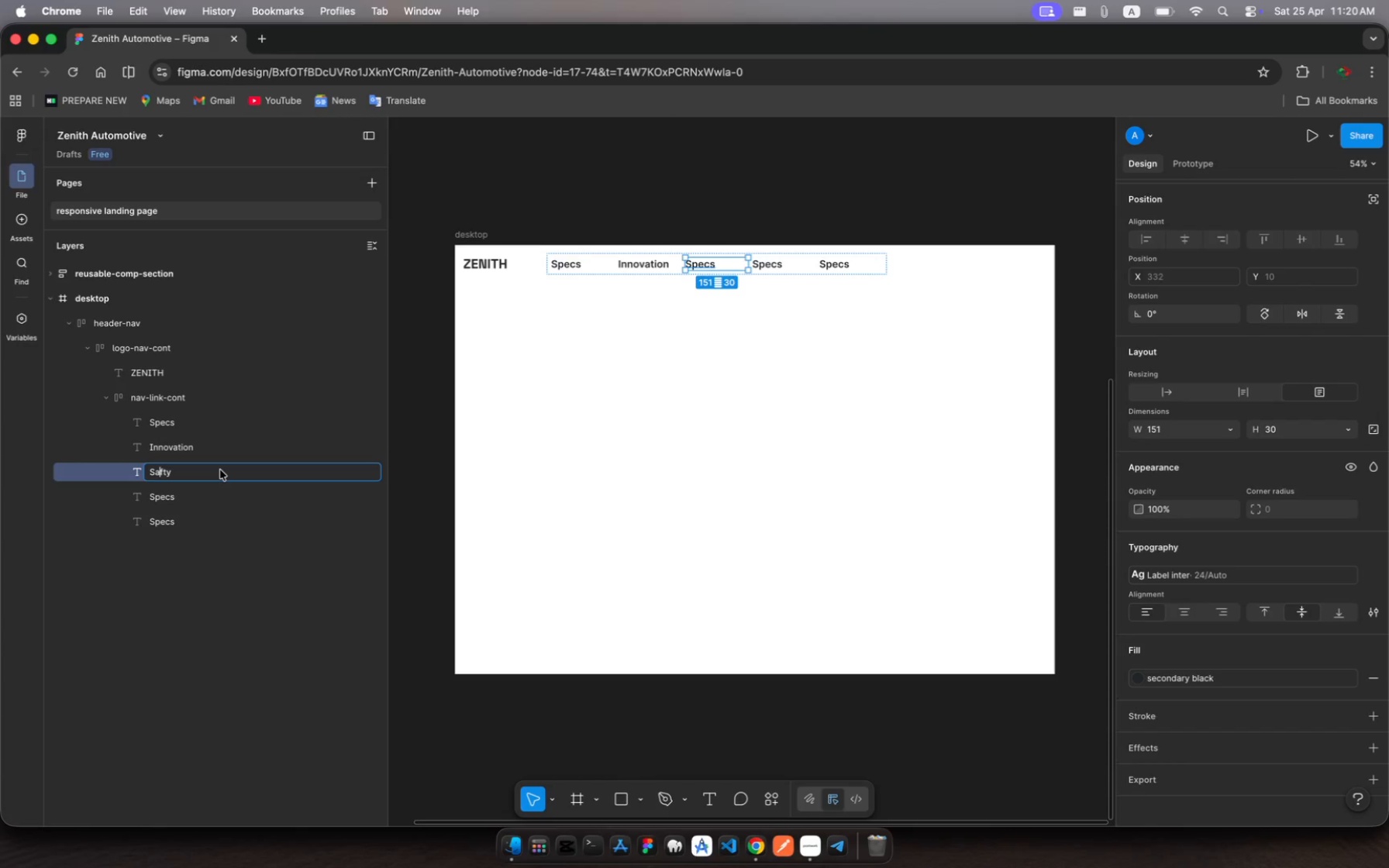 
key(ArrowRight)
 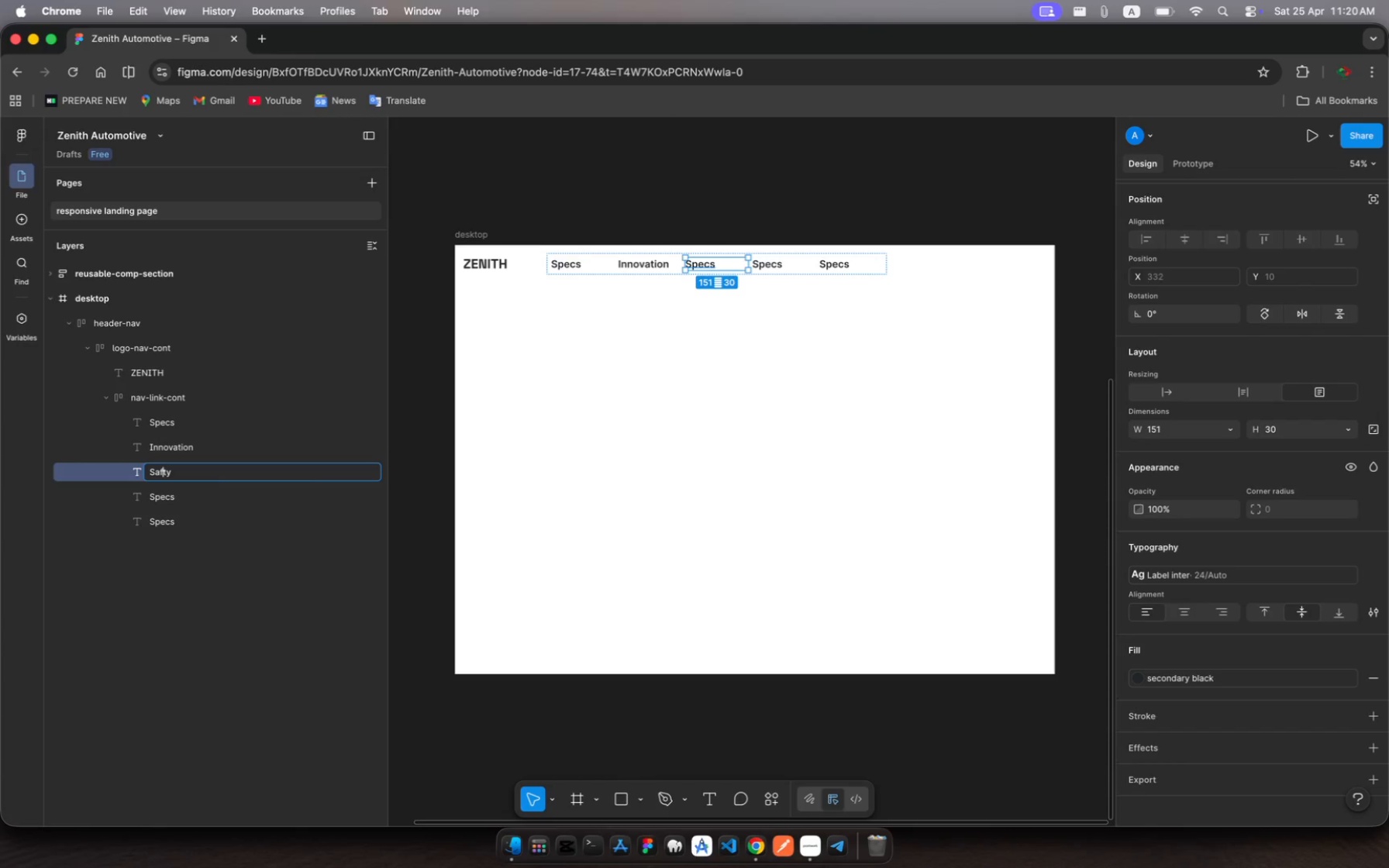 
key(E)
 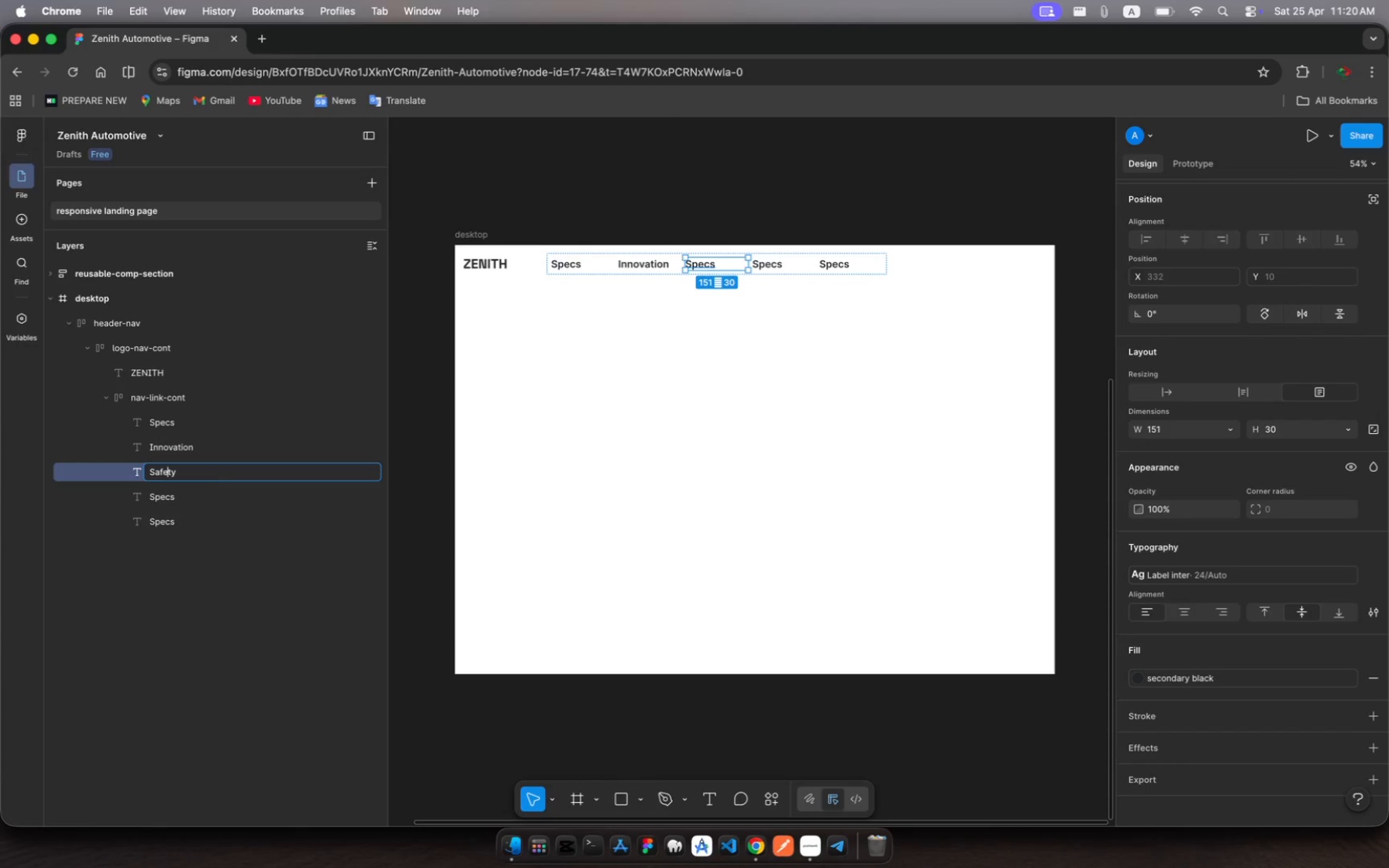 
key(Enter)
 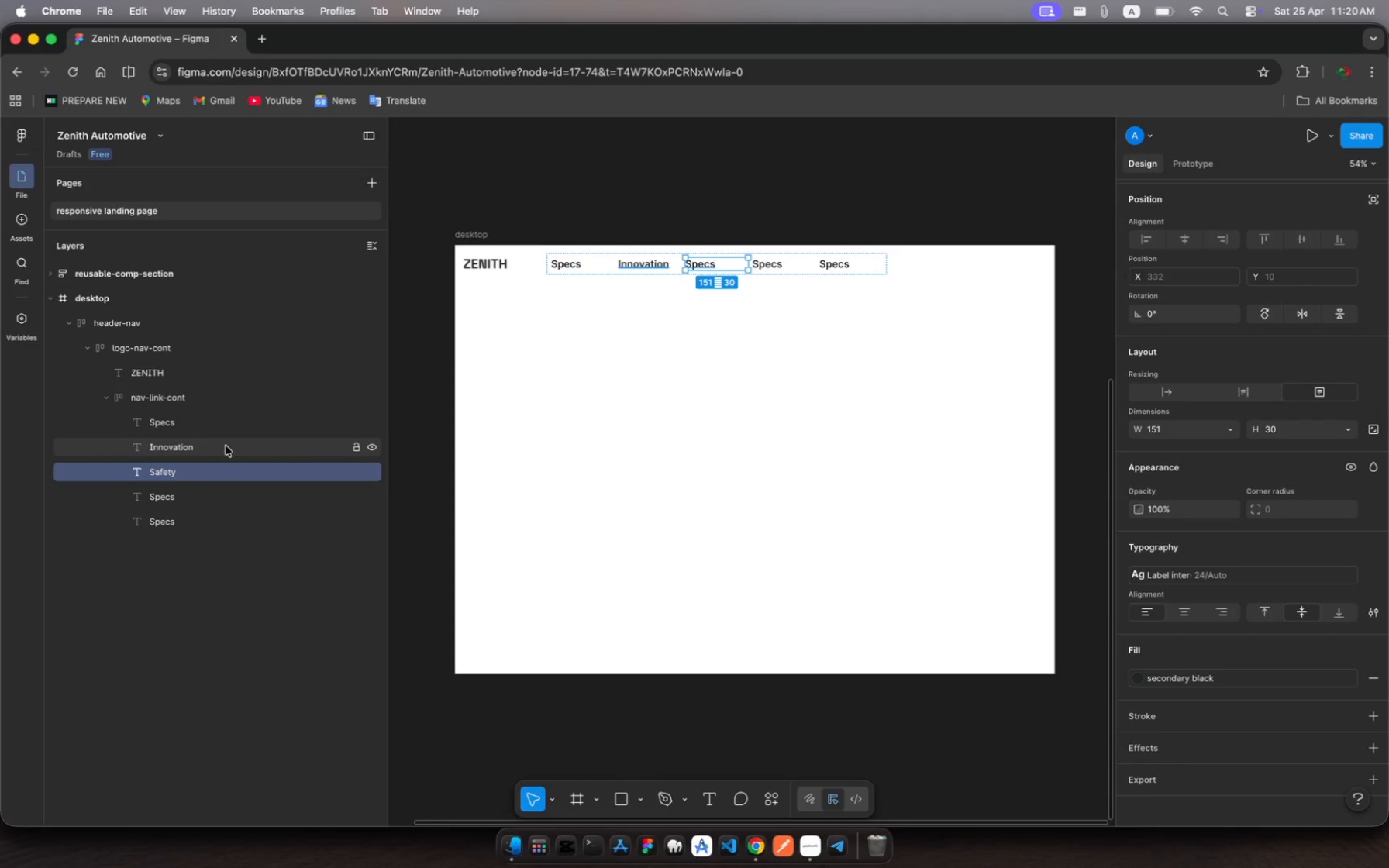 
wait(6.5)
 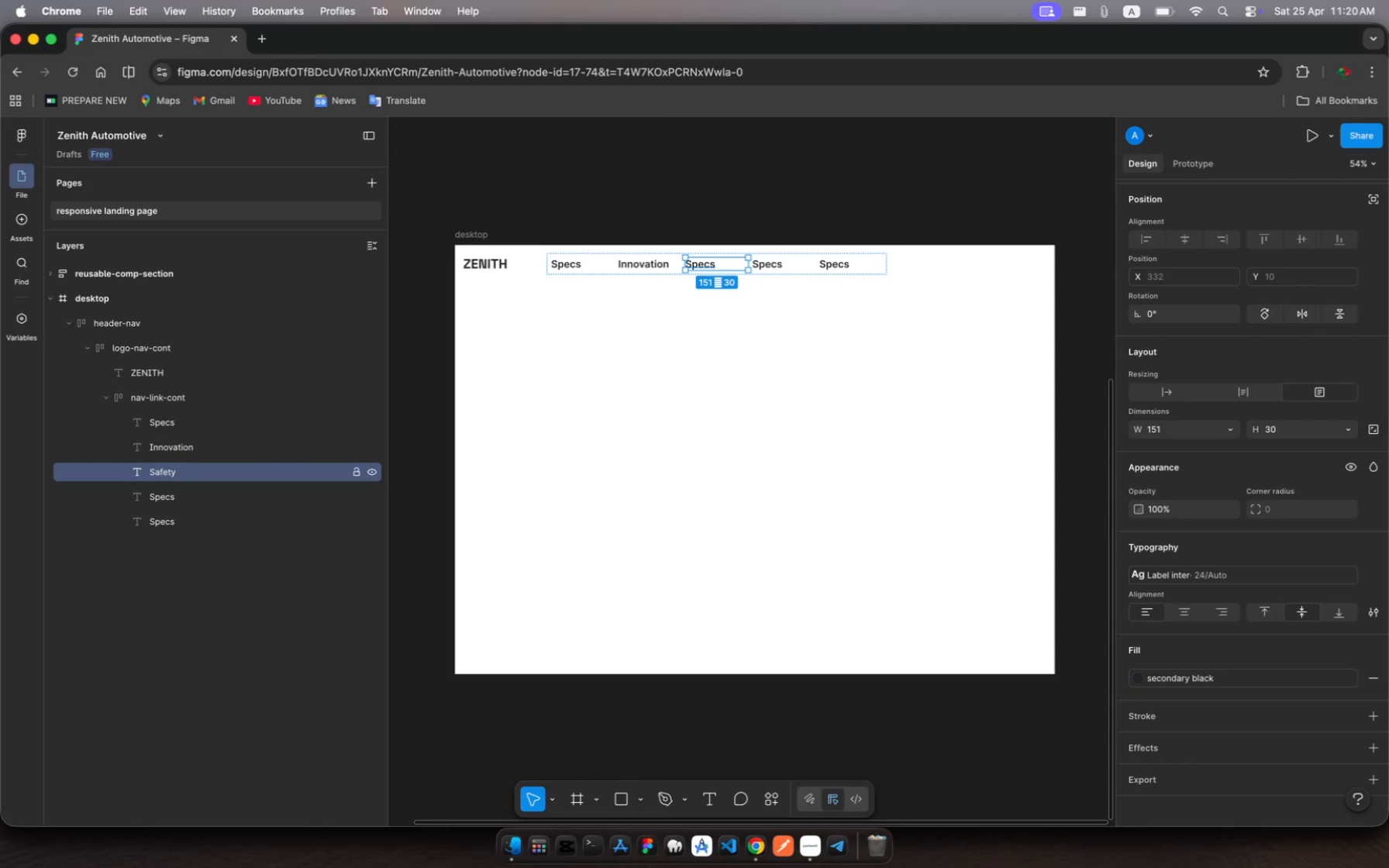 
left_click([708, 260])
 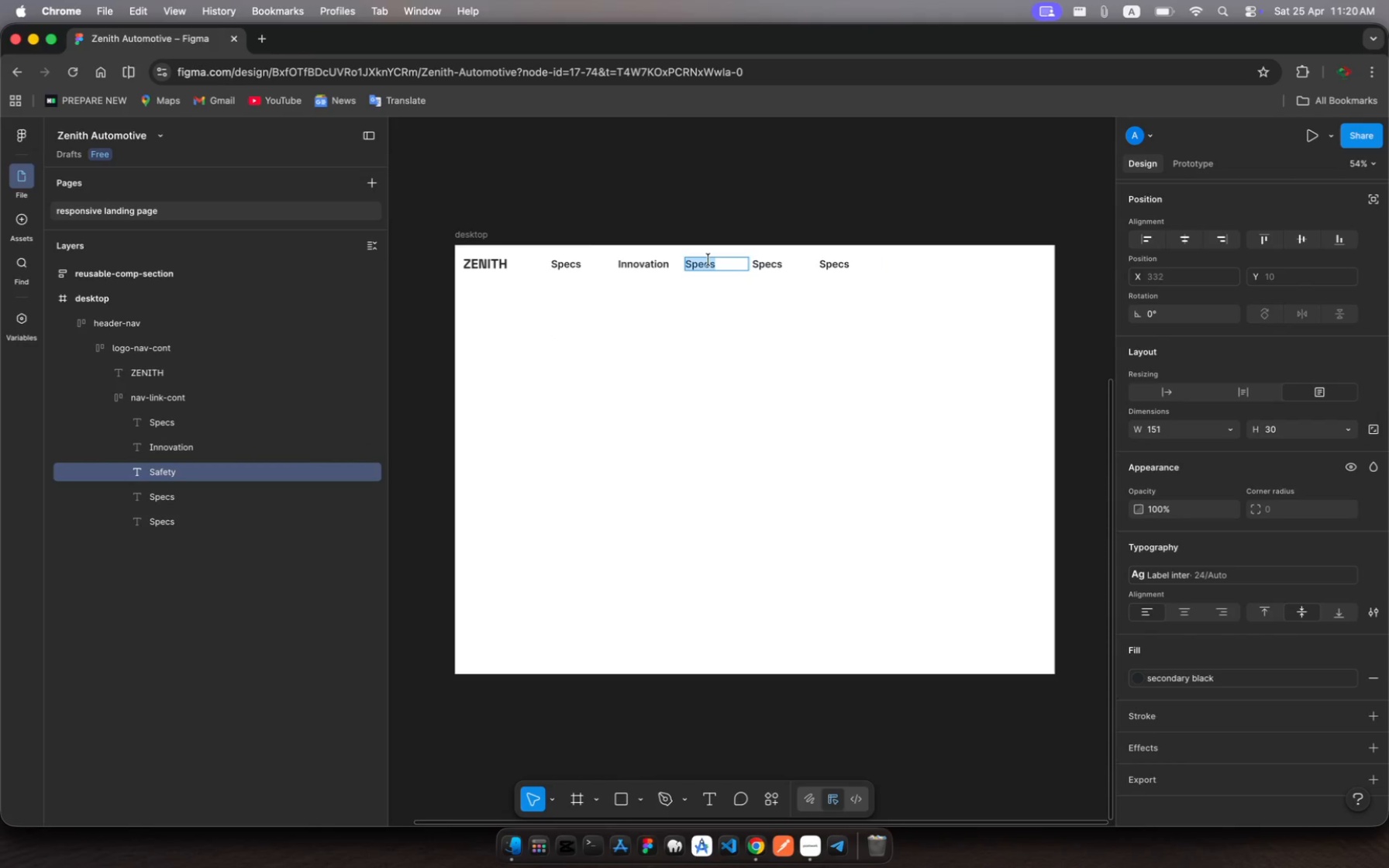 
left_click([708, 260])
 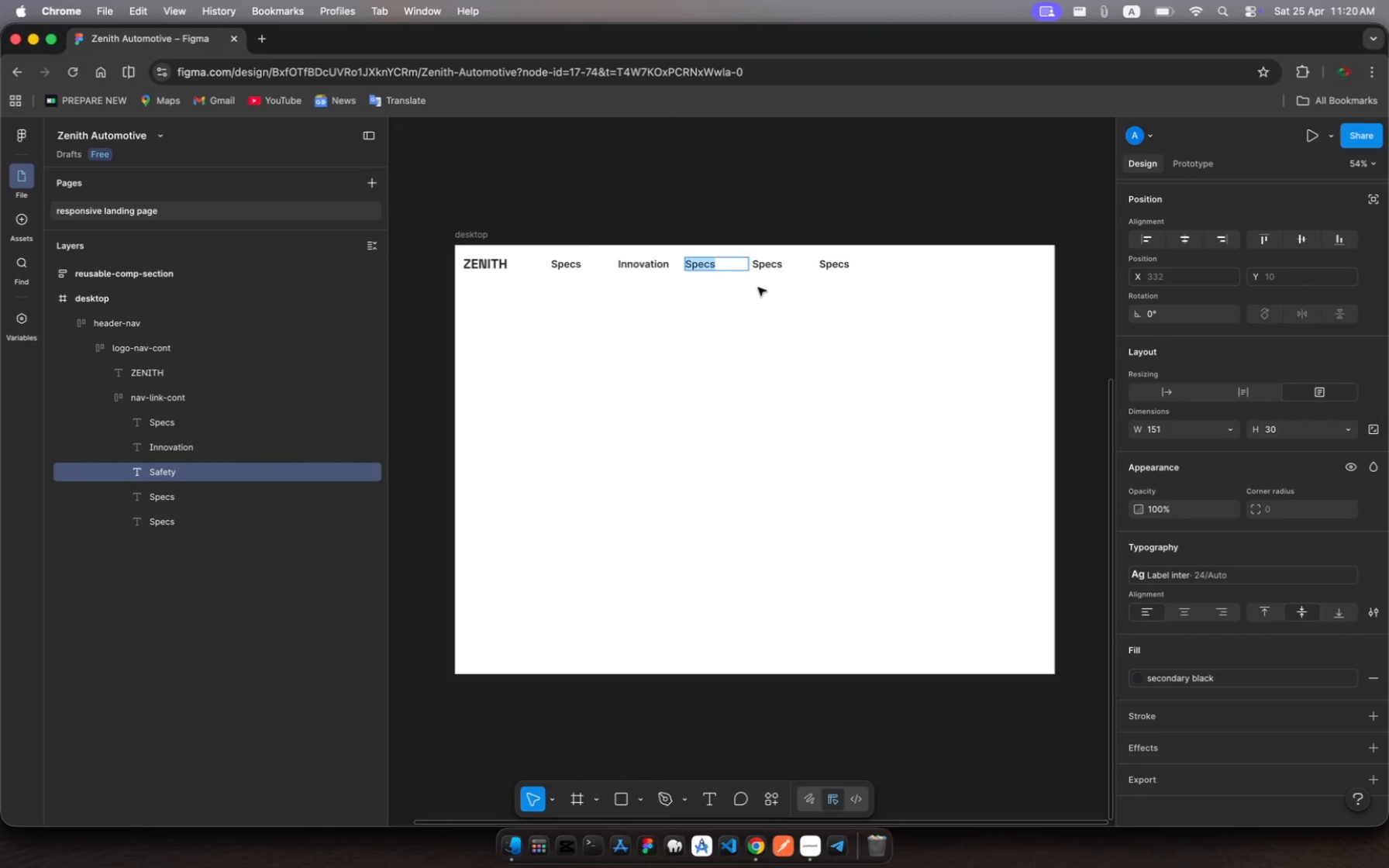 
type(Safet)
 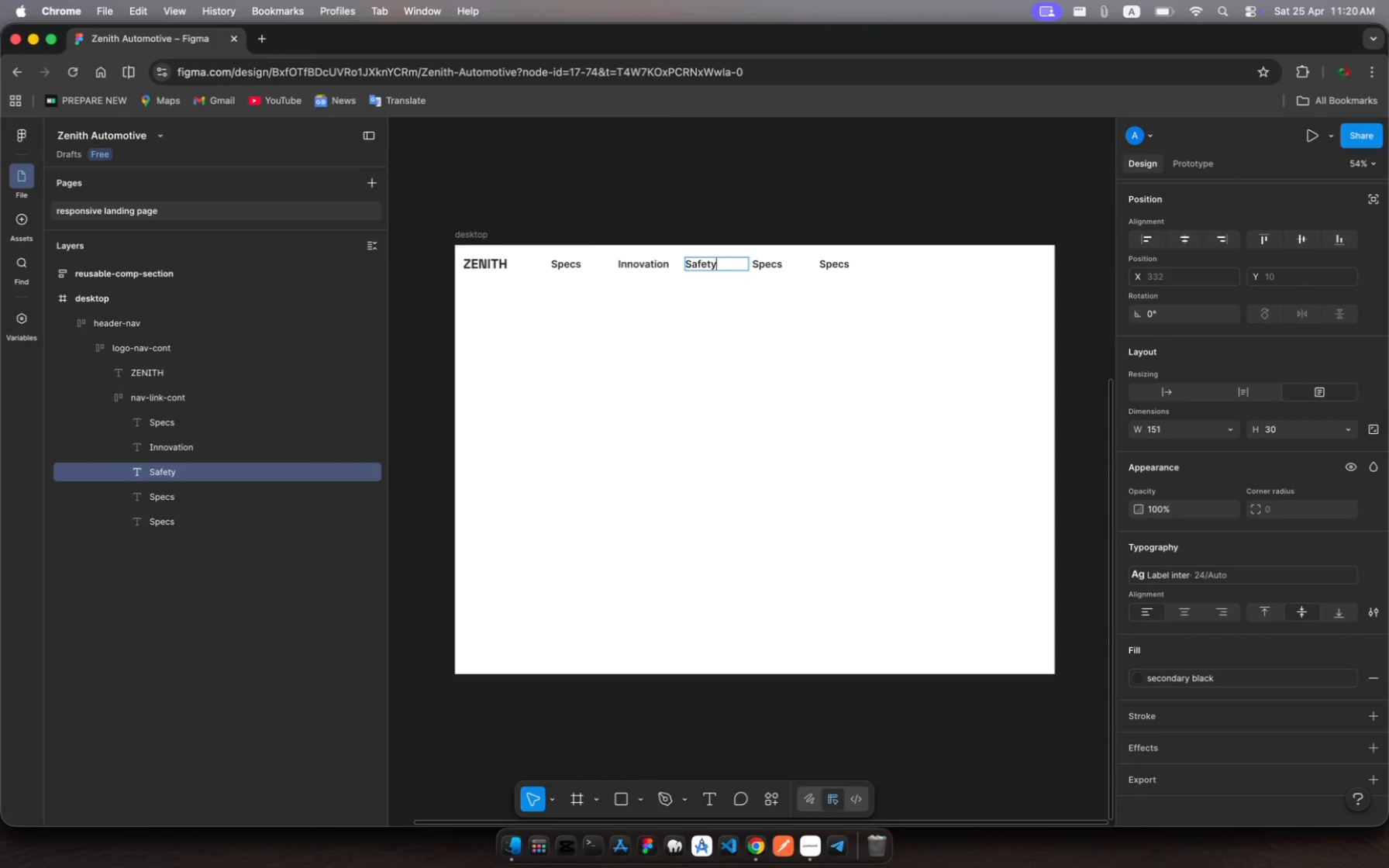 
hold_key(key=Y, duration=0.34)
 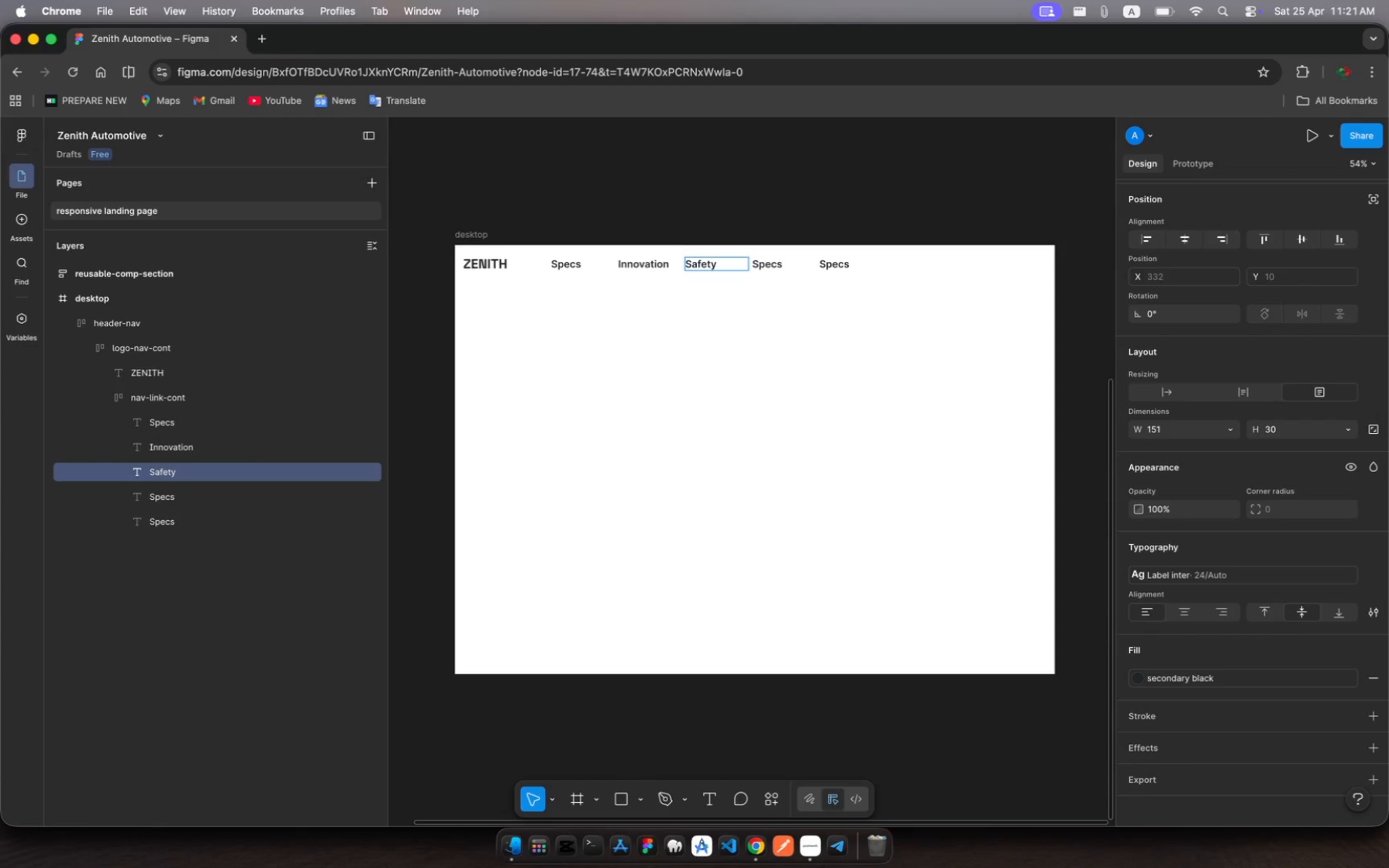 
key(Enter)
 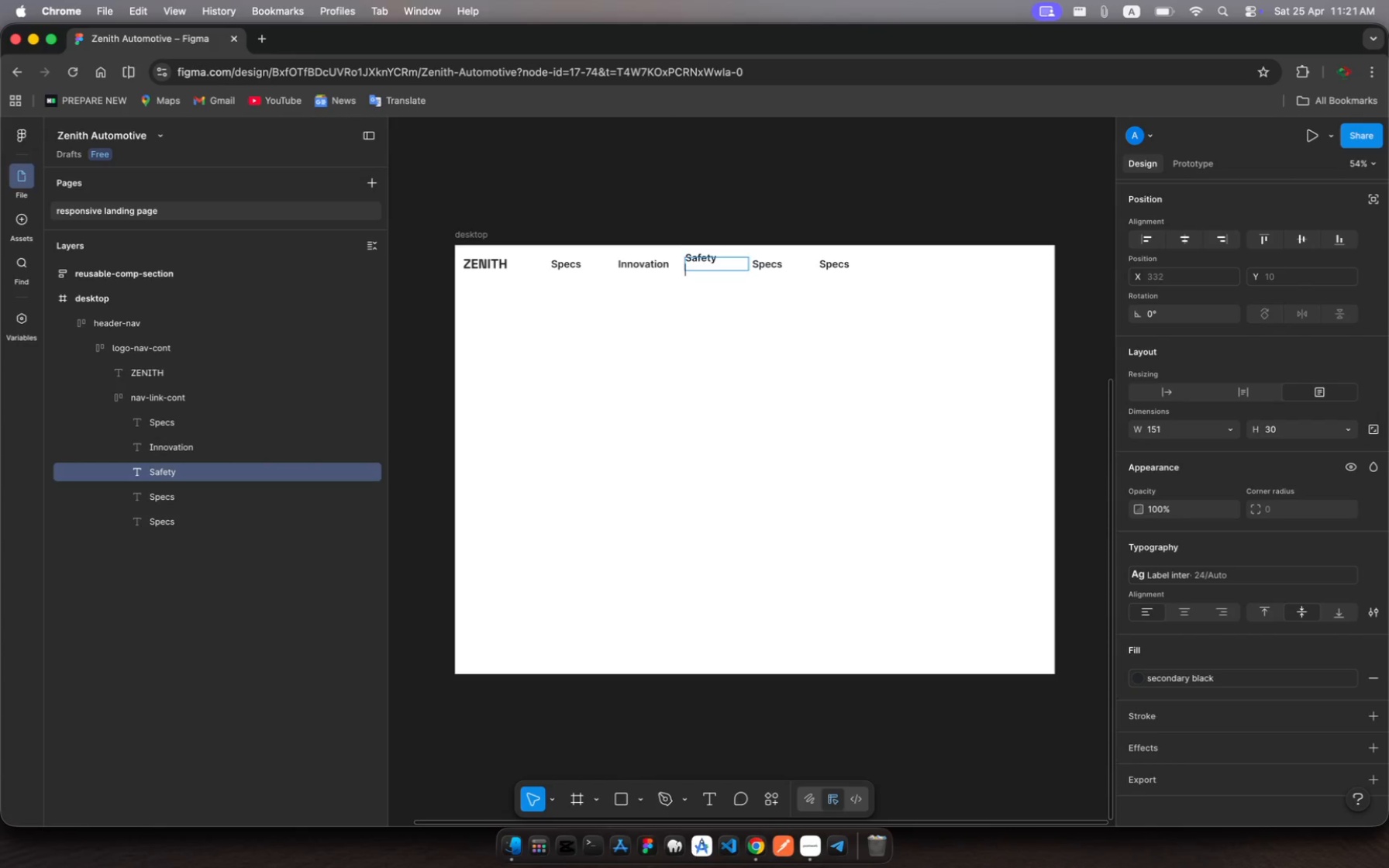 
key(Backspace)
 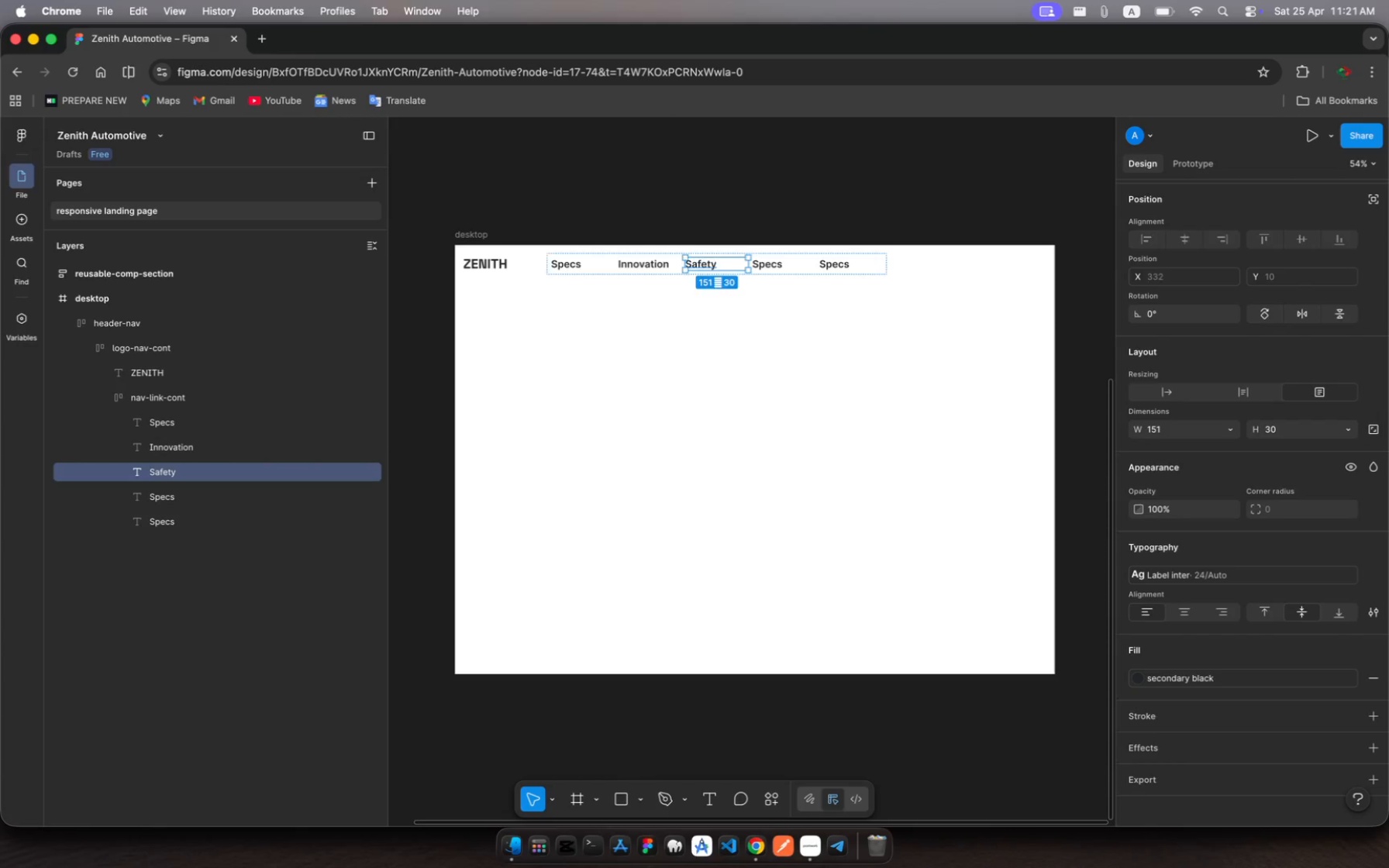 
key(Escape)
 